 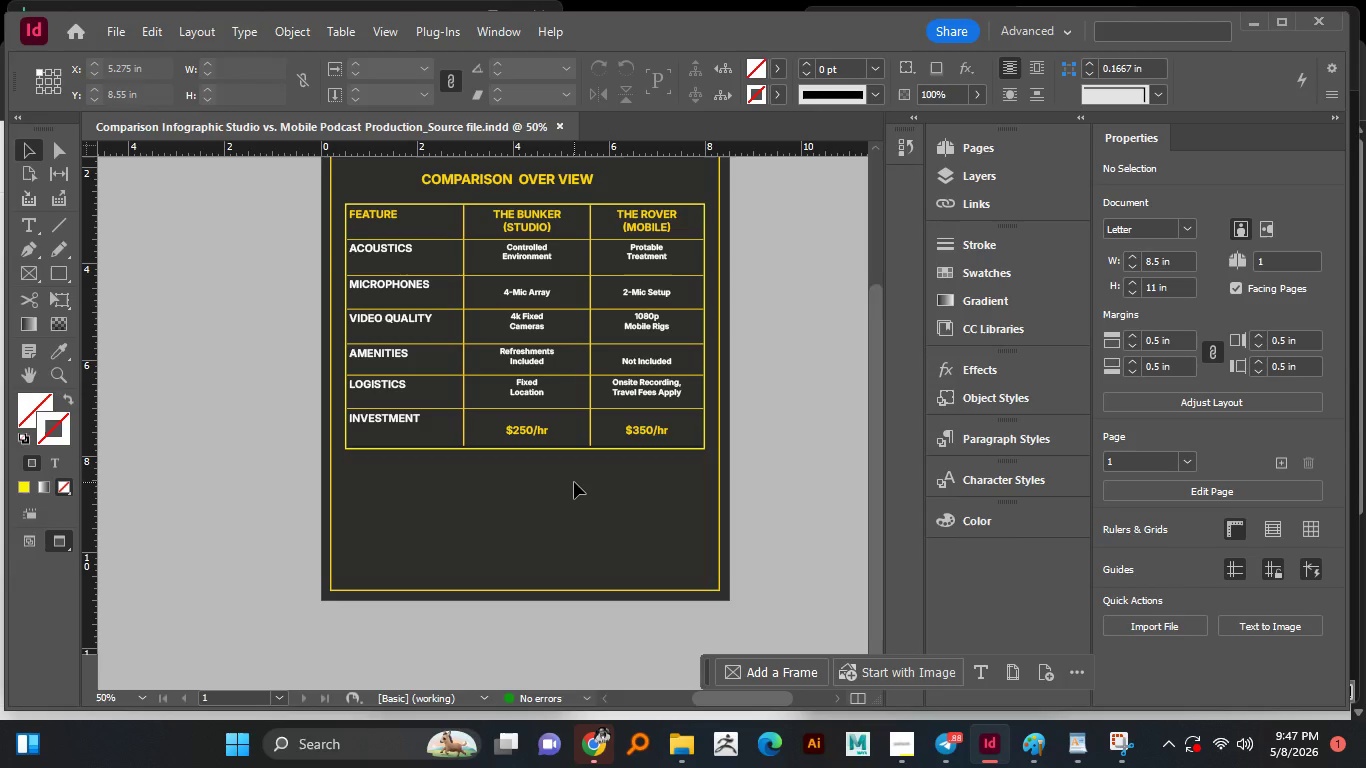 
scroll: coordinate [426, 530], scroll_direction: down, amount: 1.0
 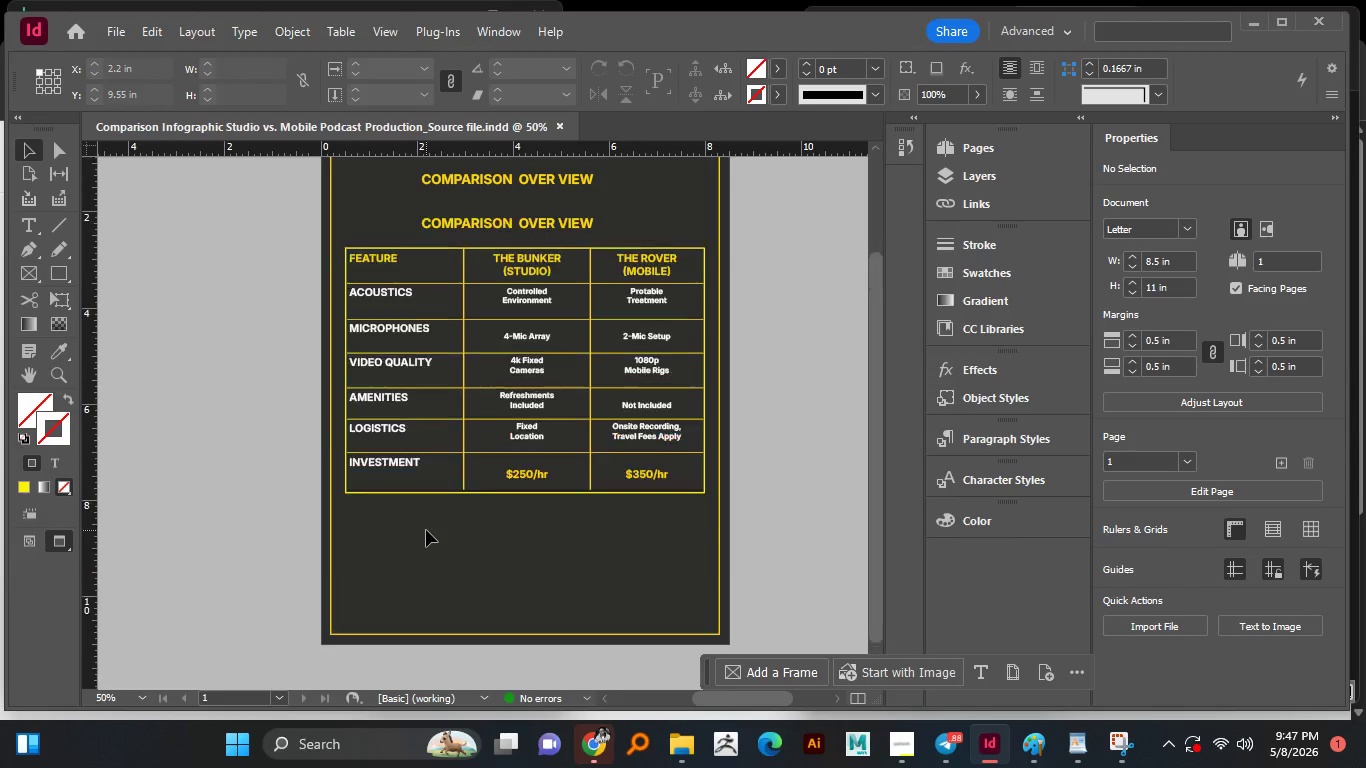 
scroll: coordinate [426, 530], scroll_direction: up, amount: 3.0
 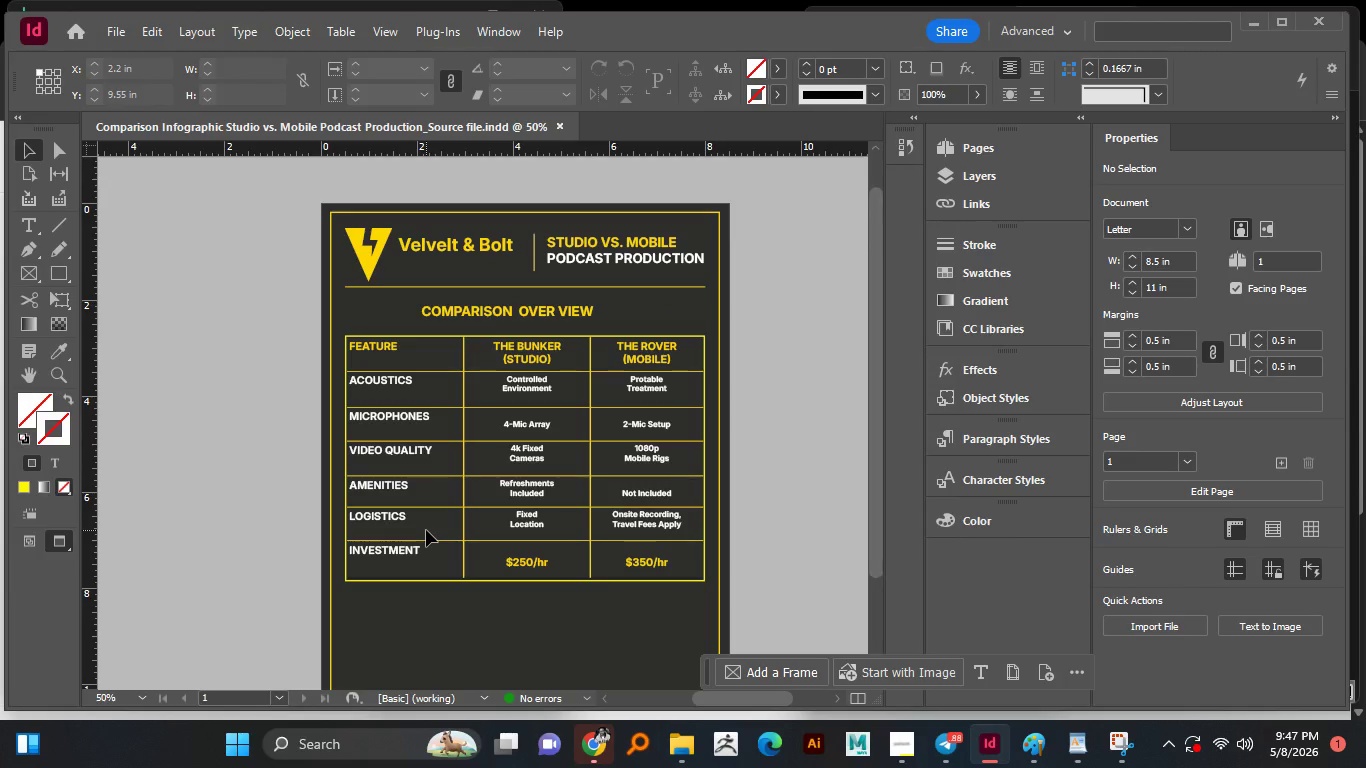 
scroll: coordinate [426, 530], scroll_direction: down, amount: 1.0
 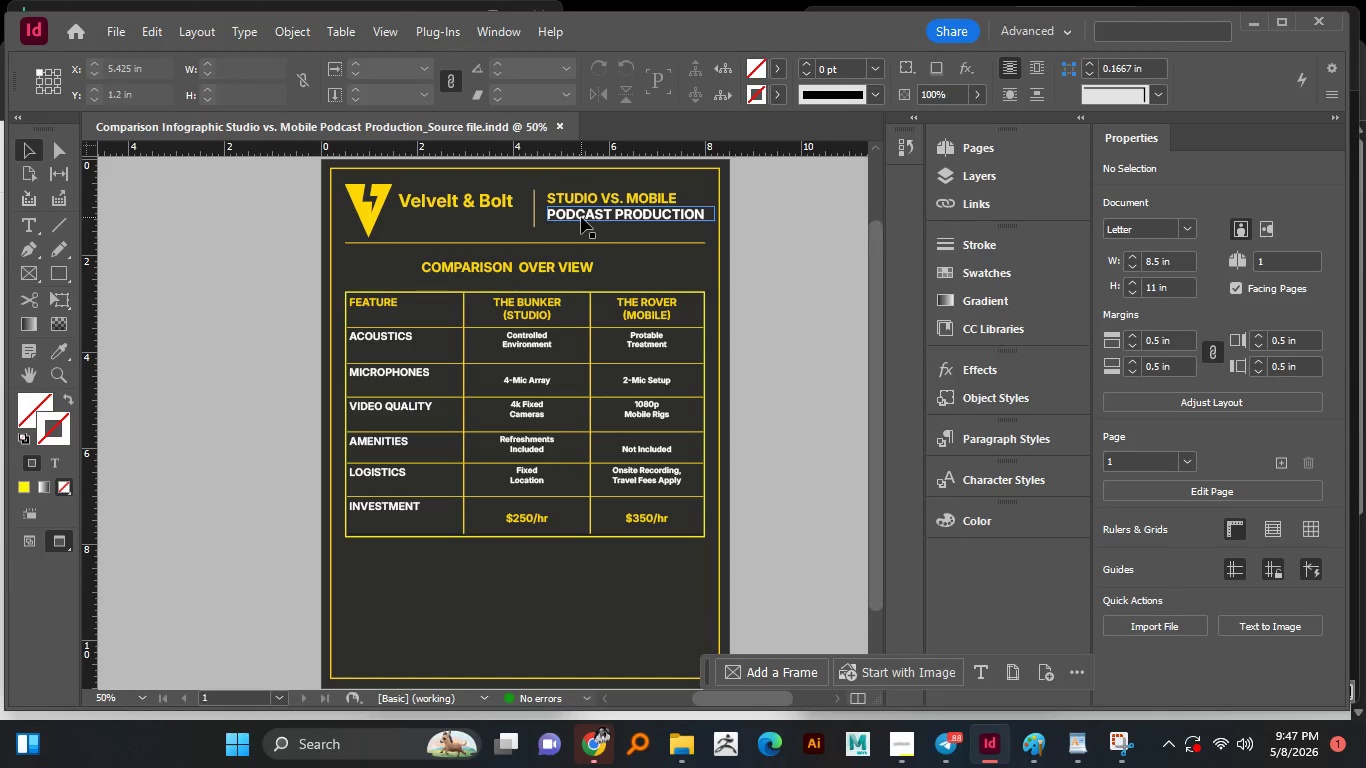 
left_click_drag(start_coordinate=[581, 217], to_coordinate=[468, 616])
 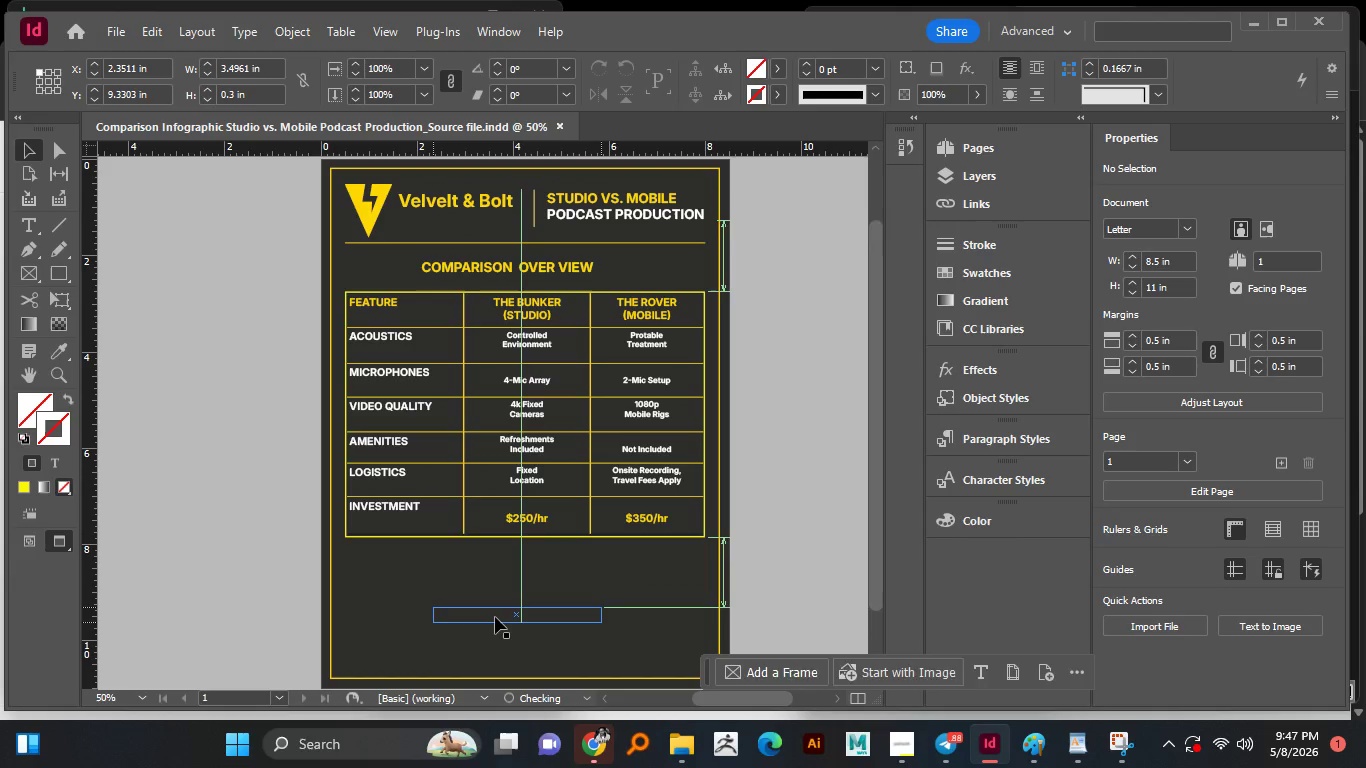 
hold_key(key=AltLeft, duration=1.51)
 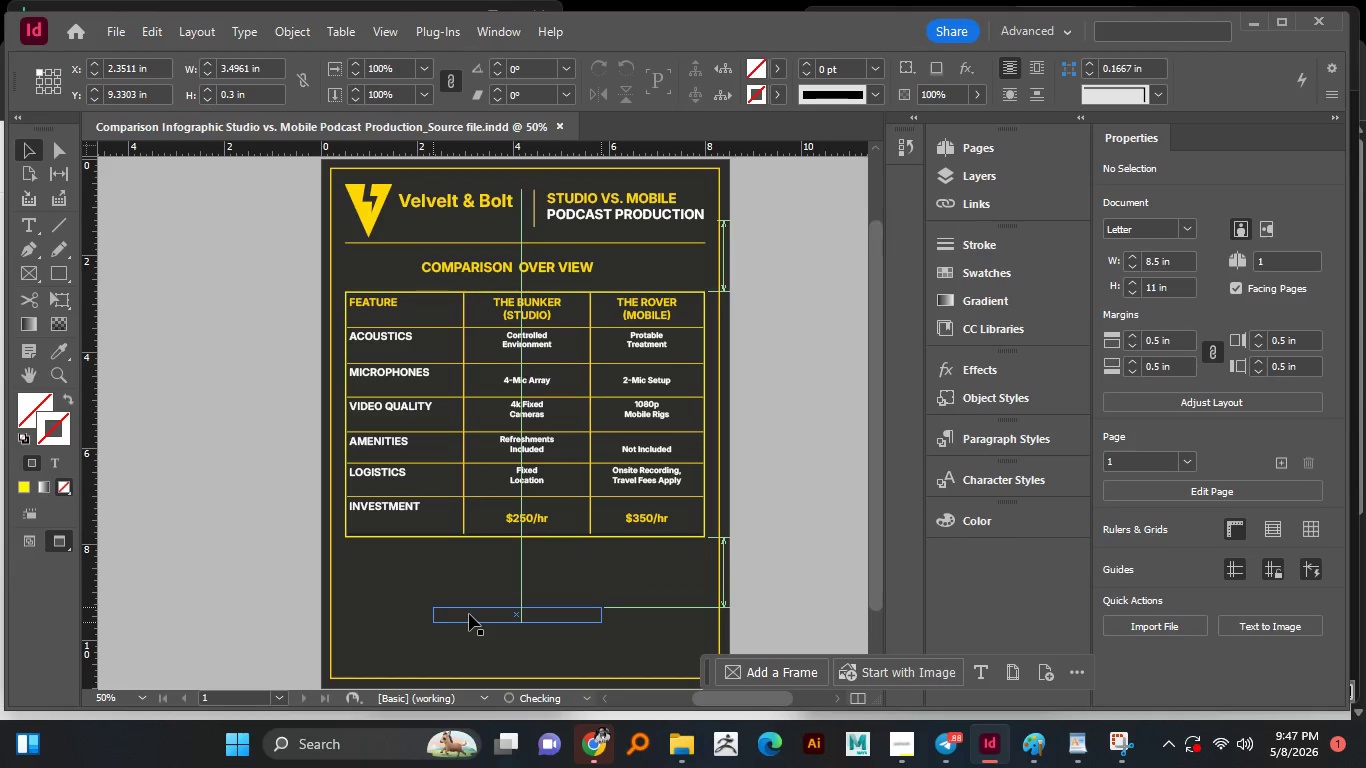 
key(Alt+AltLeft)
 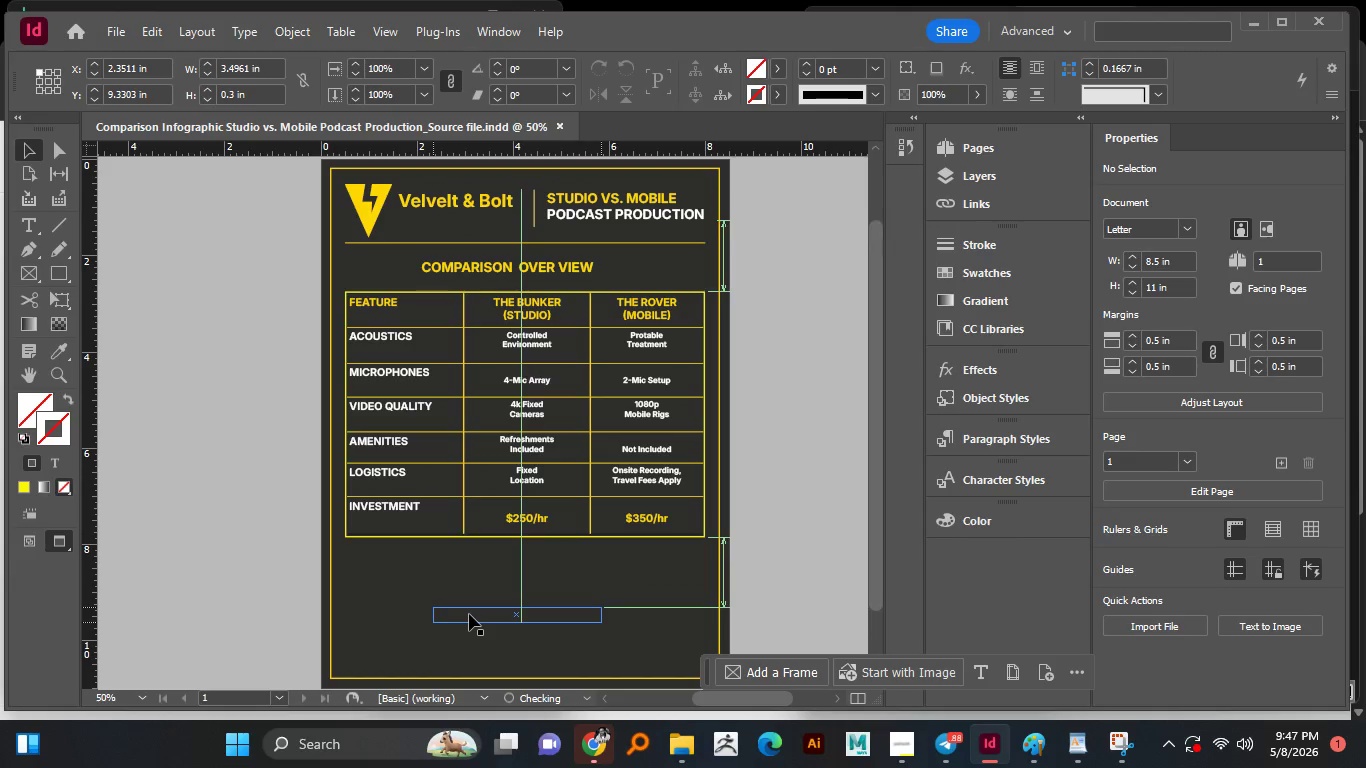 
key(Alt+AltLeft)
 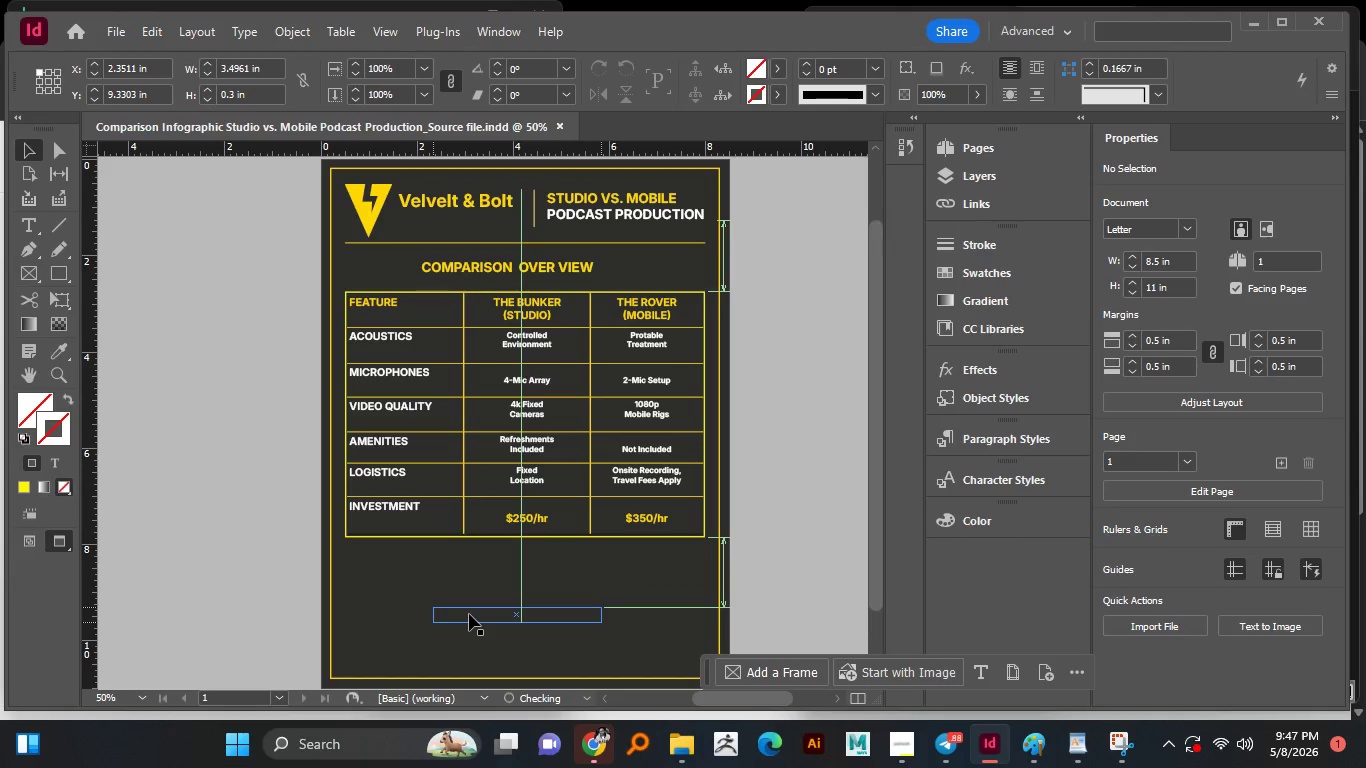 
key(Alt+AltLeft)
 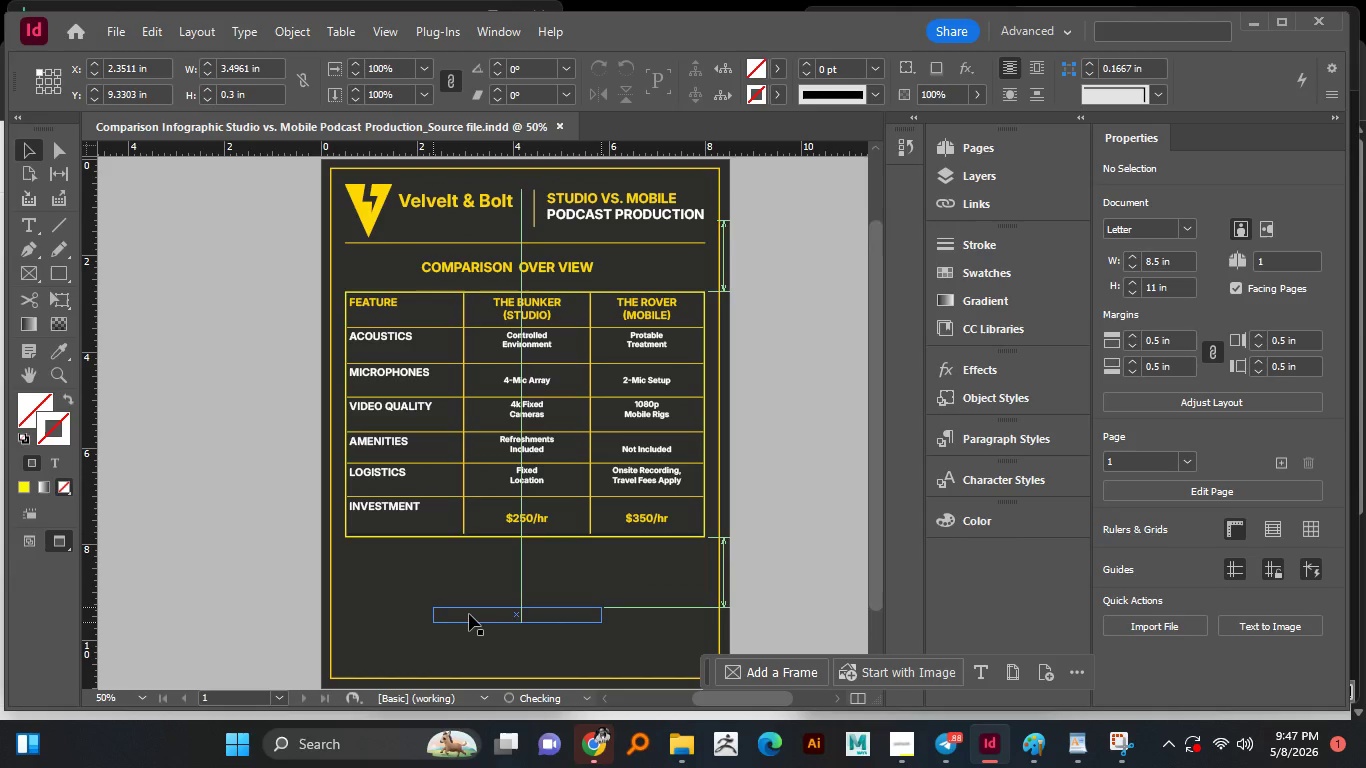 
key(Alt+AltLeft)
 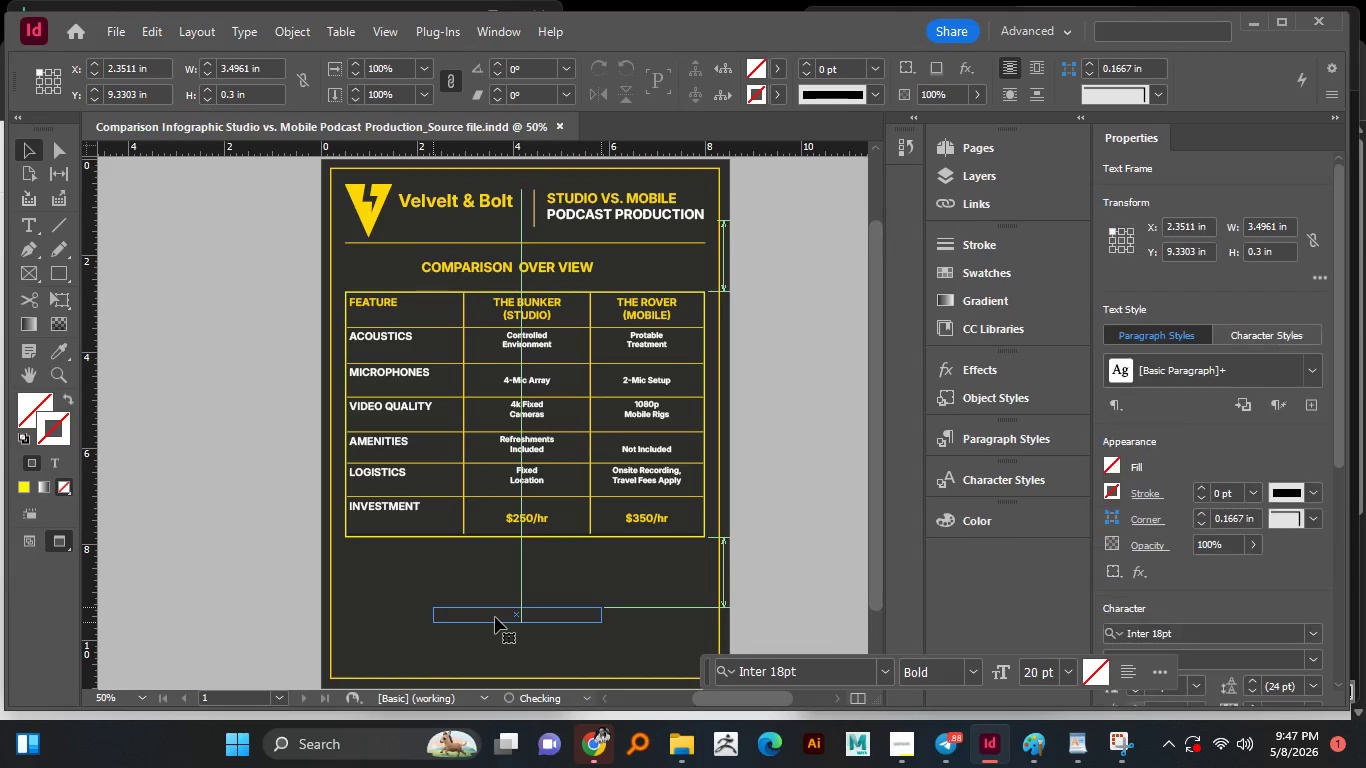 
double_click([495, 617])
 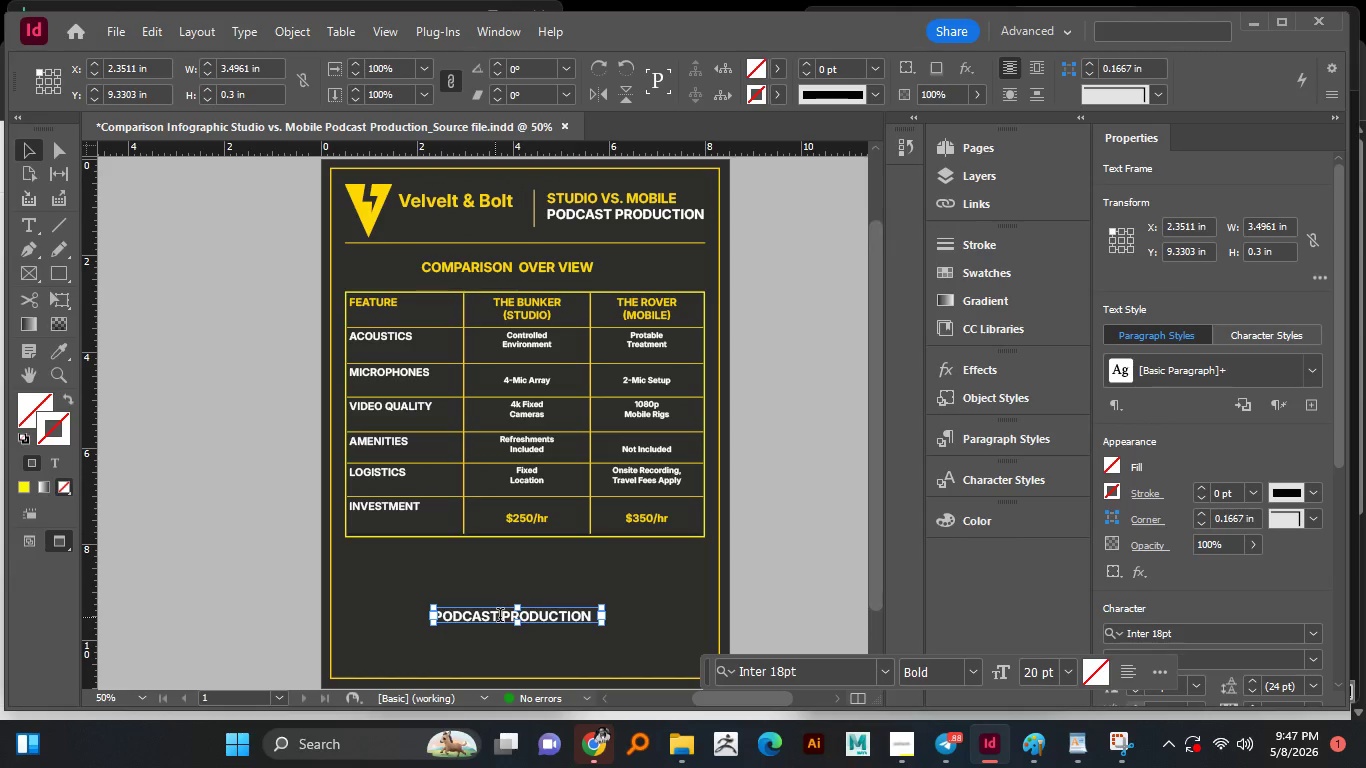 
double_click([500, 617])
 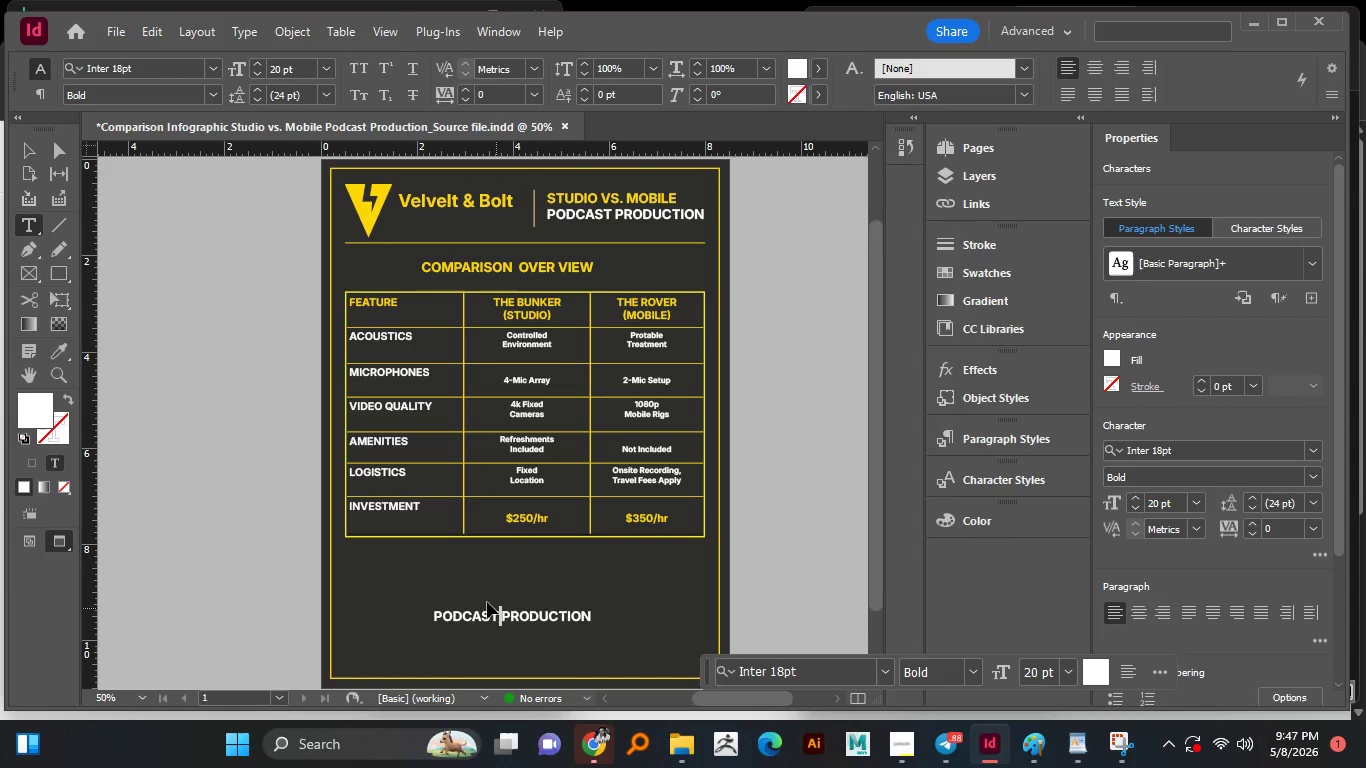 
key(Control+A)
 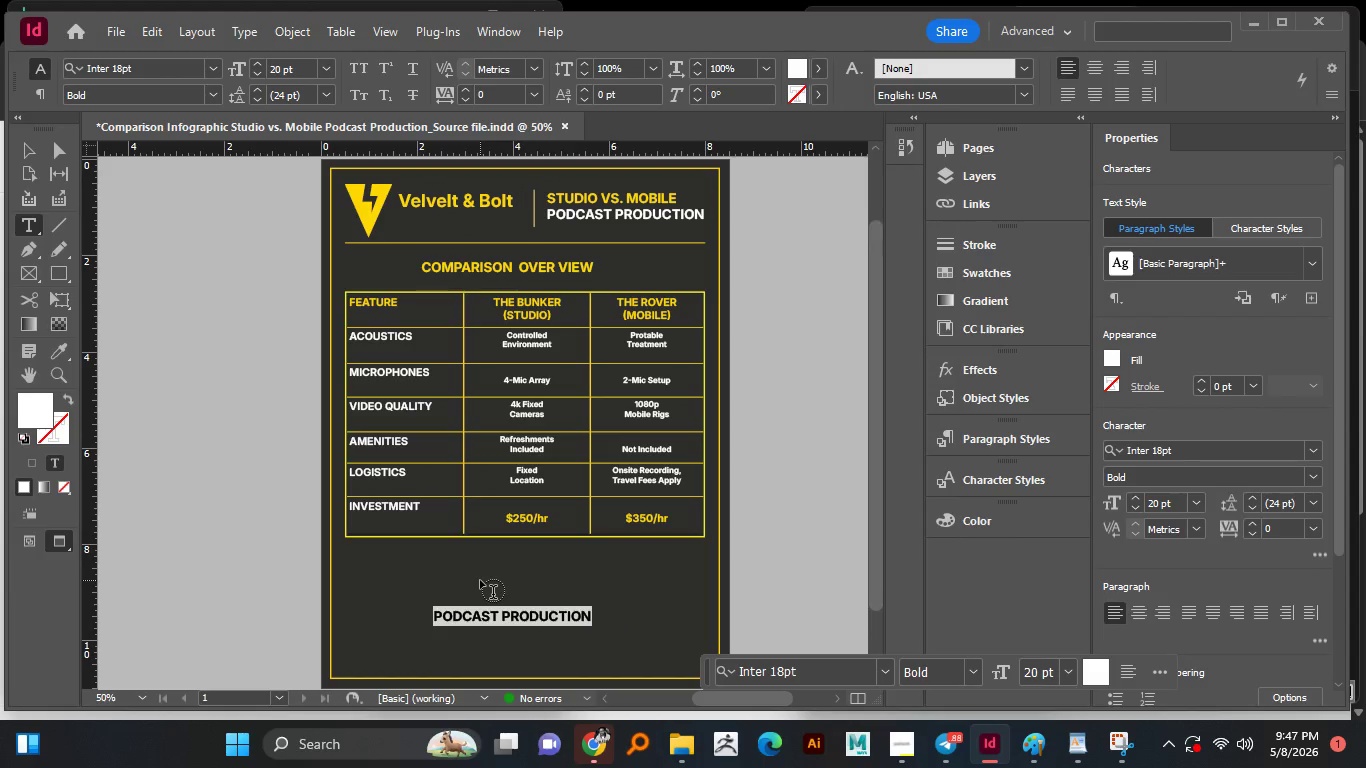 
type(Velvet @B)
key(Backspace)
key(Backspace)
type(& Bolt Contactt )
key(Backspace)
key(Backspace)
type( line)
 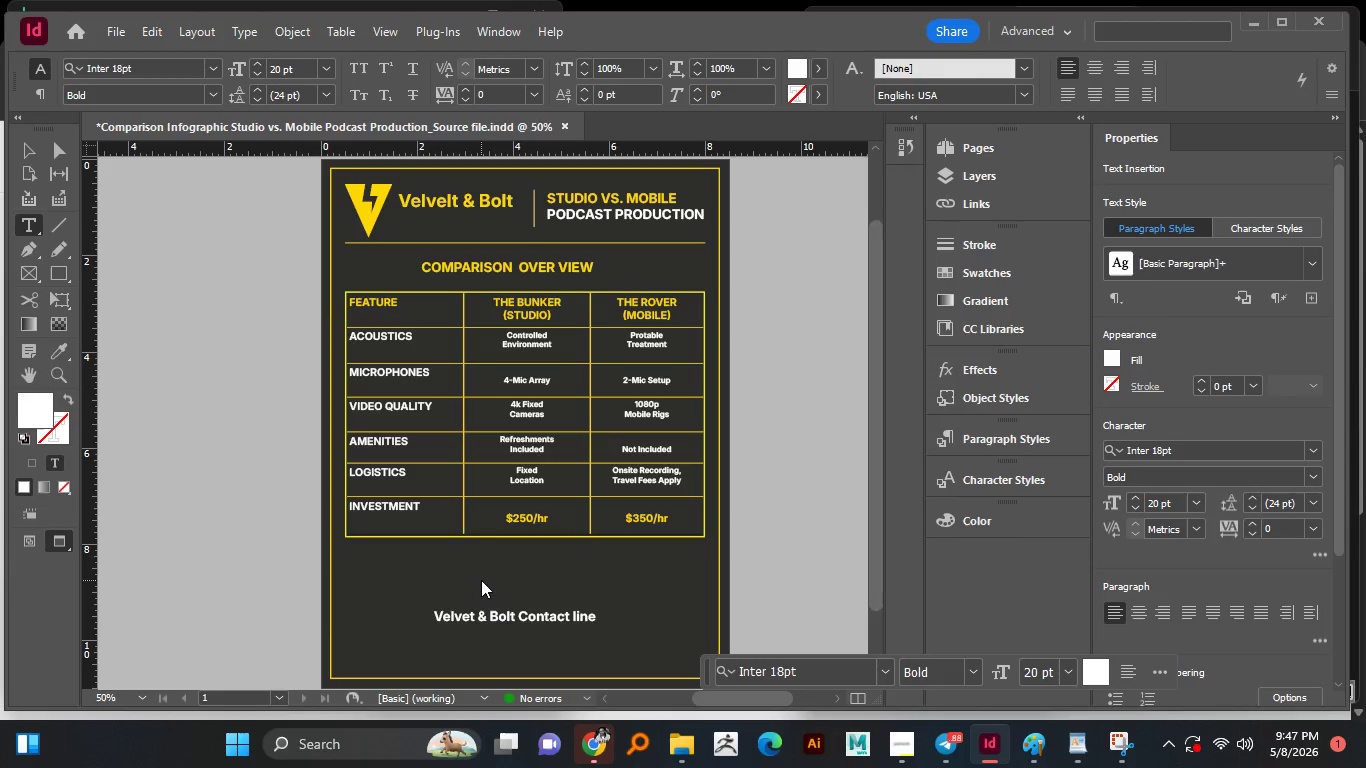 
key(Space)
 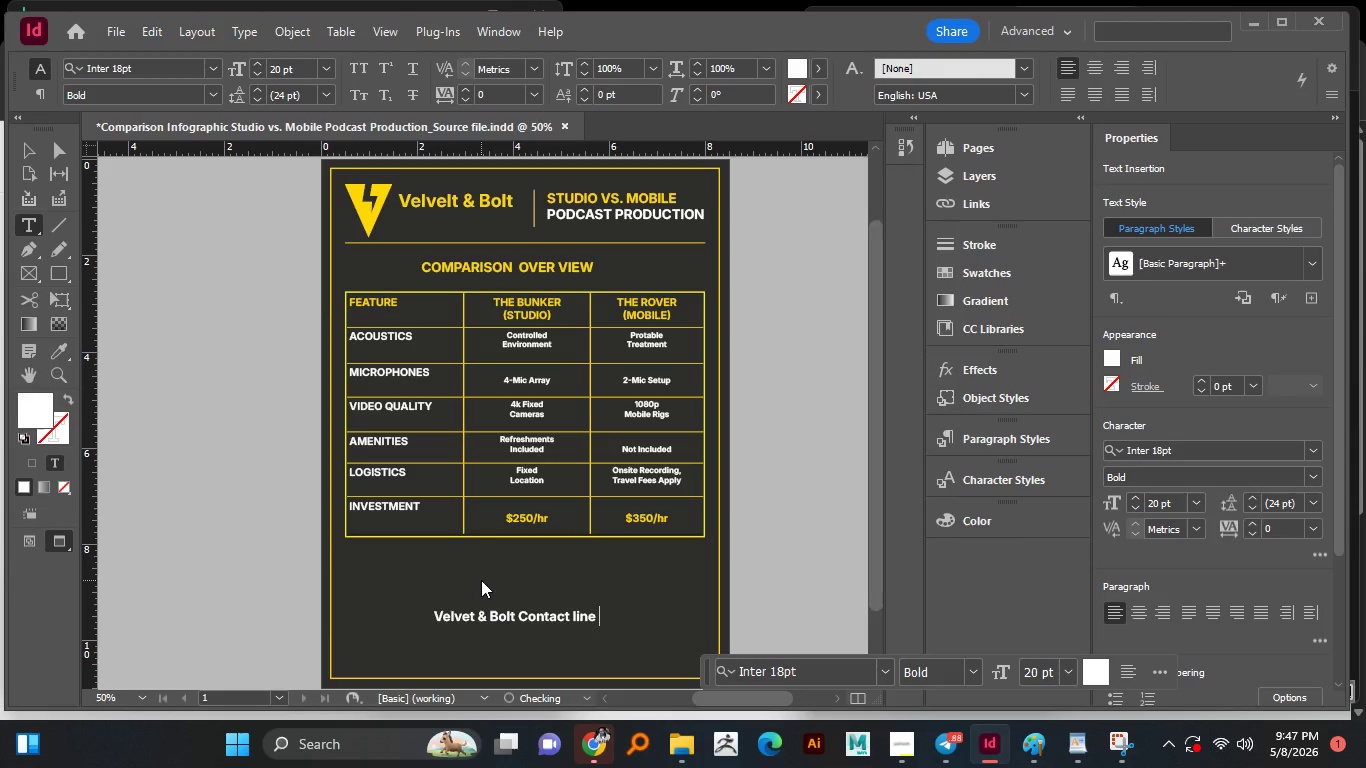 
key(Shift+2)
 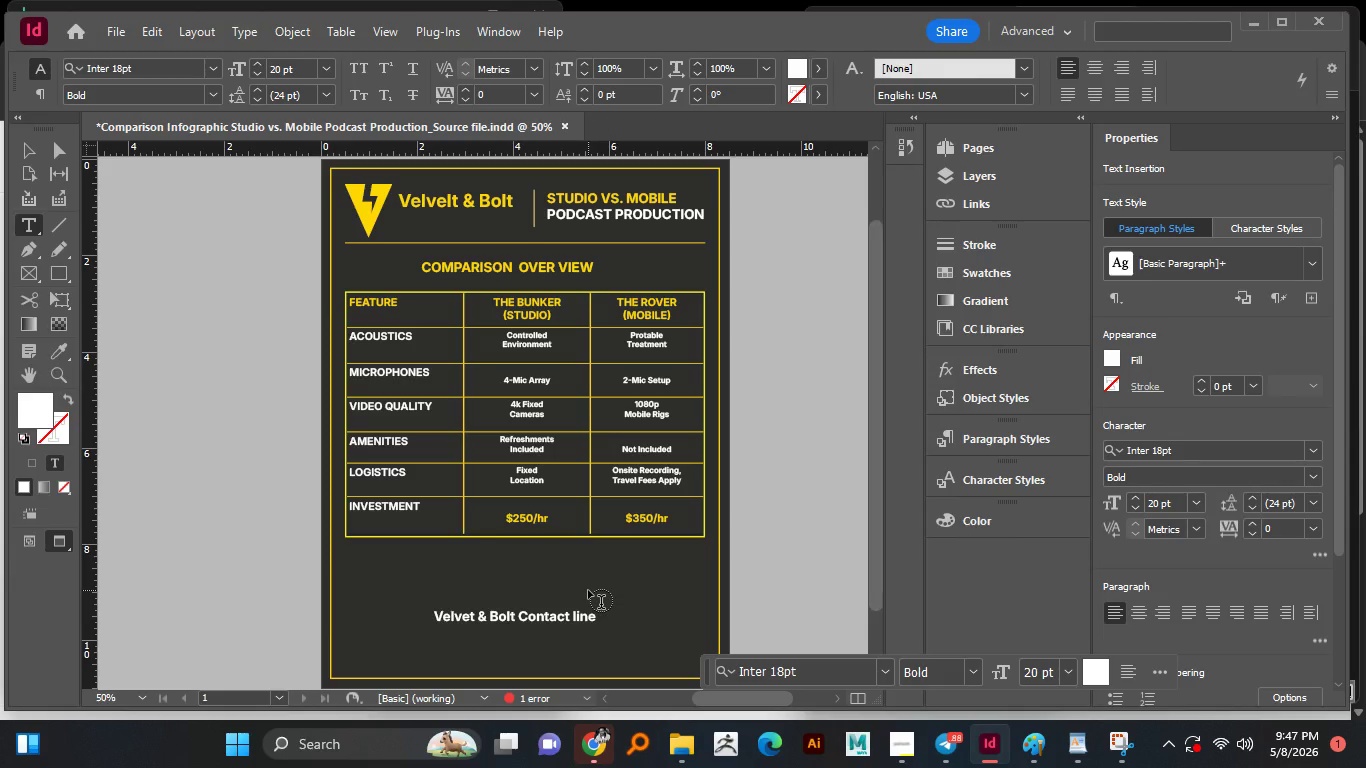 
left_click([556, 618])
 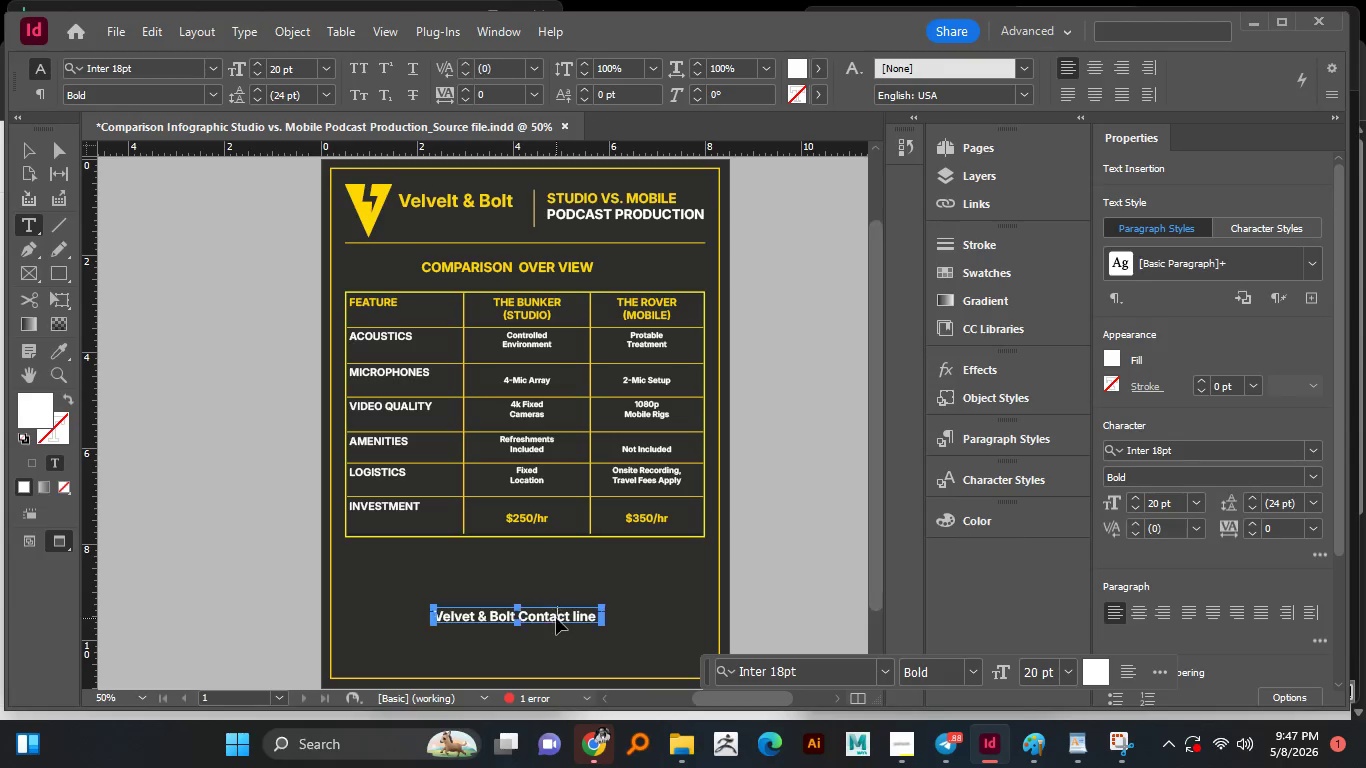 
key(Control+A)
 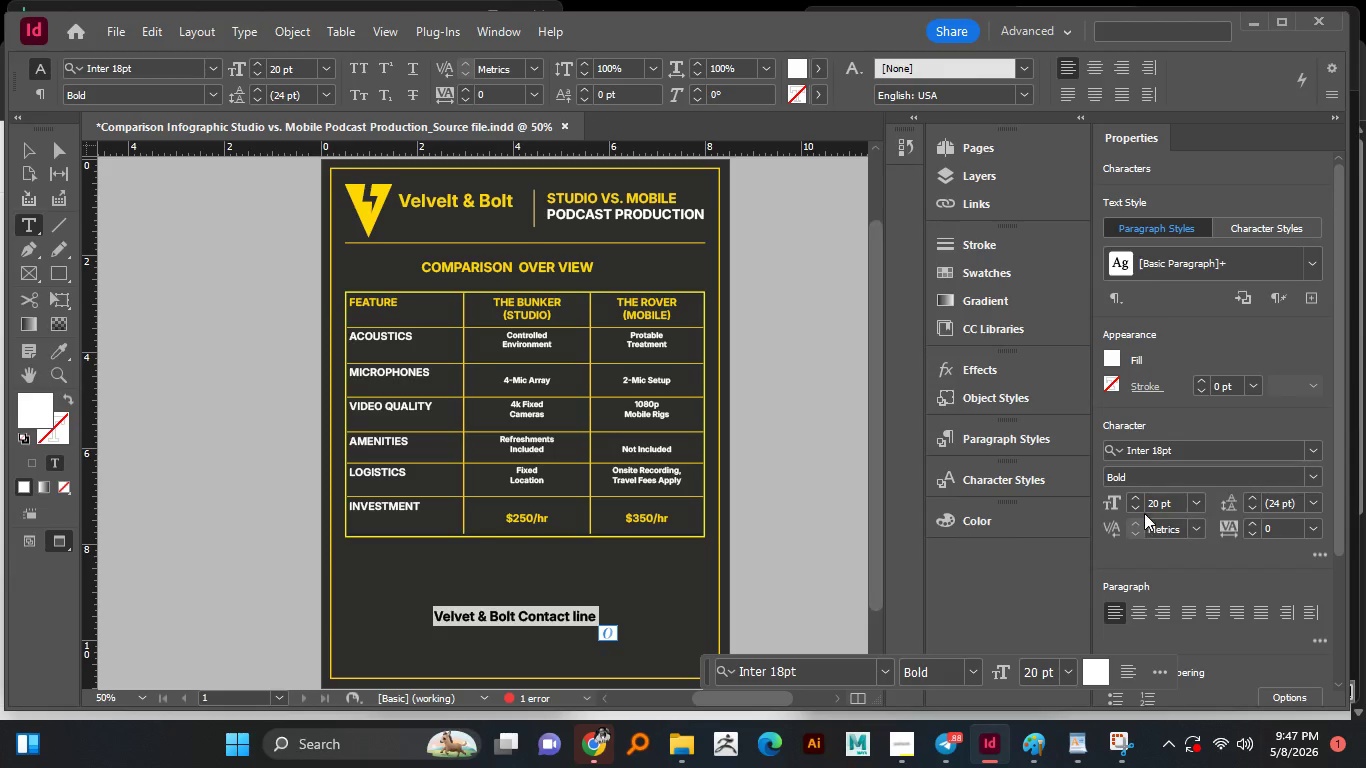 
double_click([1149, 503])
 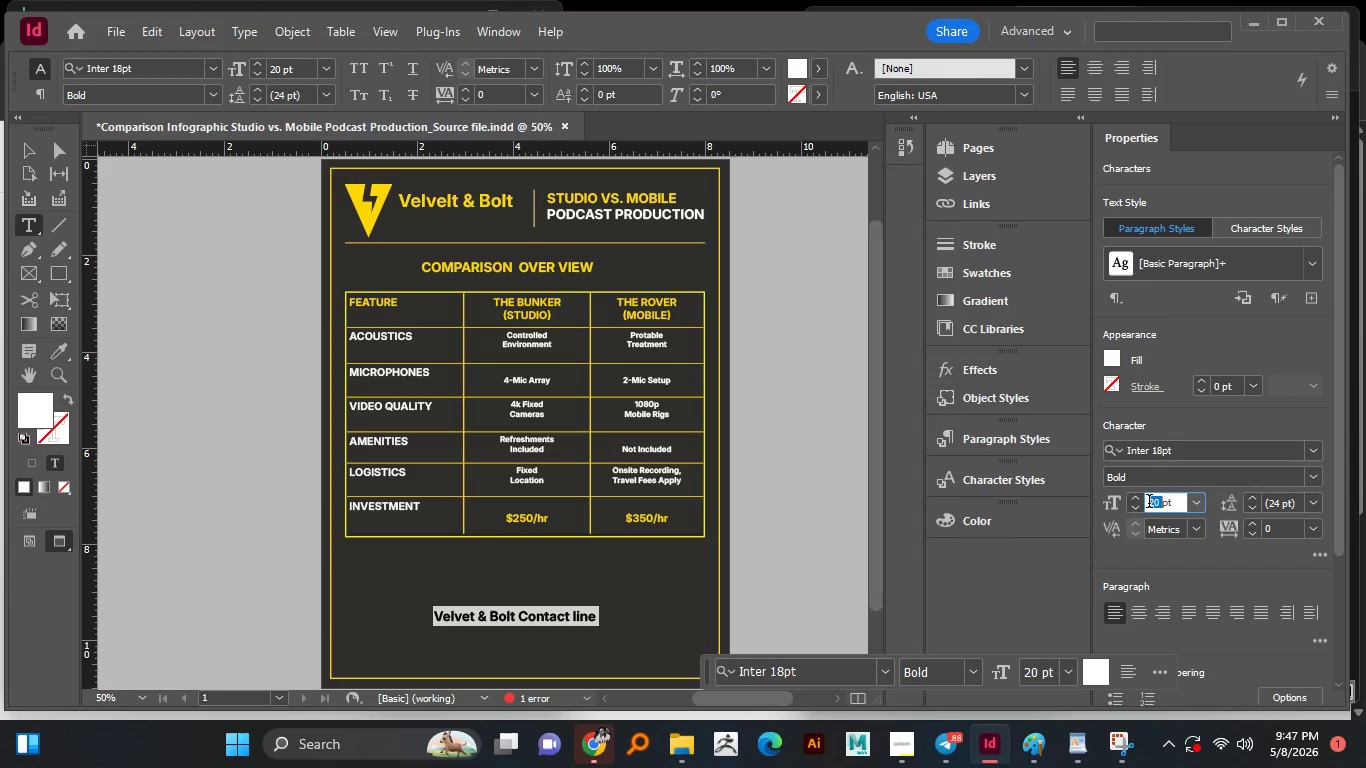 
triple_click([1149, 503])
 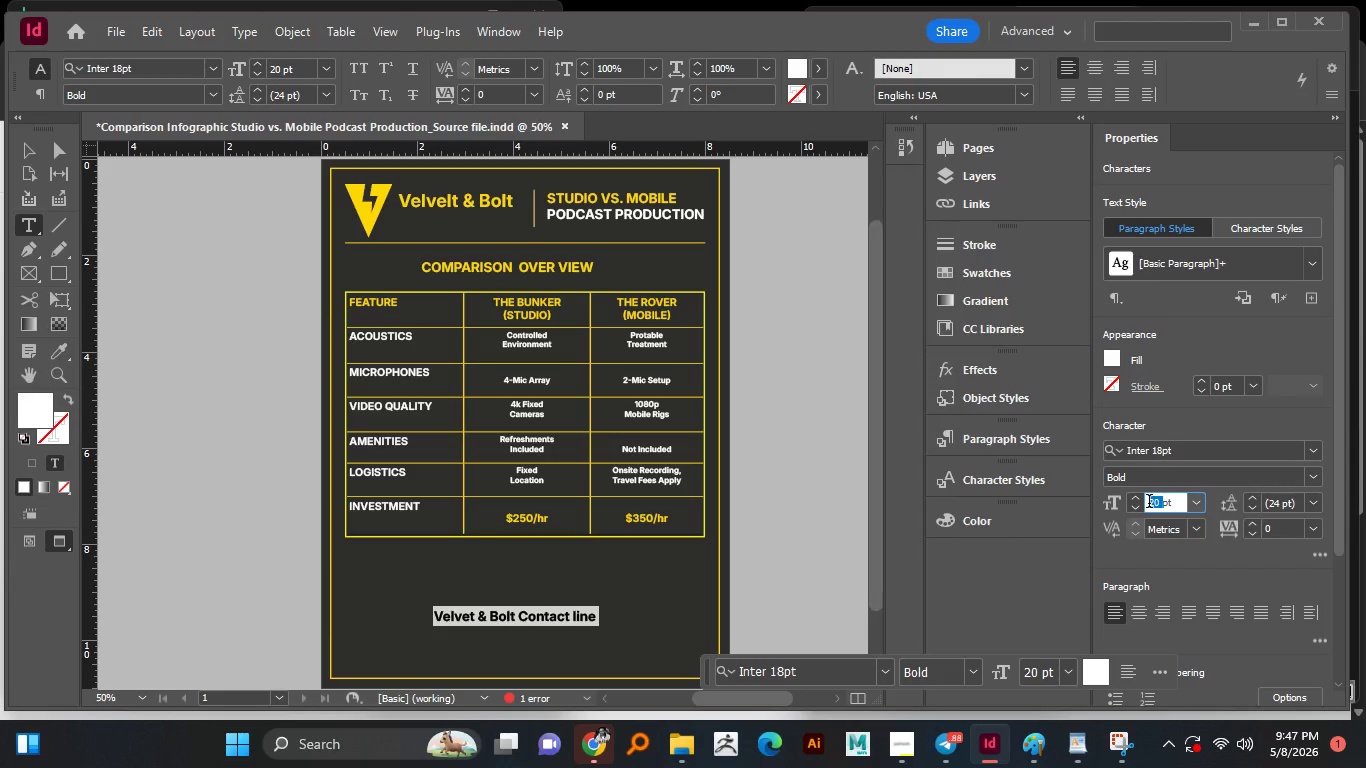 
key(Numpad0)
 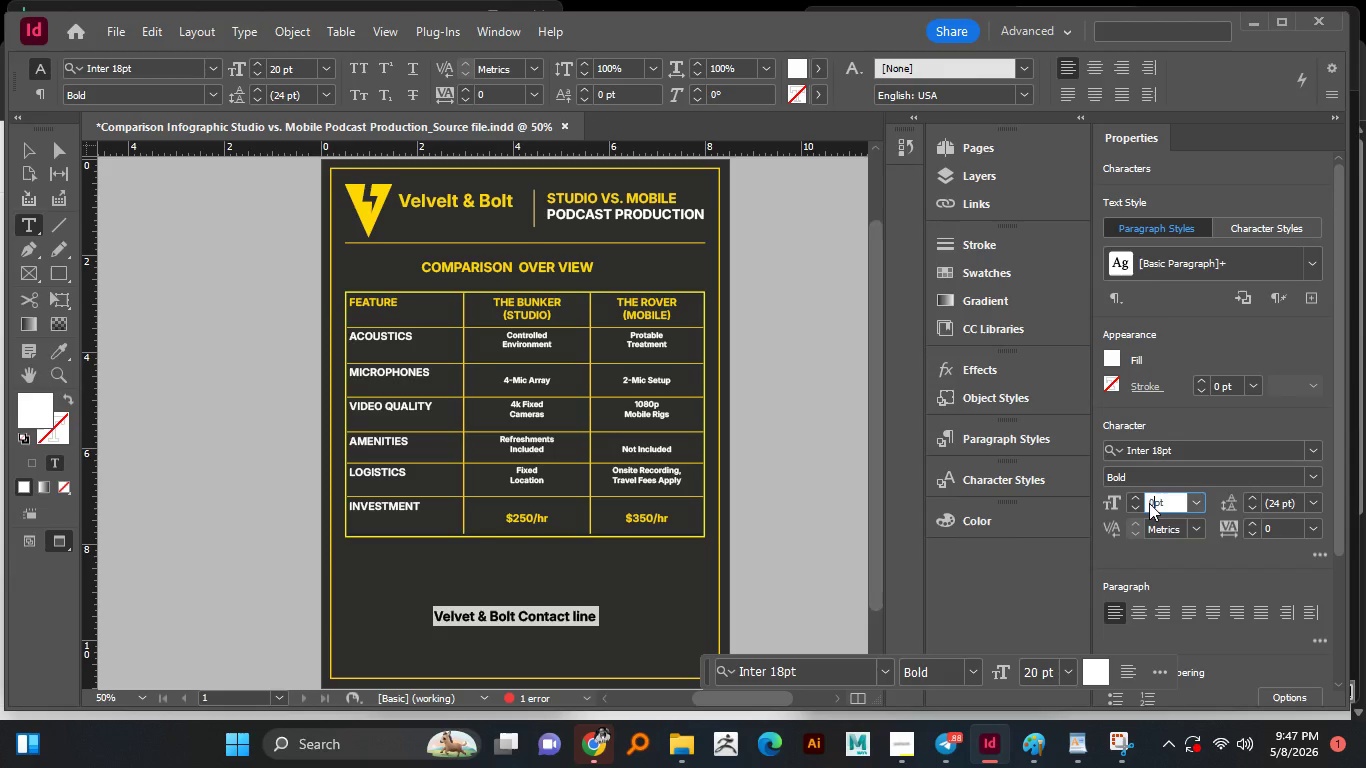 
key(Backspace)
 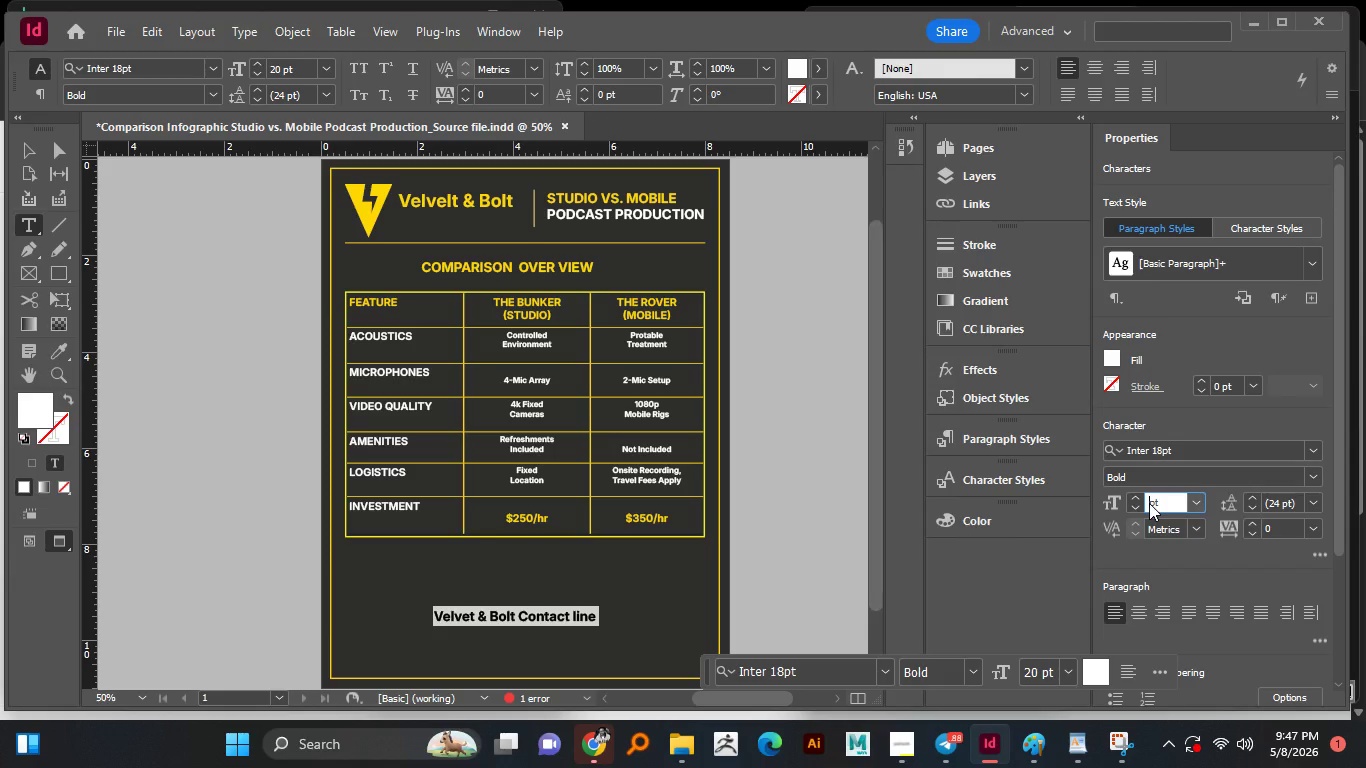 
key(Backspace)
 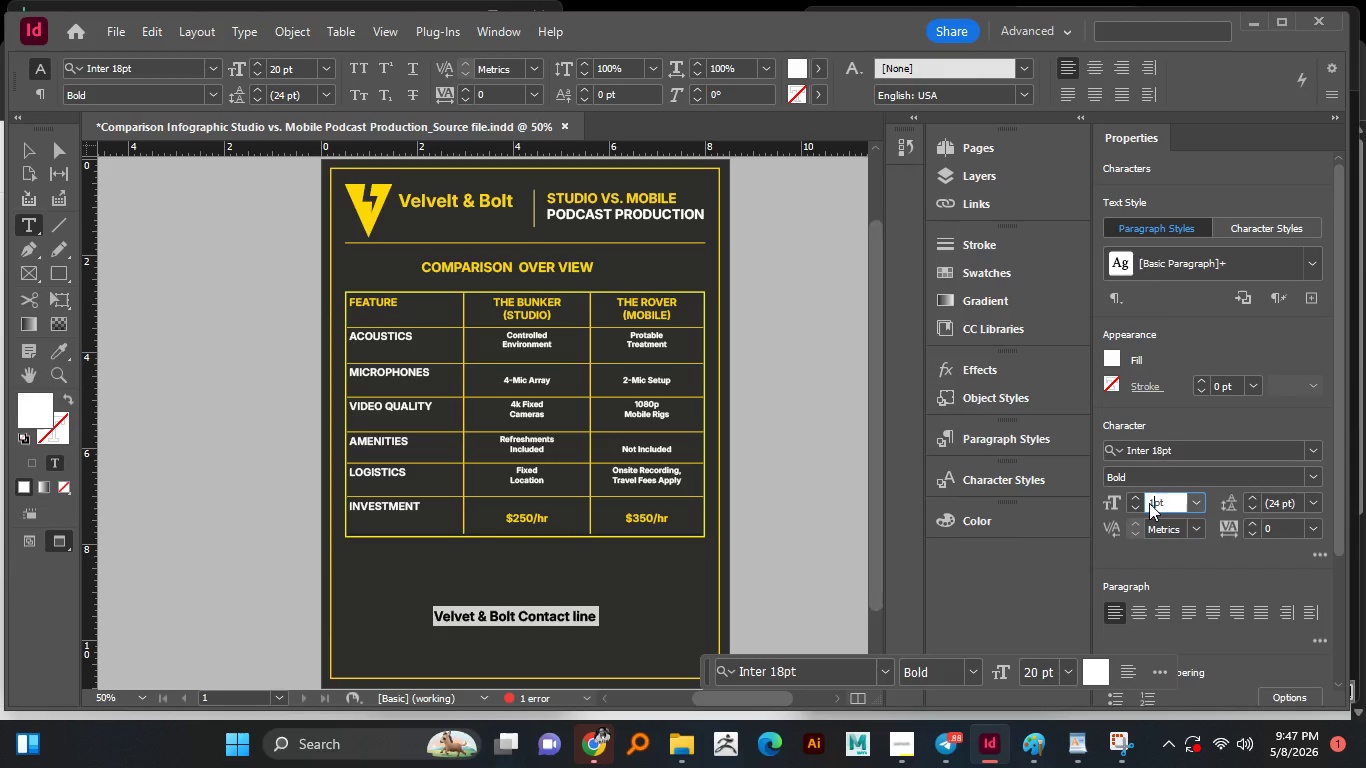 
key(Numpad1)
 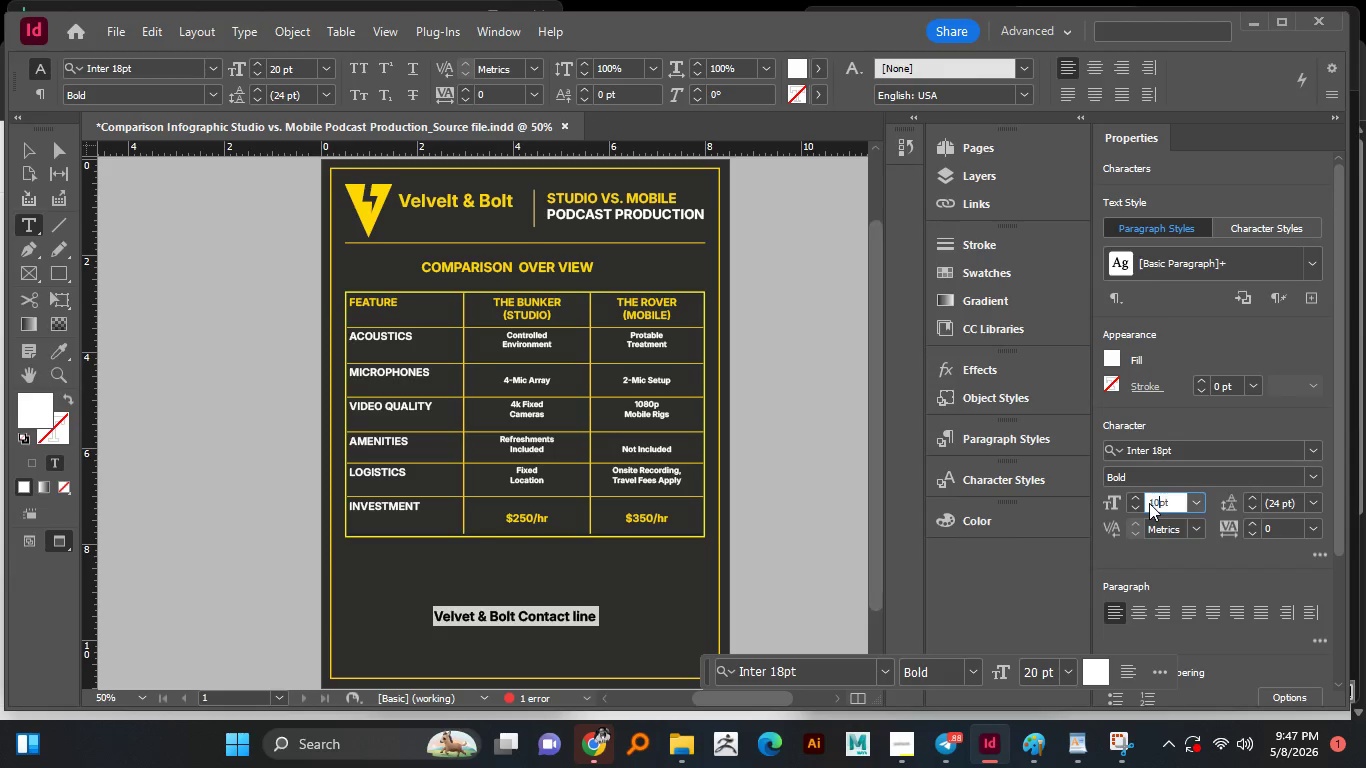 
key(Numpad0)
 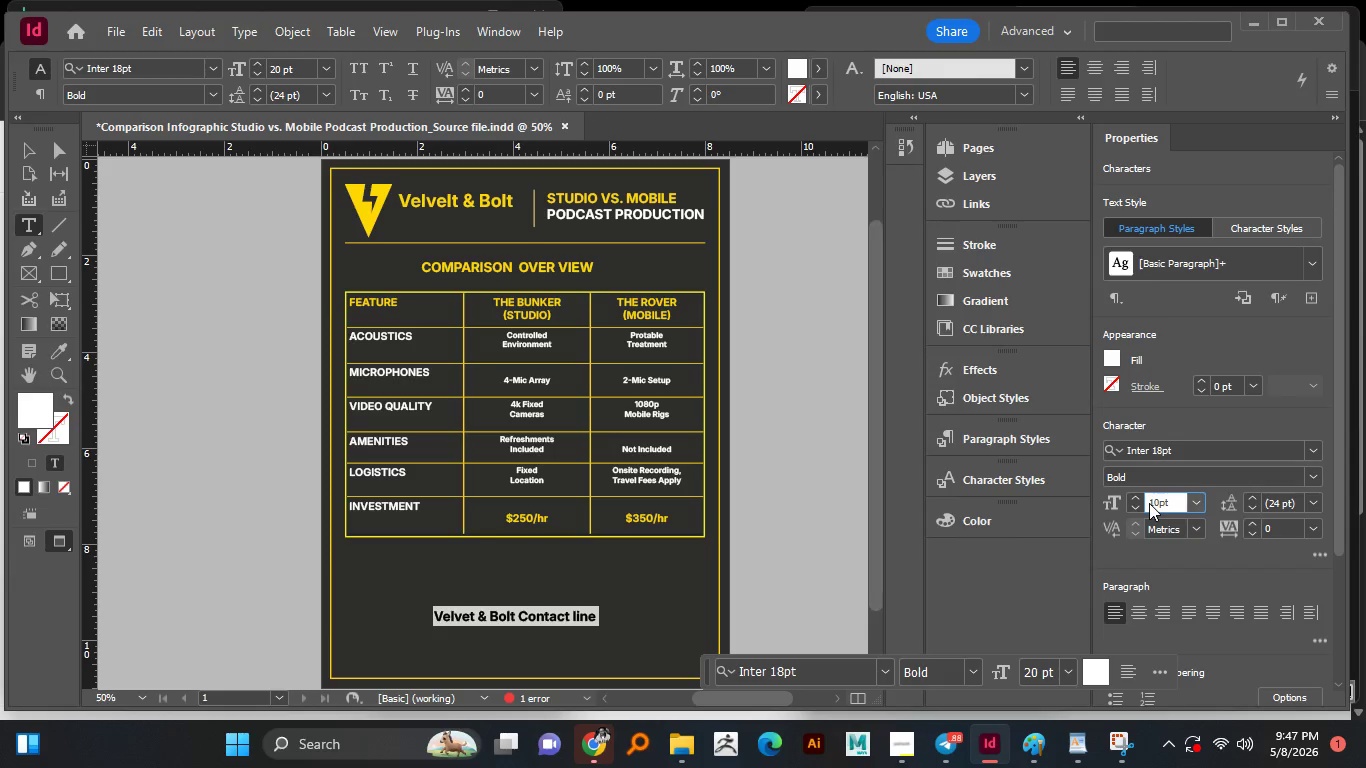 
key(NumpadEnter)
 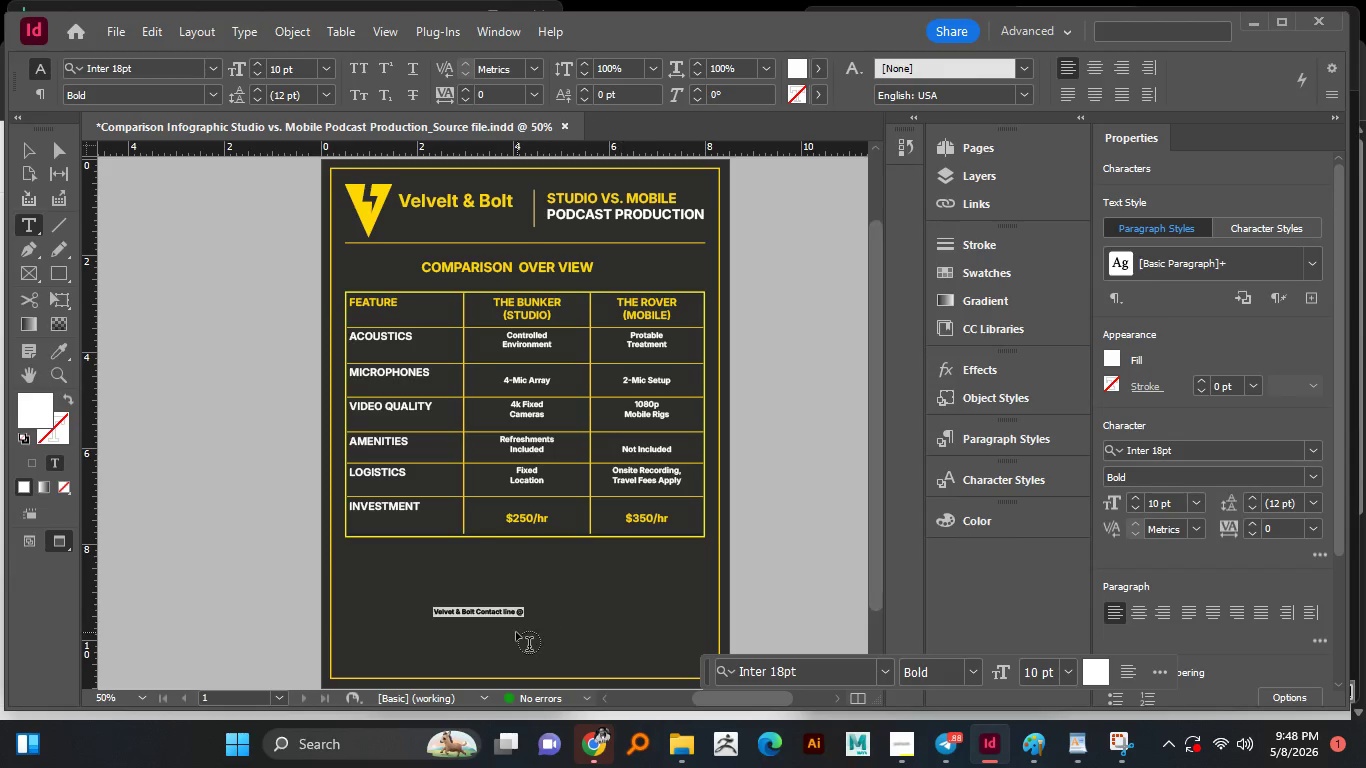 
left_click([518, 619])
 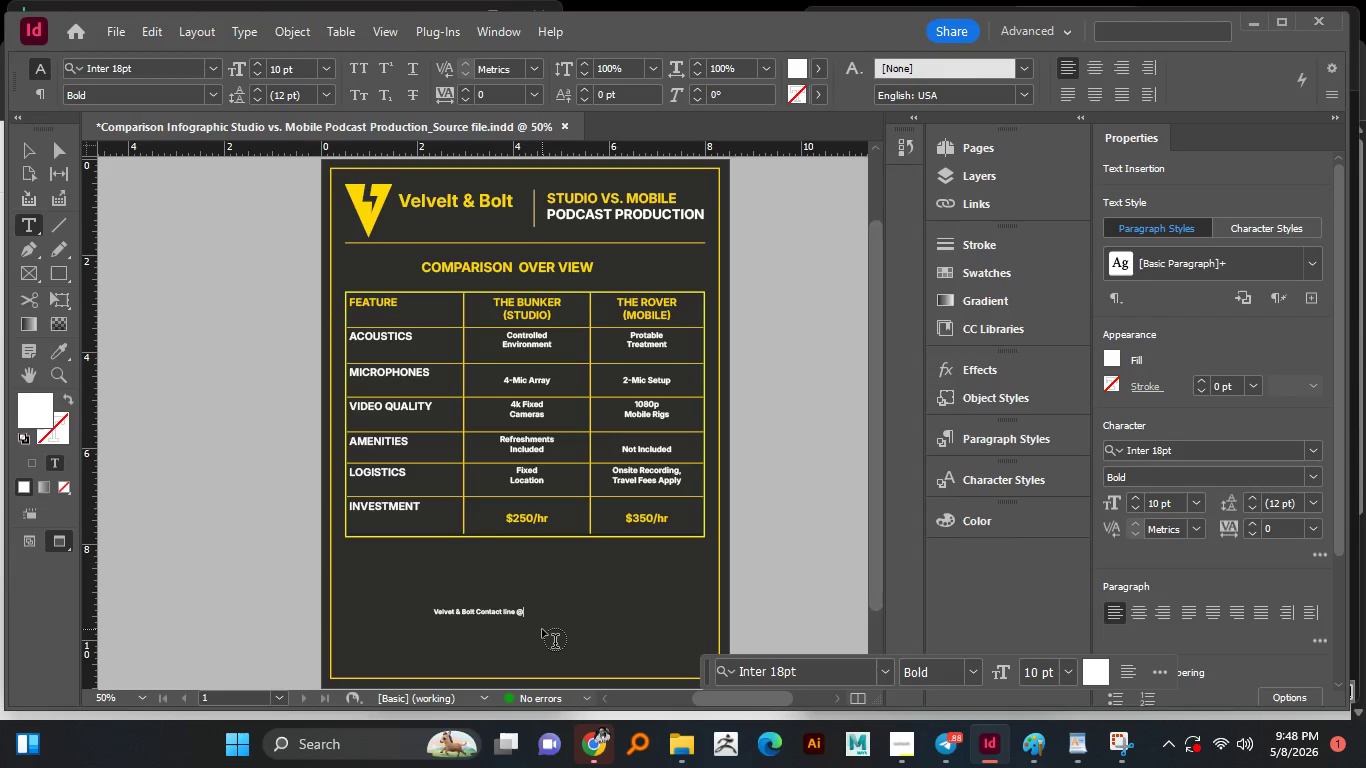 
wait(5.45)
 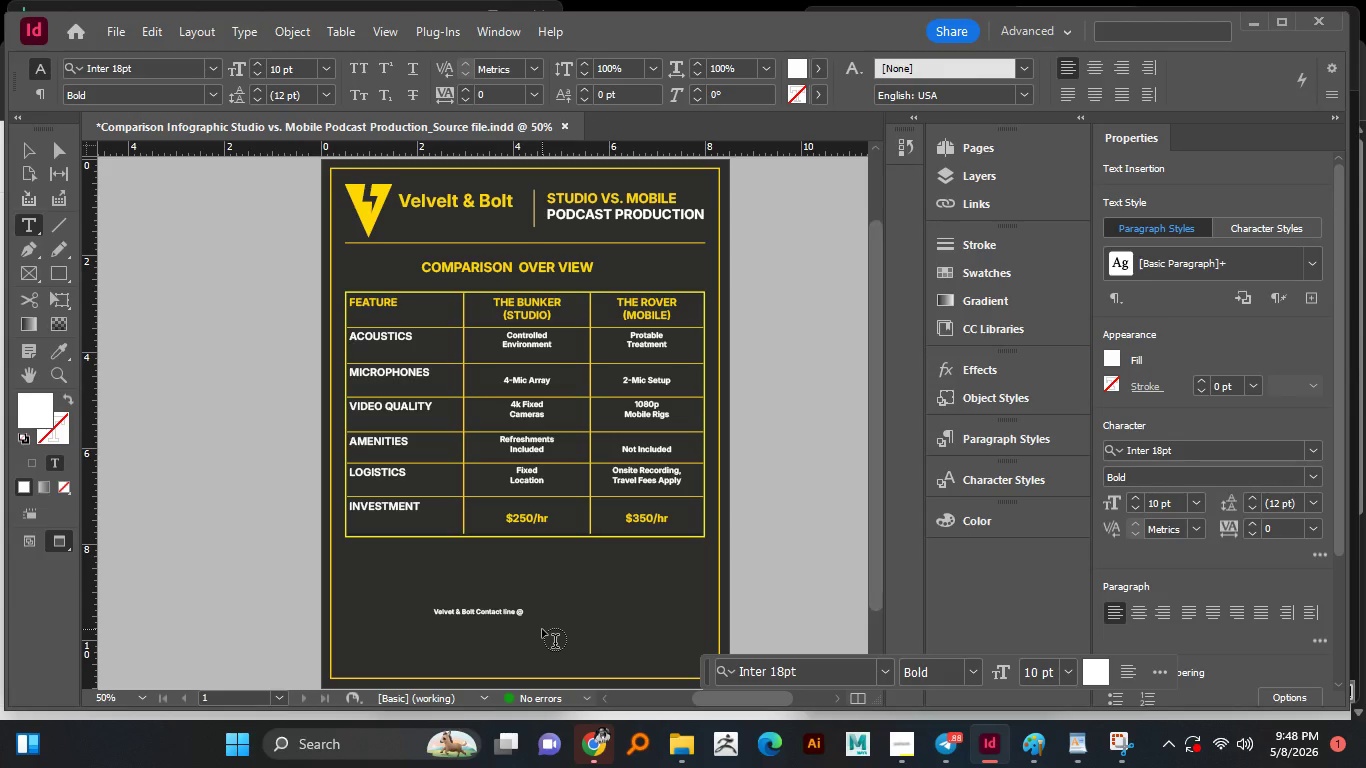 
type(ved)
 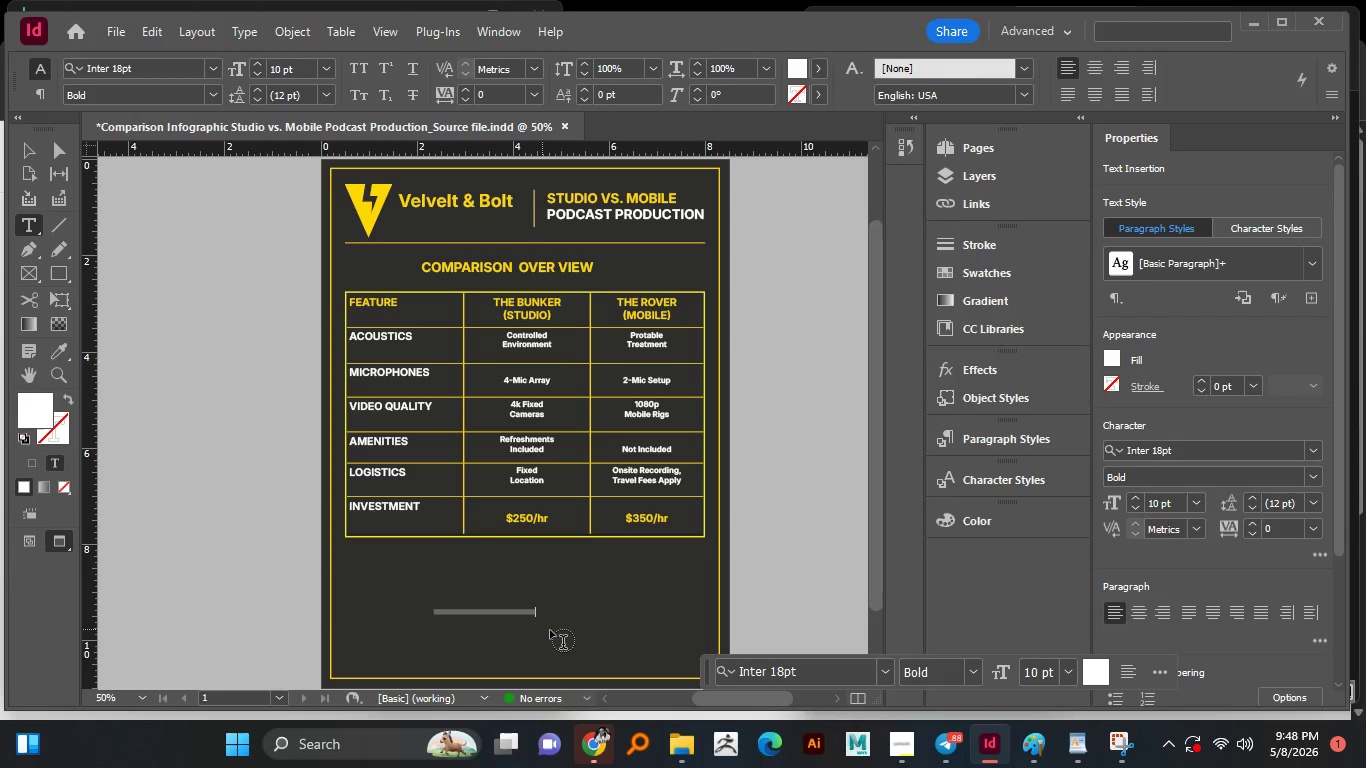 
hold_key(key=AltLeft, duration=1.52)
scroll: coordinate [531, 651], scroll_direction: up, amount: 2.0
 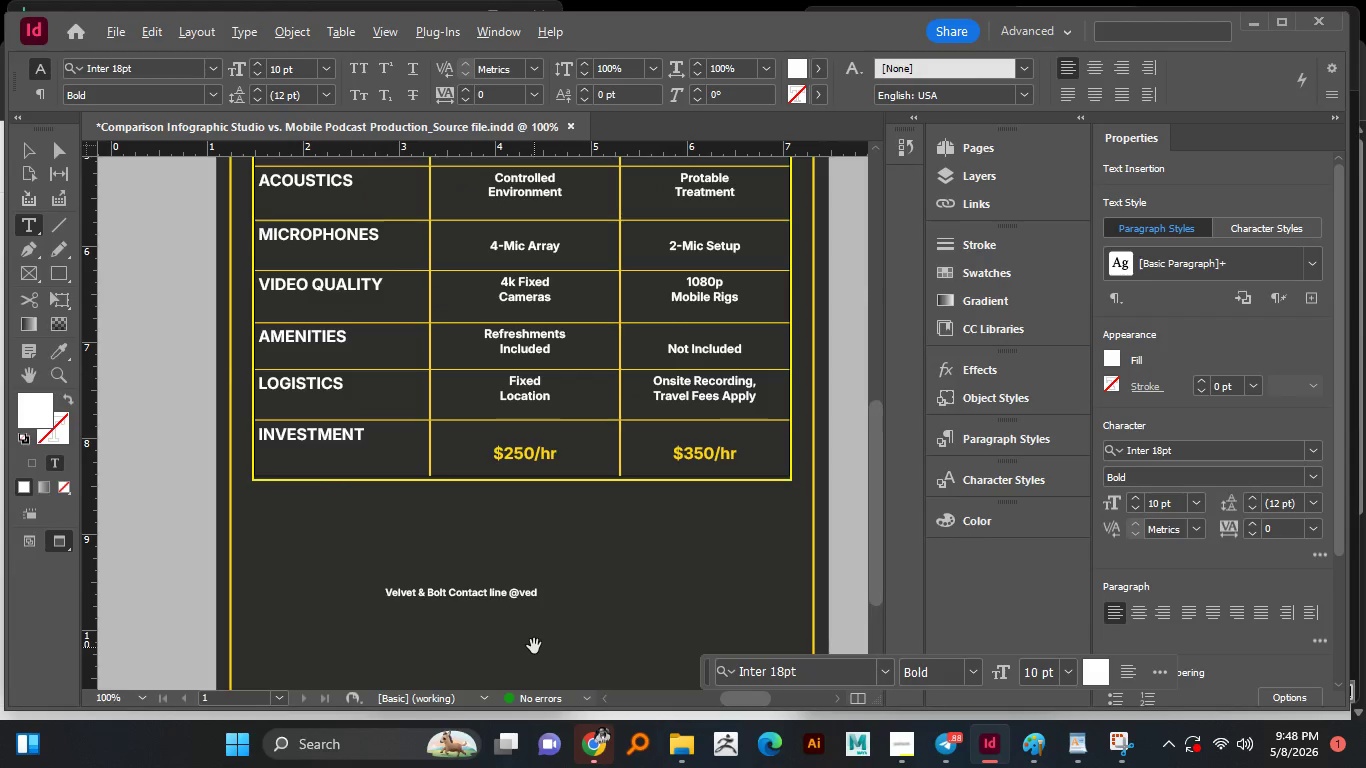 
hold_key(key=AltLeft, duration=0.39)
 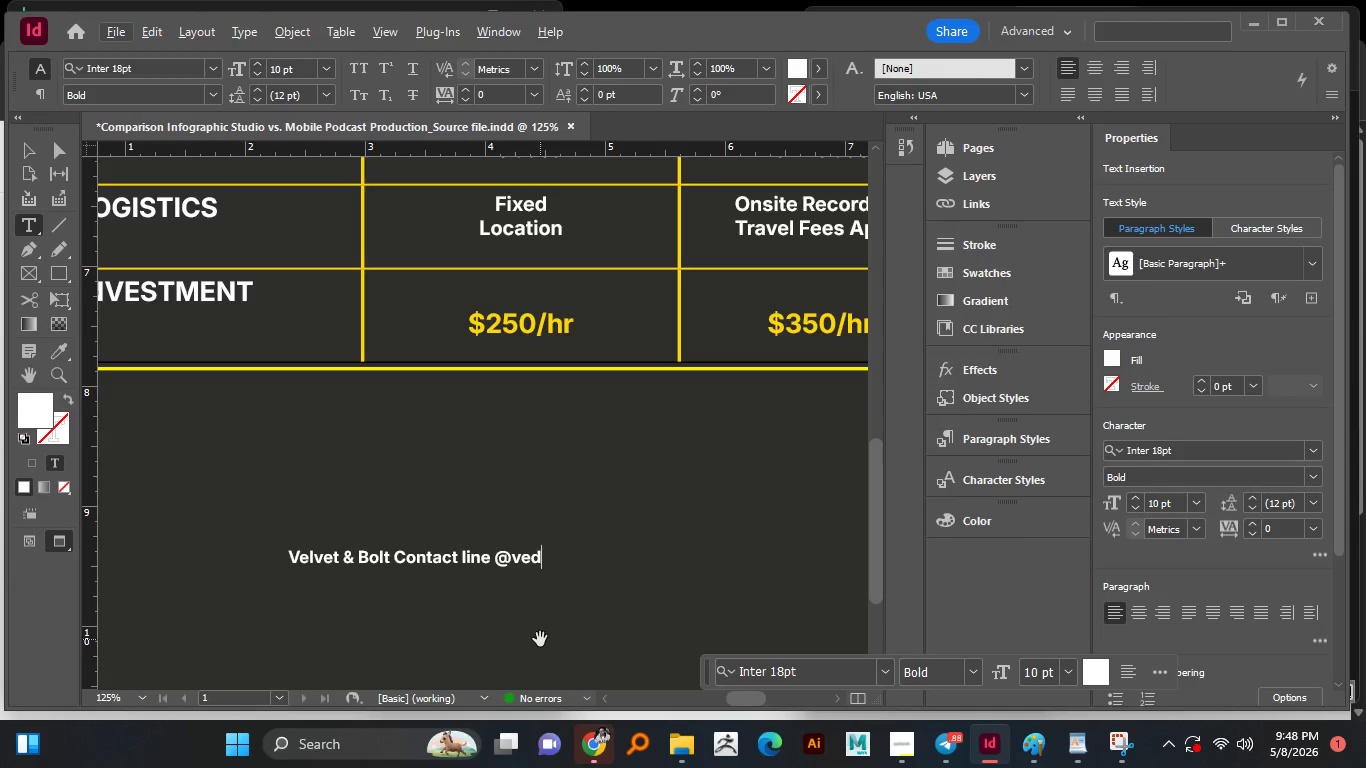 
scroll: coordinate [534, 646], scroll_direction: up, amount: 1.0
 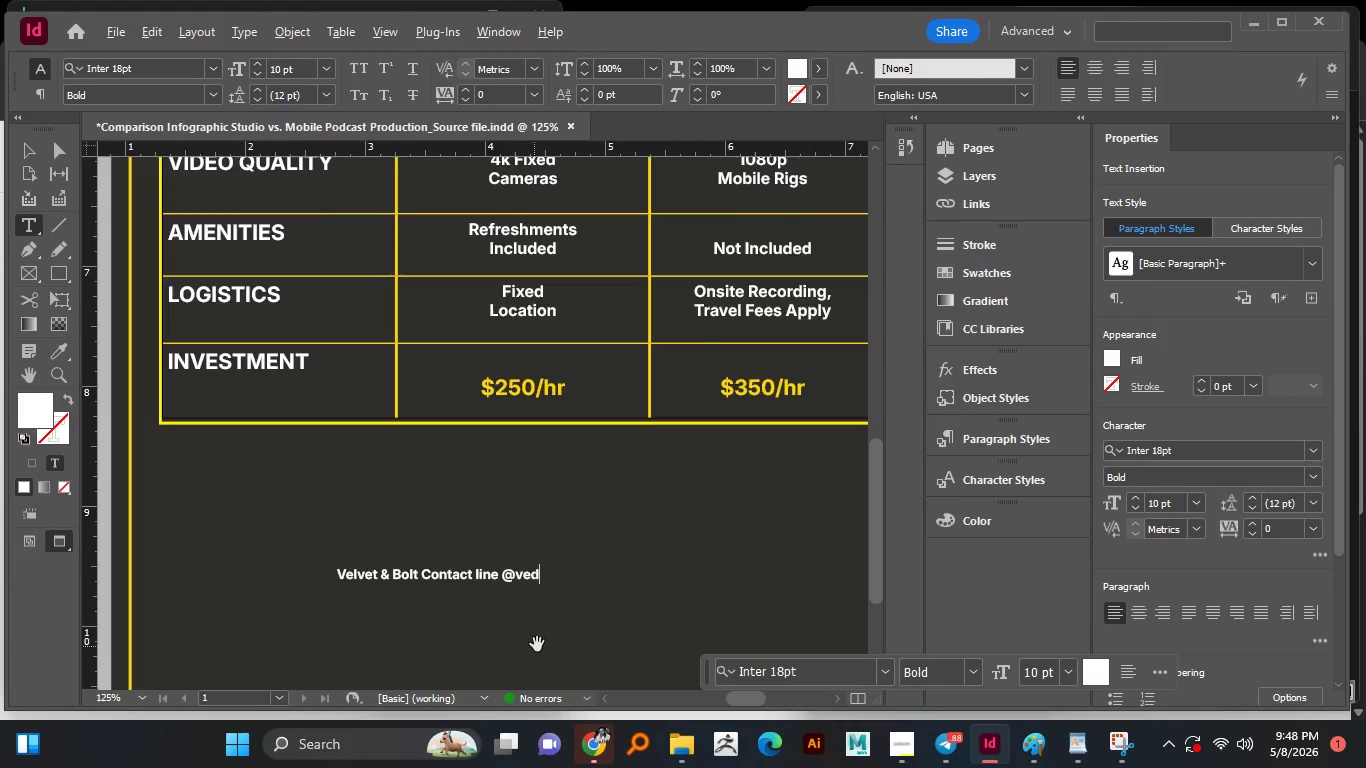 
wait(9.97)
 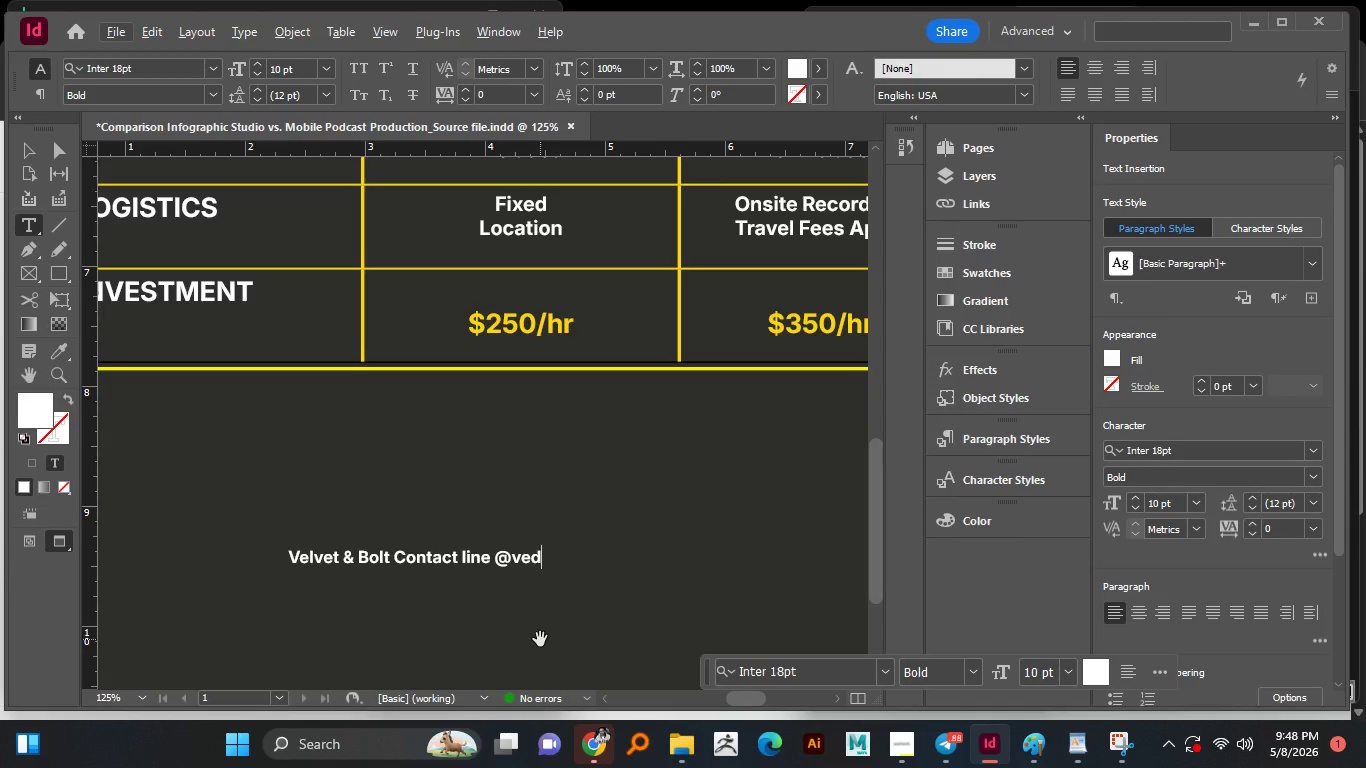 
key(Backspace)
 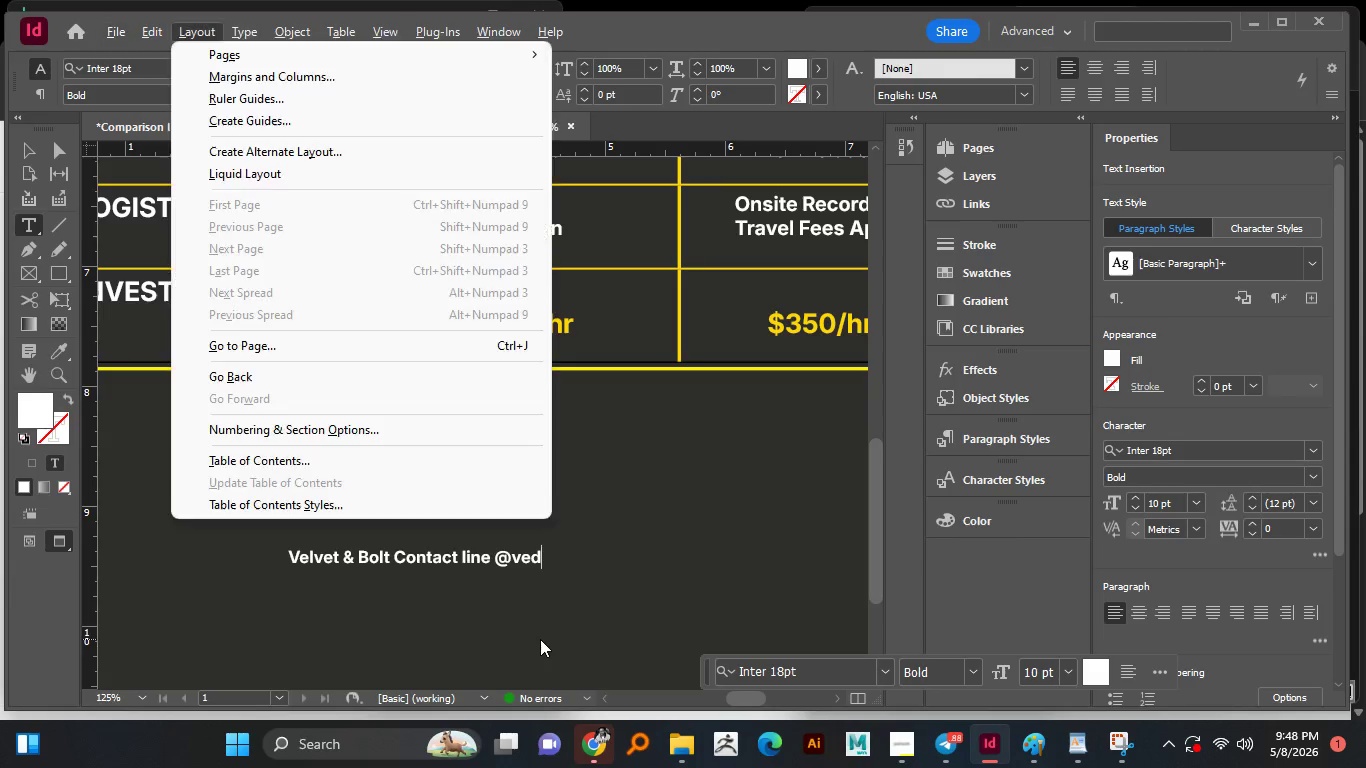 
key(L)
 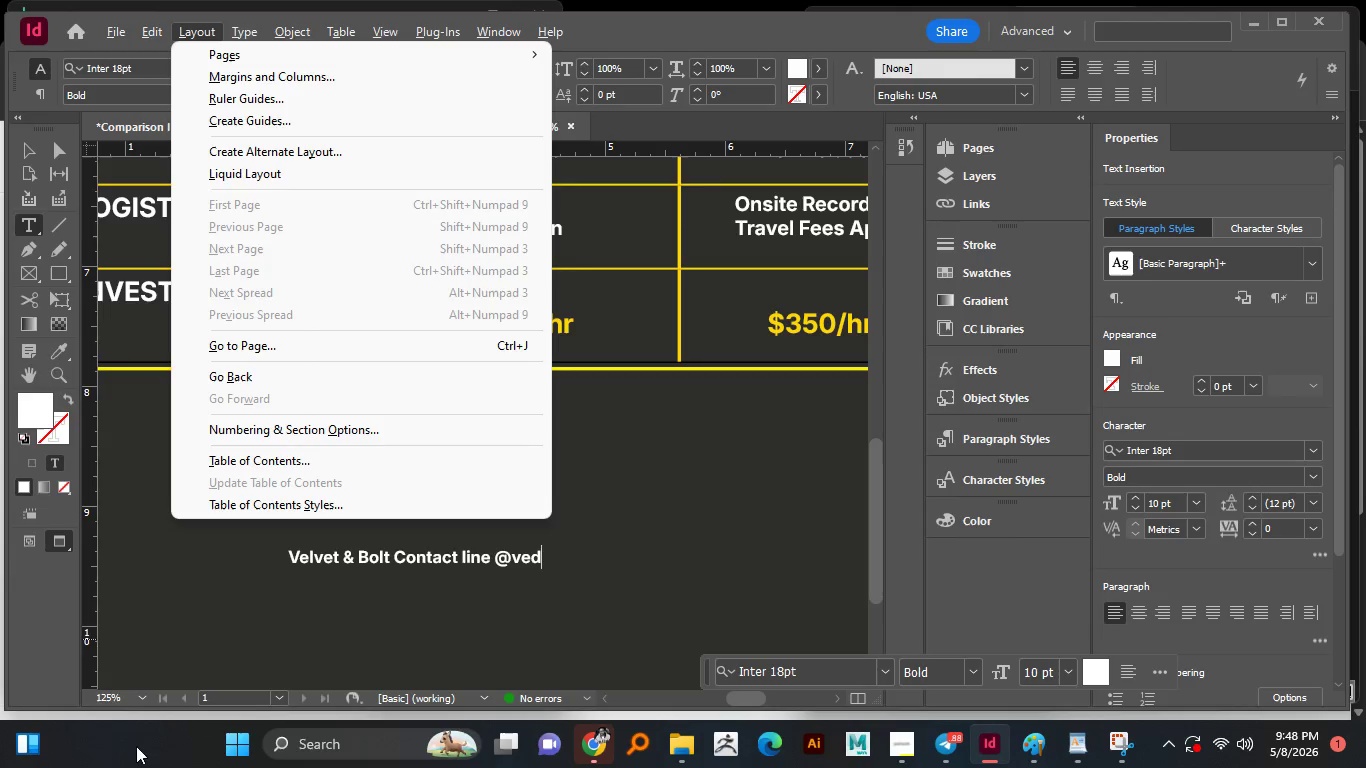 
left_click_drag(start_coordinate=[722, 623], to_coordinate=[957, 232])
 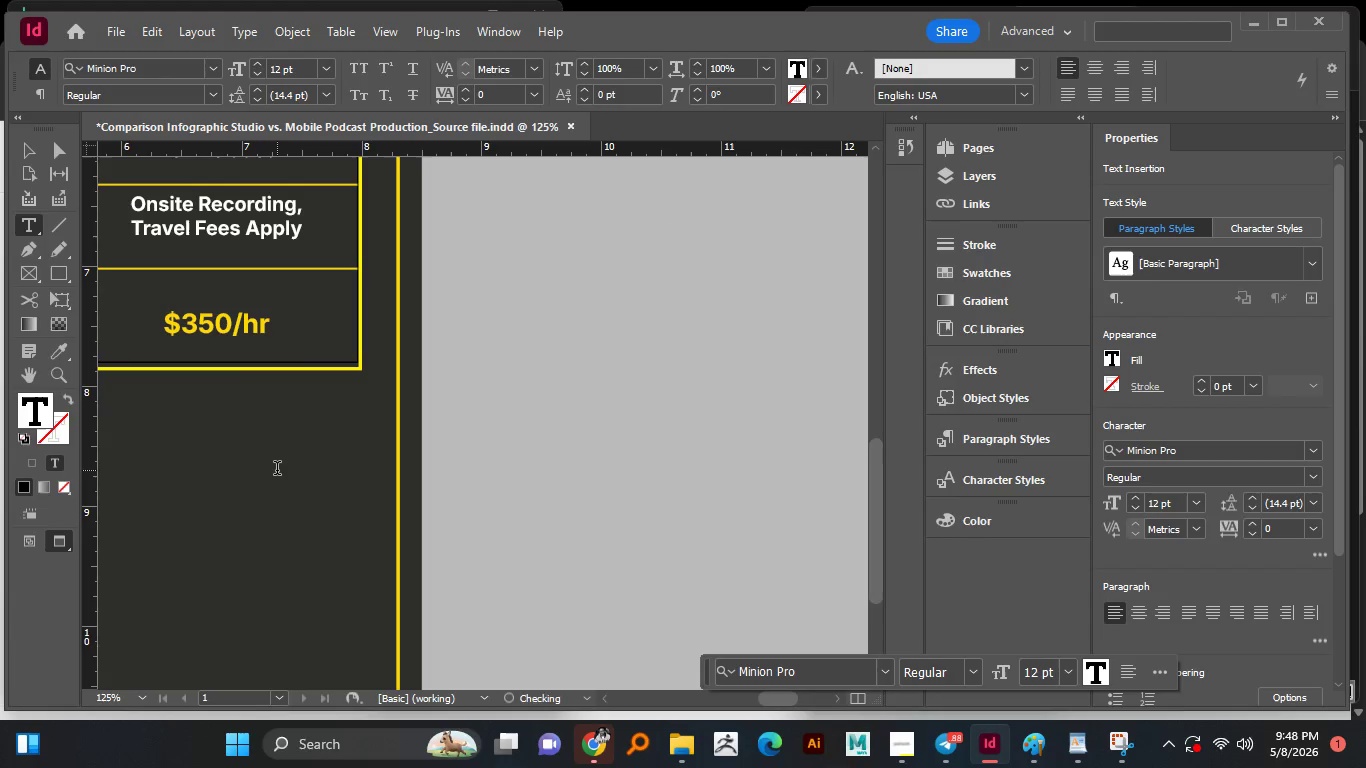 
scroll: coordinate [293, 468], scroll_direction: up, amount: 4.0
 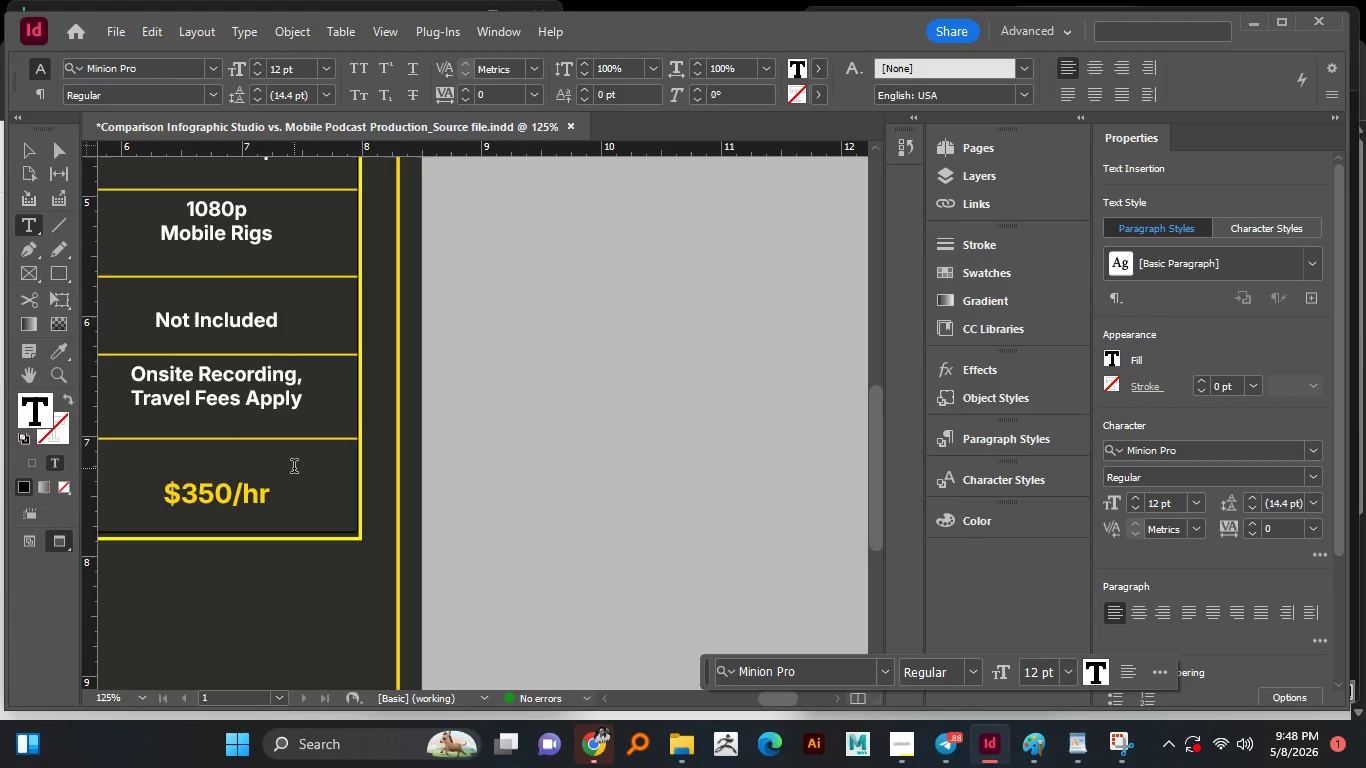 
hold_key(key=Space, duration=0.72)
 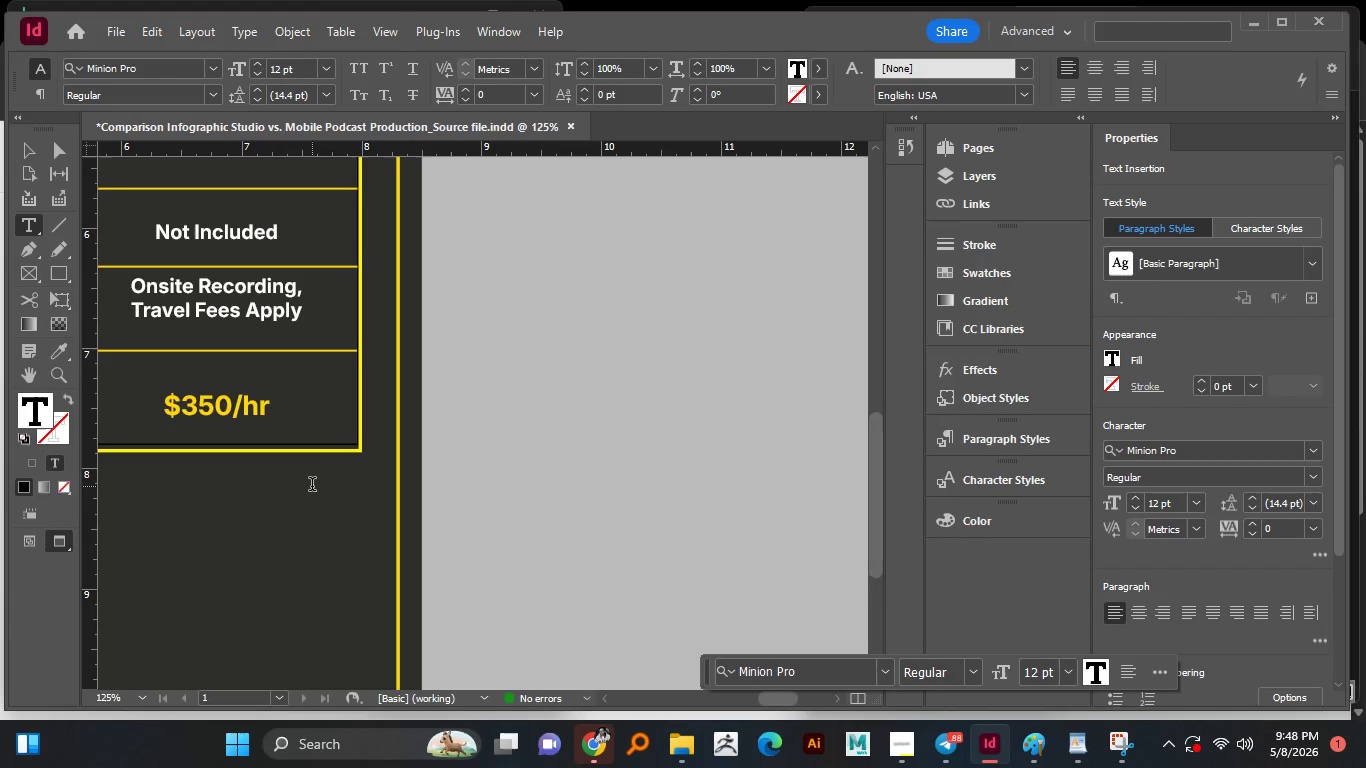 
left_click_drag(start_coordinate=[314, 468], to_coordinate=[429, 464])
 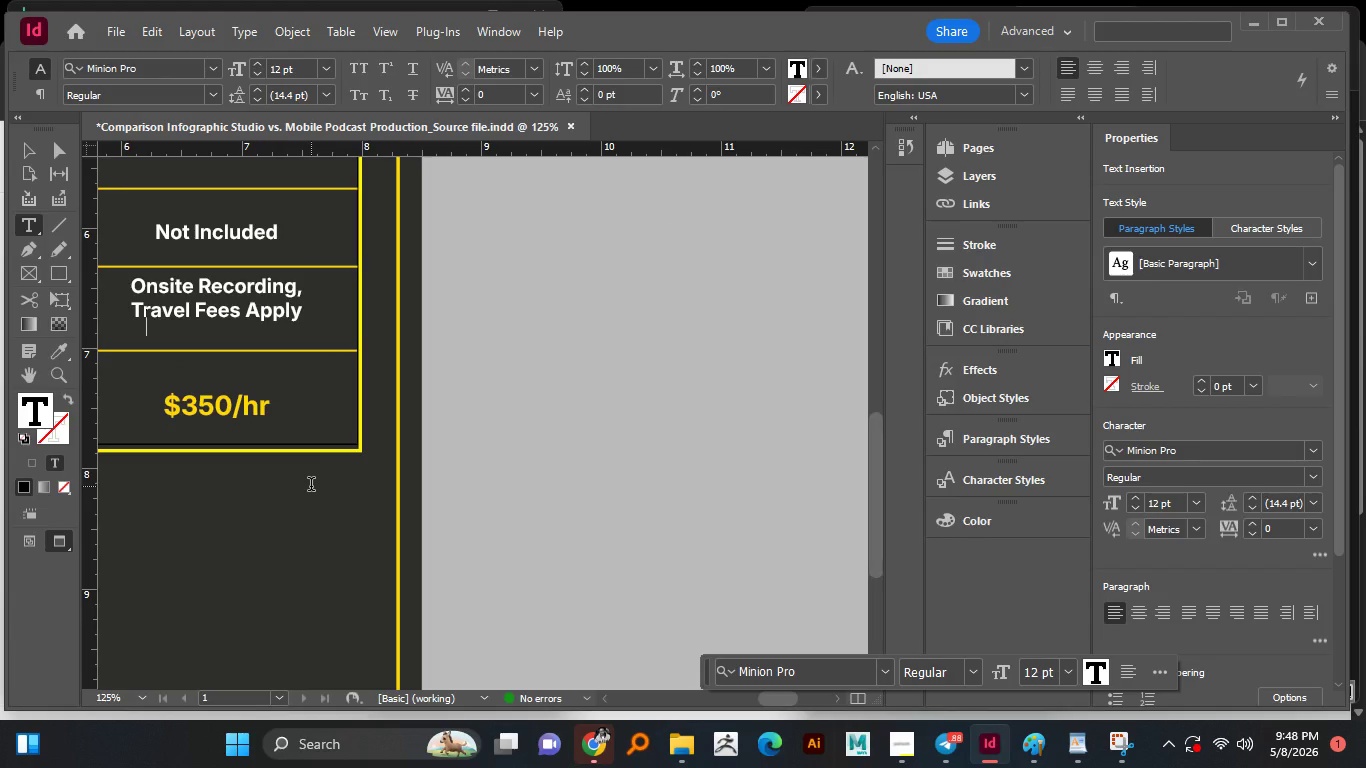 
scroll: coordinate [294, 468], scroll_direction: down, amount: 2.0
 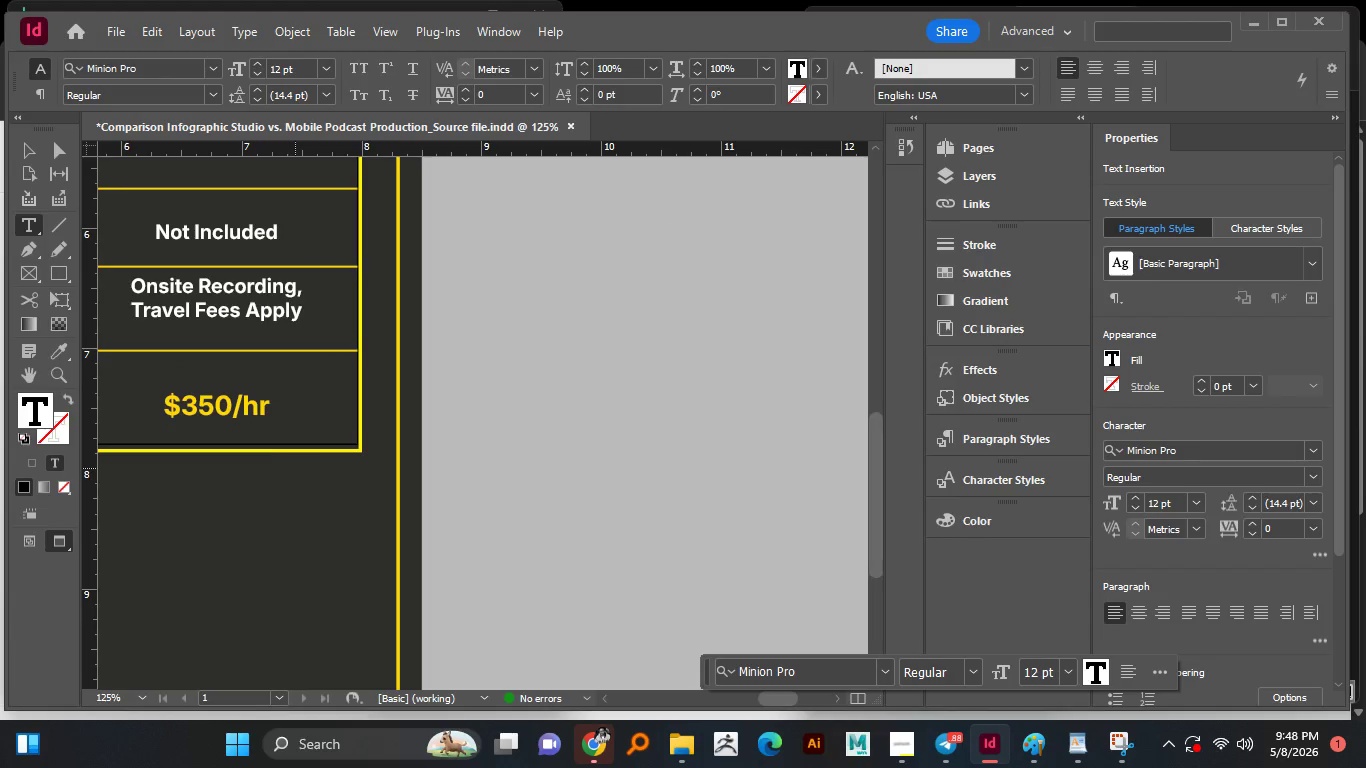 
scroll: coordinate [311, 486], scroll_direction: up, amount: 3.0
 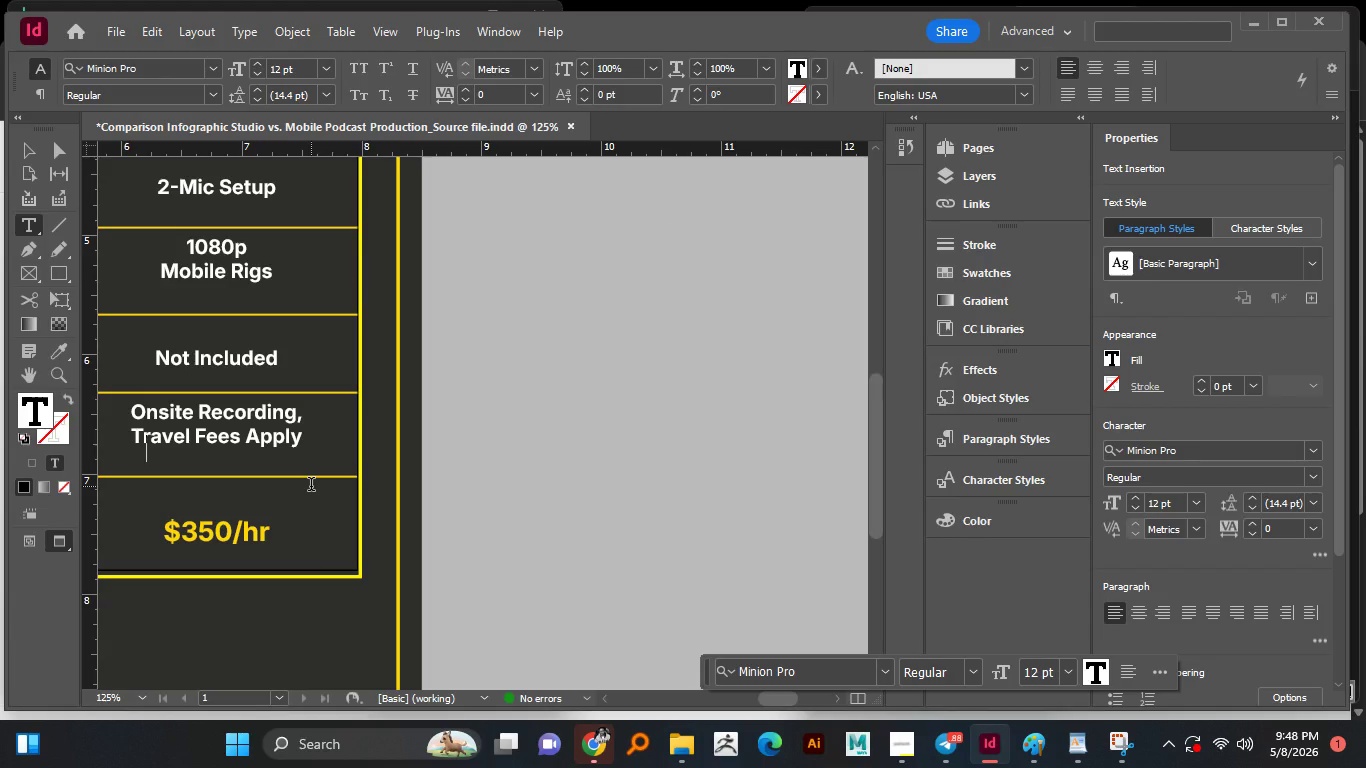 
hold_key(key=AltLeft, duration=1.12)
scroll: coordinate [311, 486], scroll_direction: down, amount: 2.0
 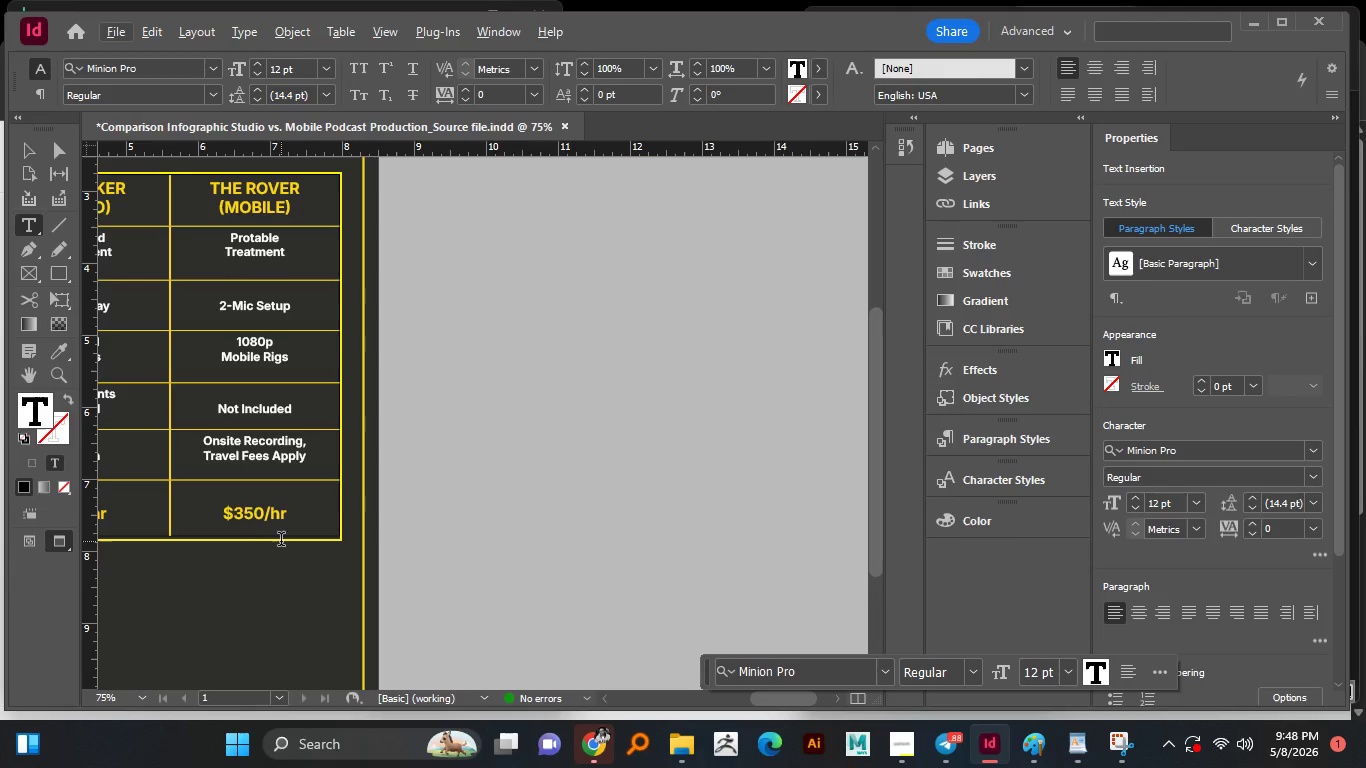 
hold_key(key=Space, duration=0.59)
 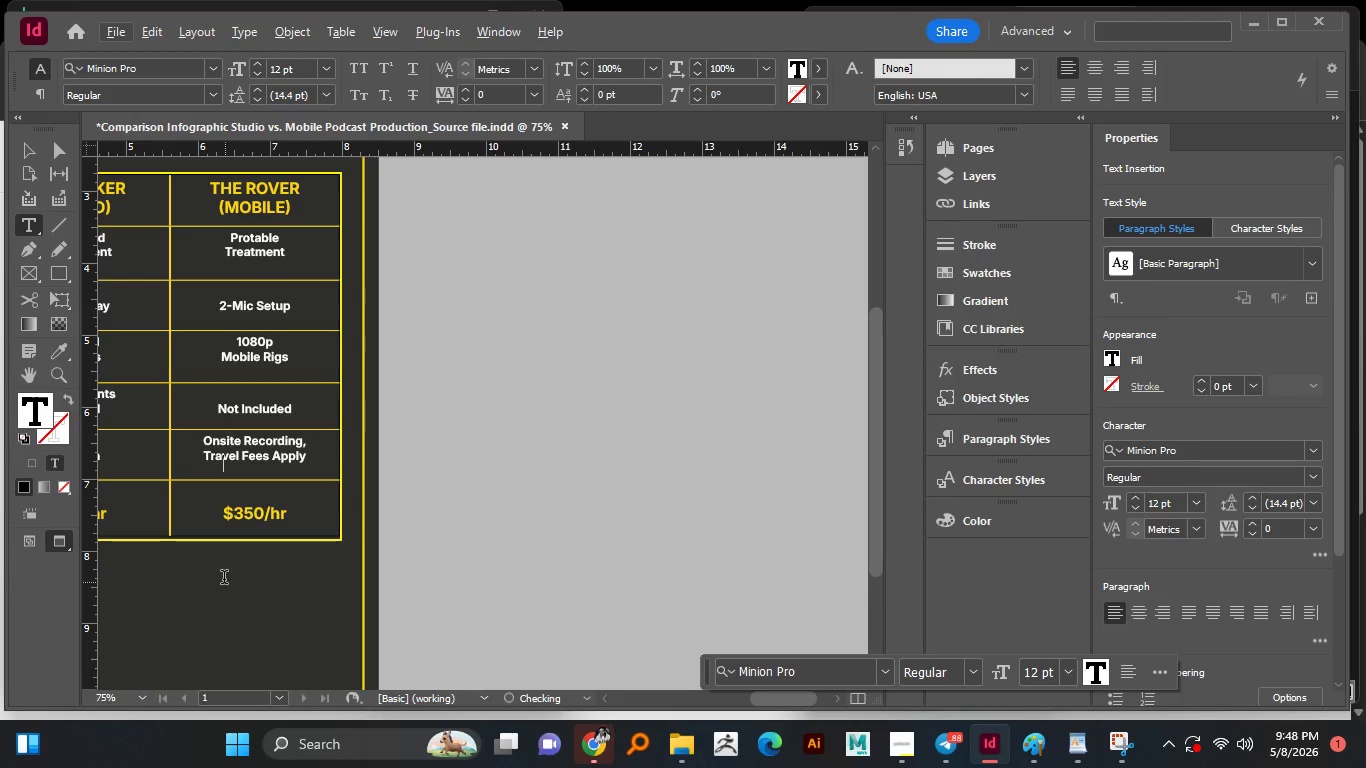 
key(Space)
 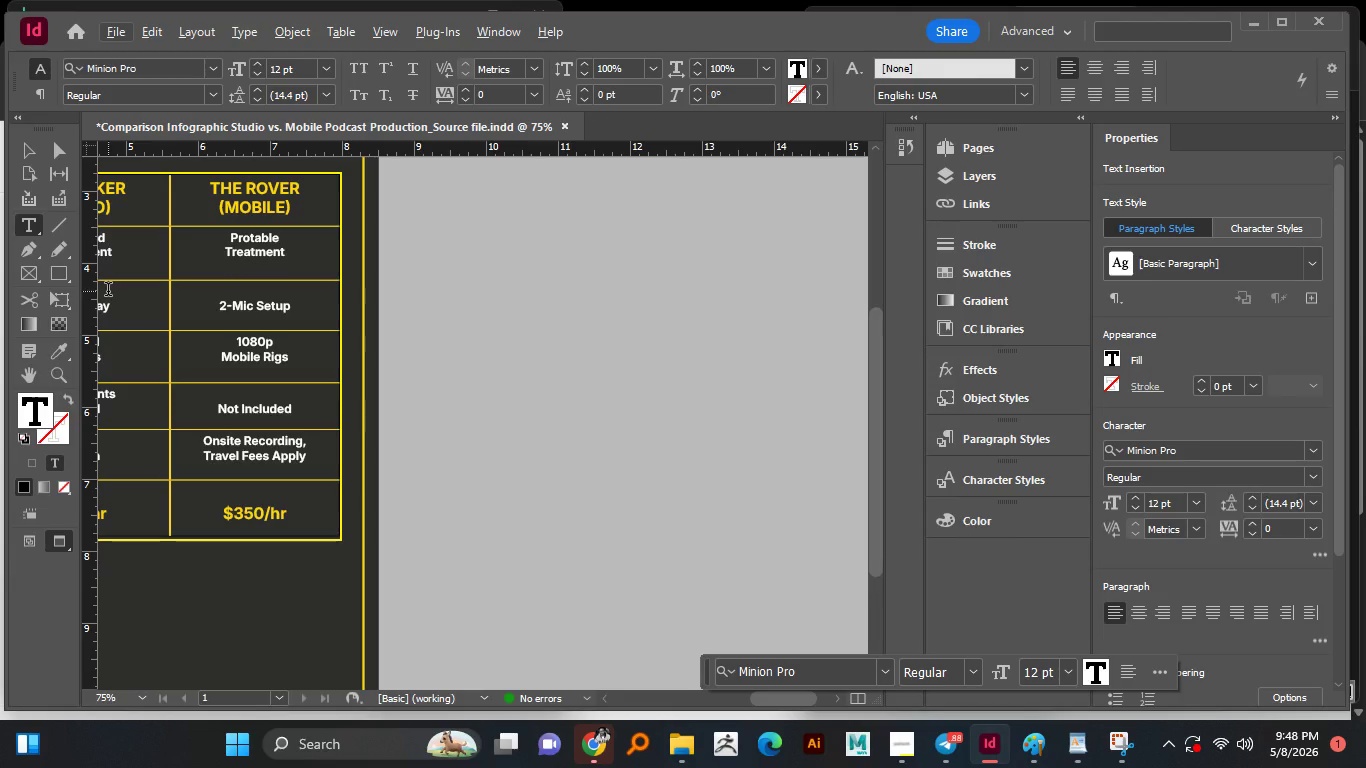 
key(Control+Z)
 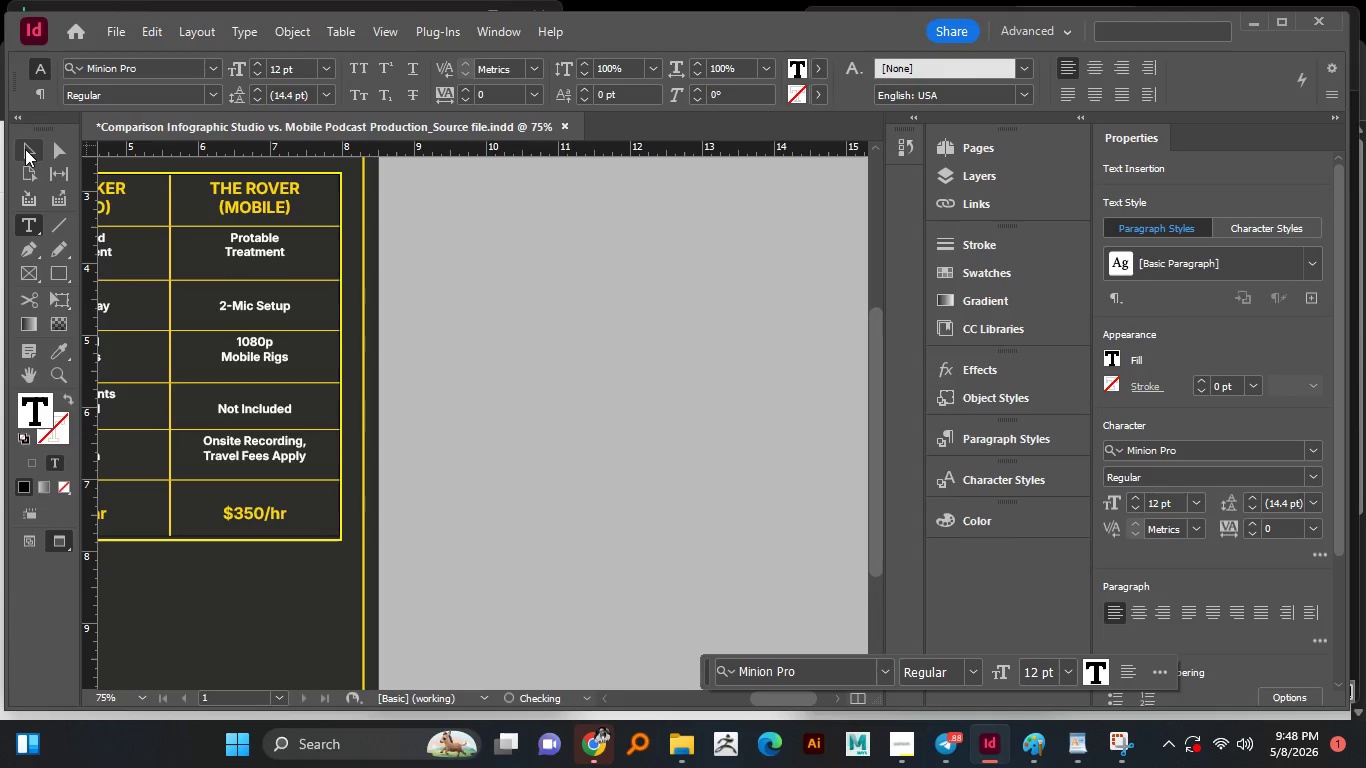 
left_click([25, 149])
 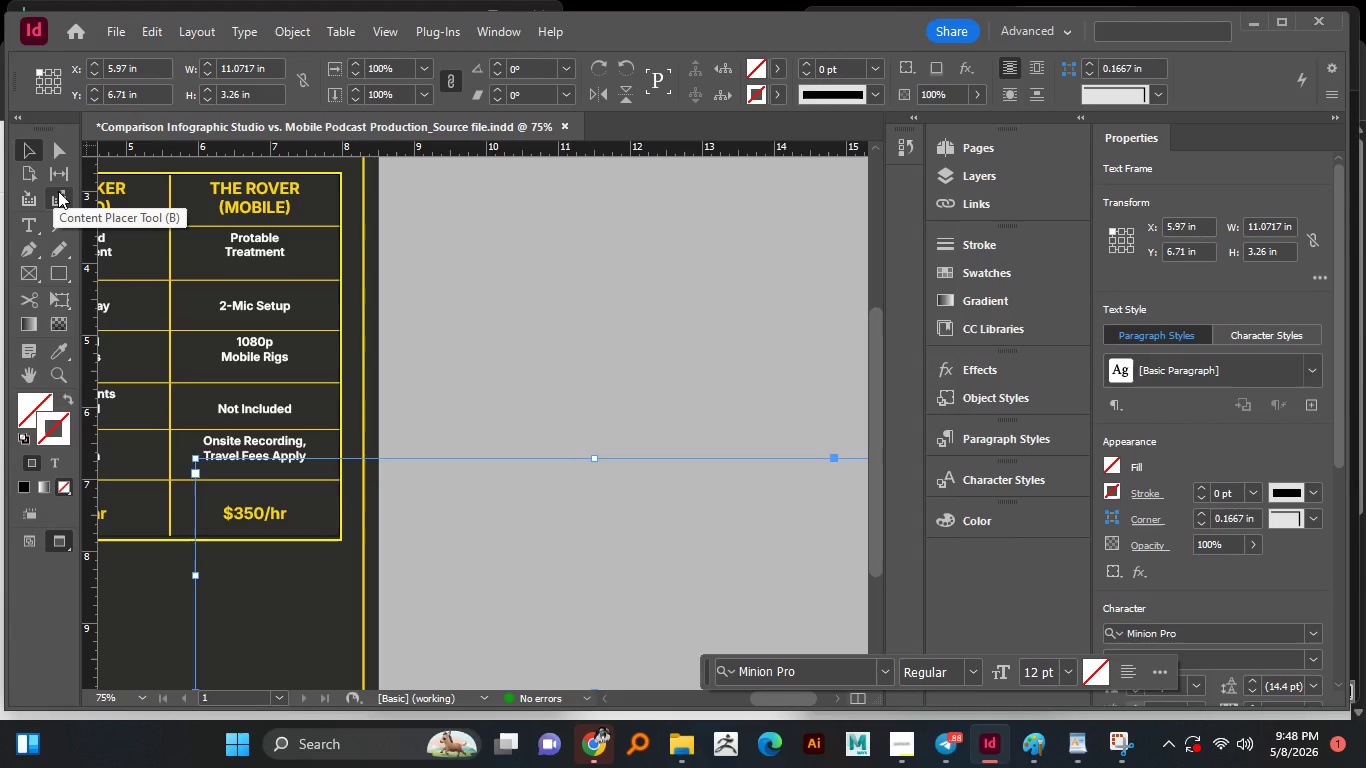 
key(Delete)
 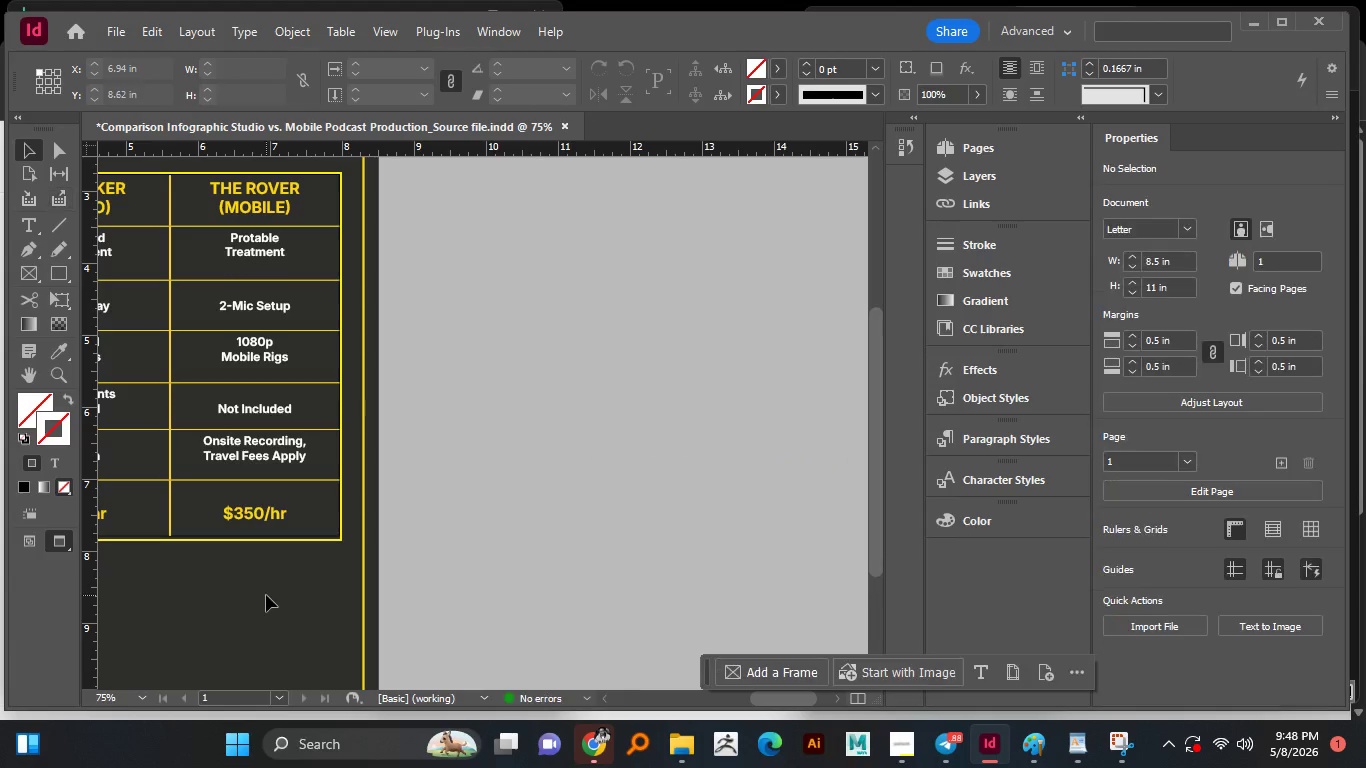 
hold_key(key=Space, duration=1.51)
 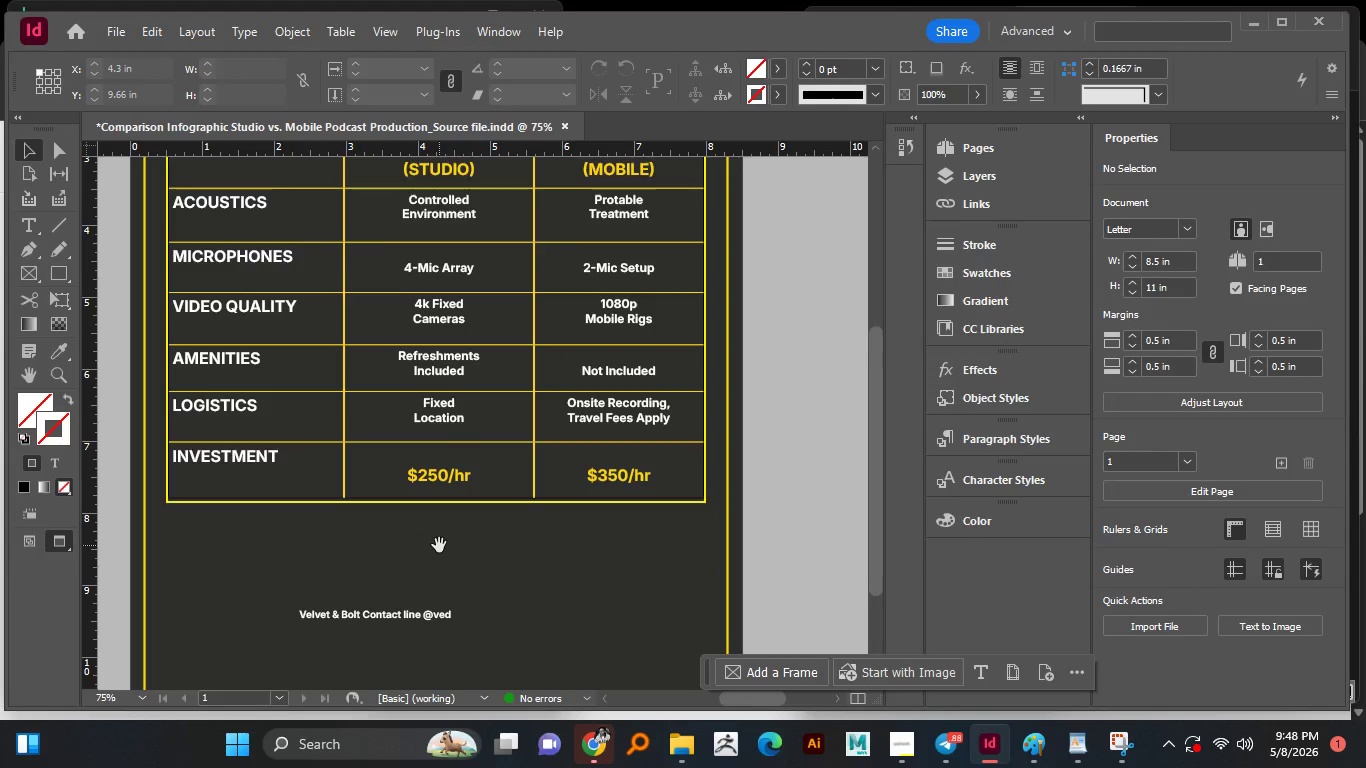 
left_click_drag(start_coordinate=[244, 581], to_coordinate=[520, 509])
 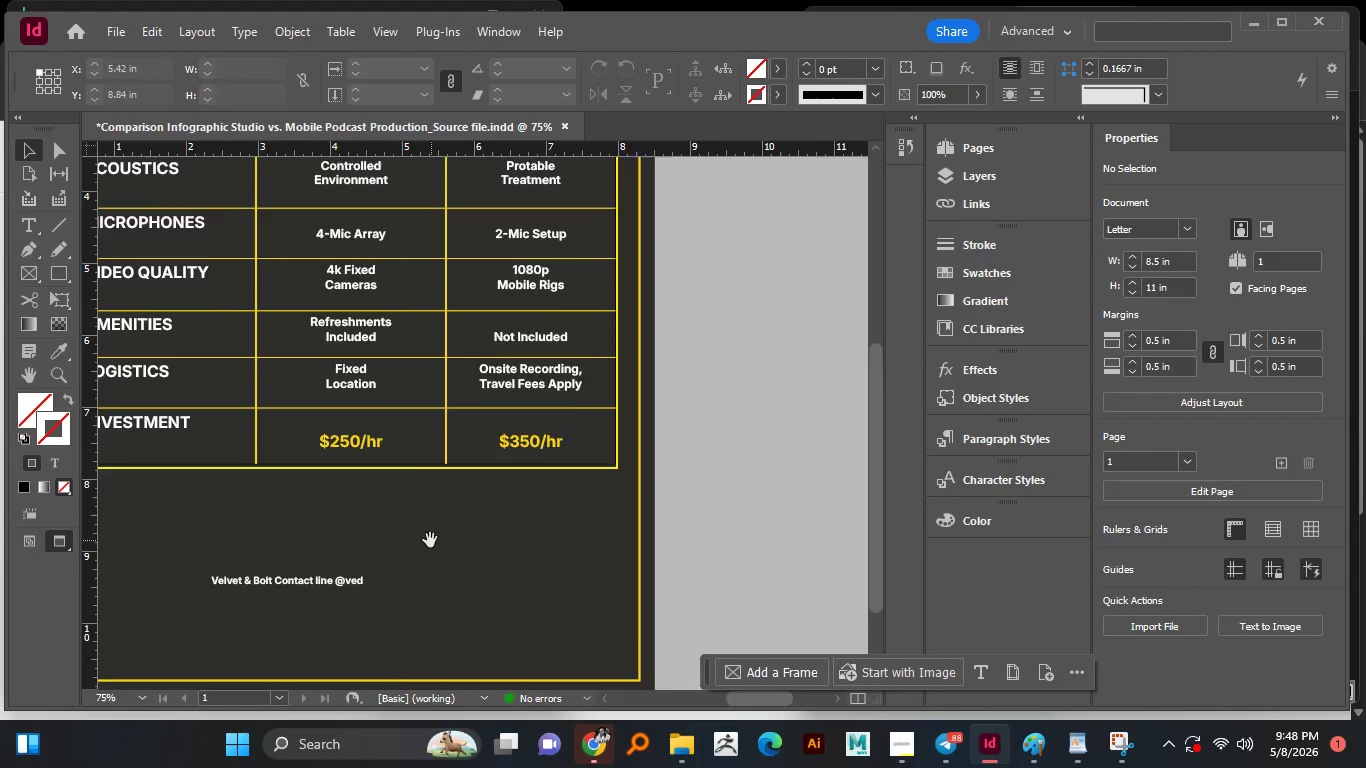 
left_click_drag(start_coordinate=[430, 540], to_coordinate=[519, 486])
 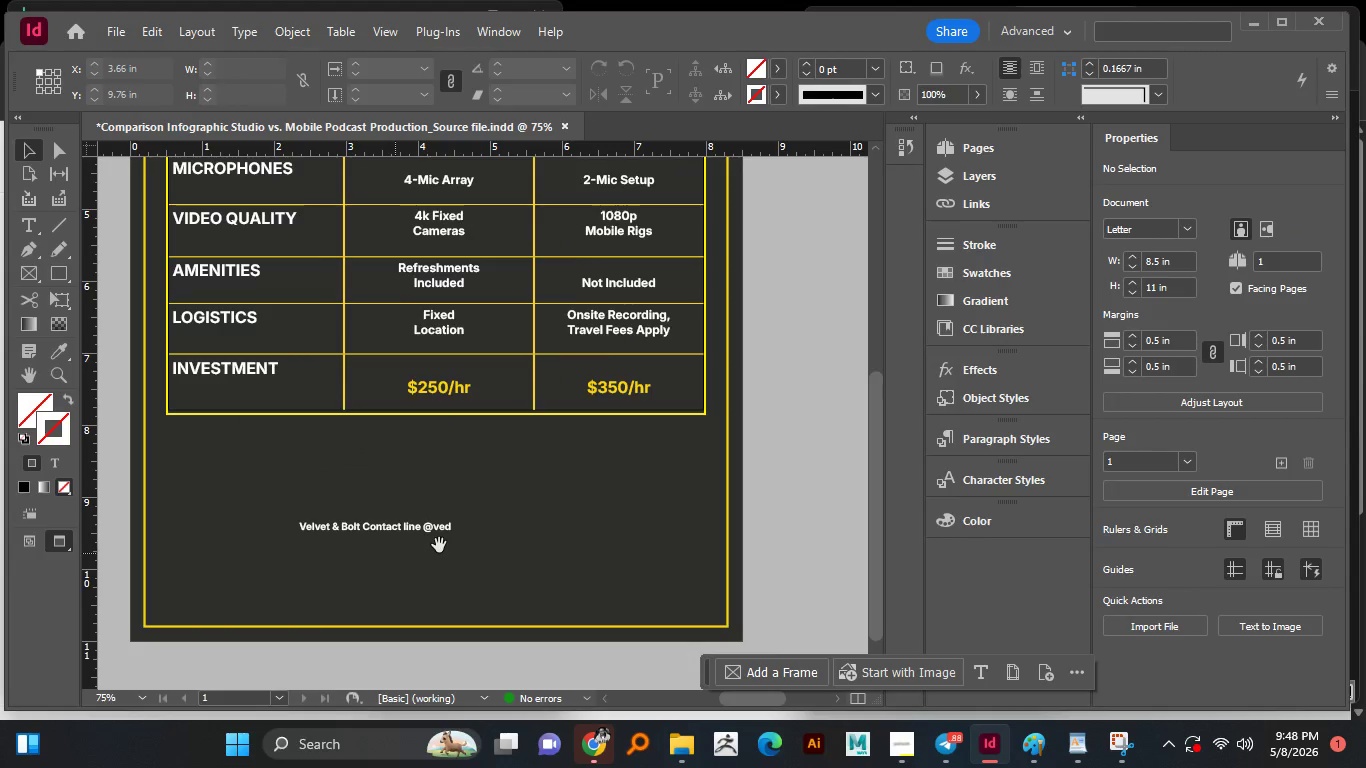 
hold_key(key=Space, duration=0.73)
 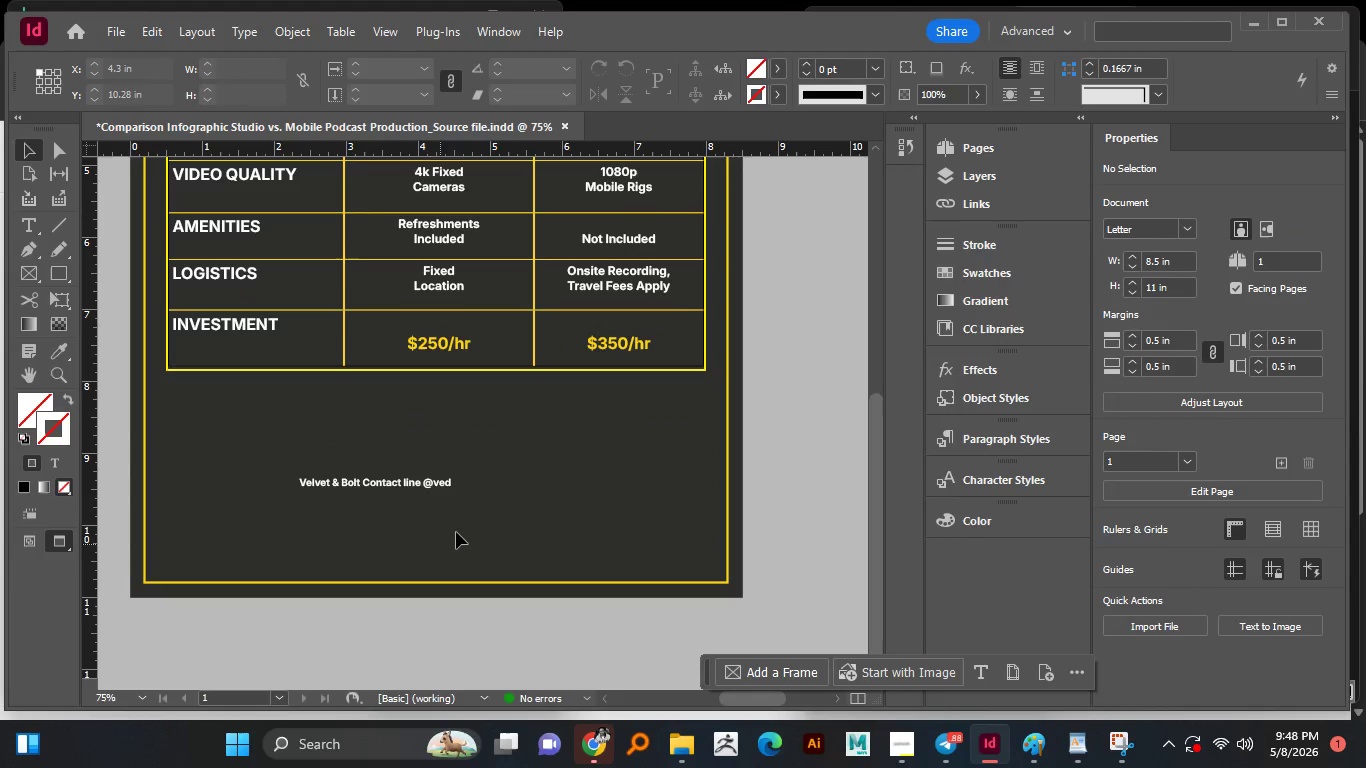 
scroll: coordinate [439, 545], scroll_direction: up, amount: 2.0
 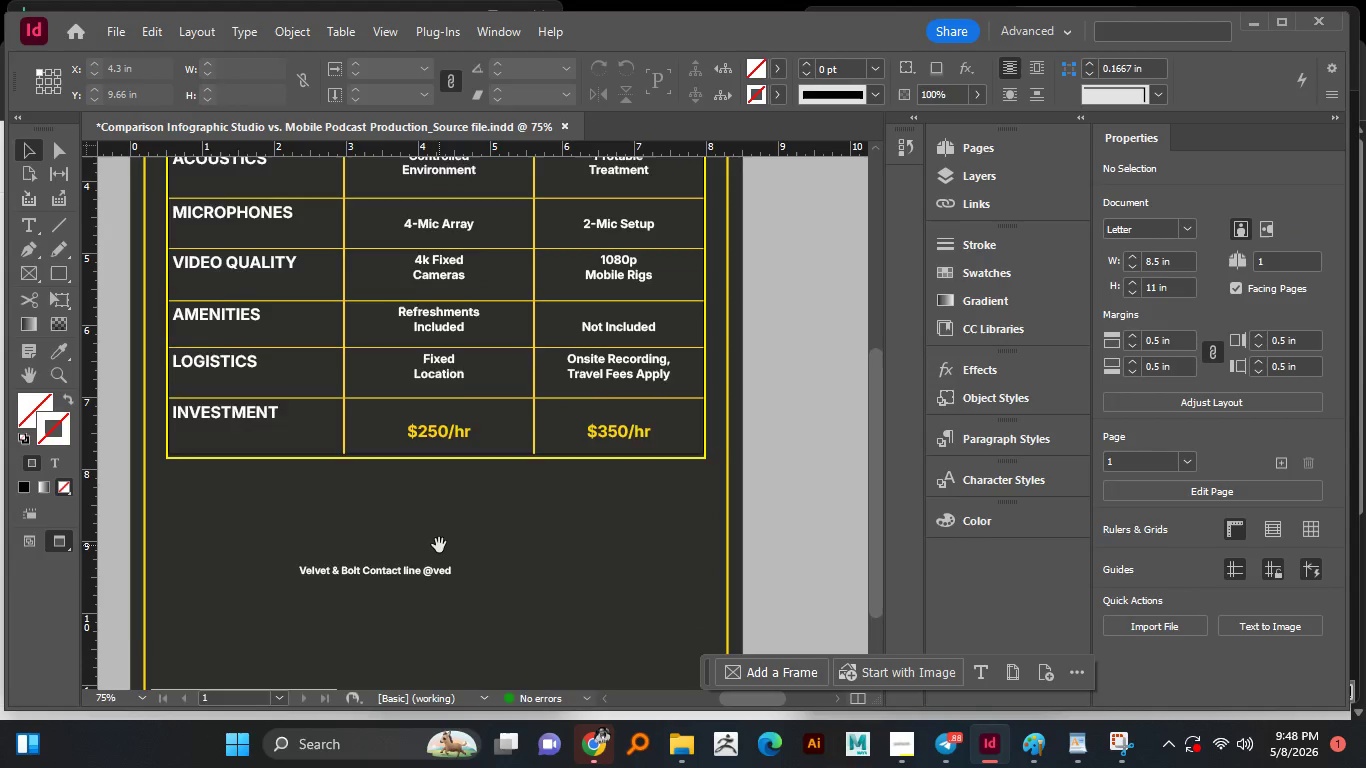 
scroll: coordinate [439, 545], scroll_direction: down, amount: 3.0
 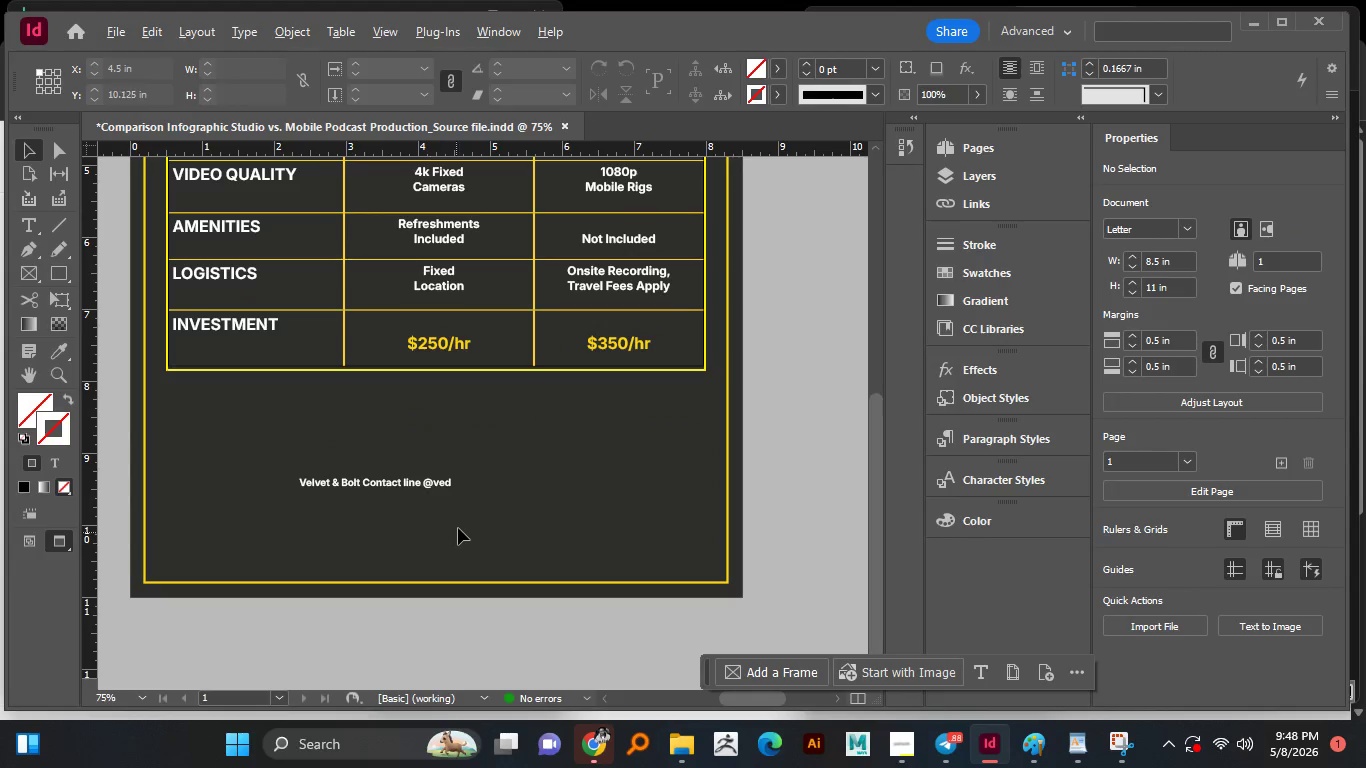 
hold_key(key=AltLeft, duration=0.98)
scroll: coordinate [458, 528], scroll_direction: up, amount: 2.0
 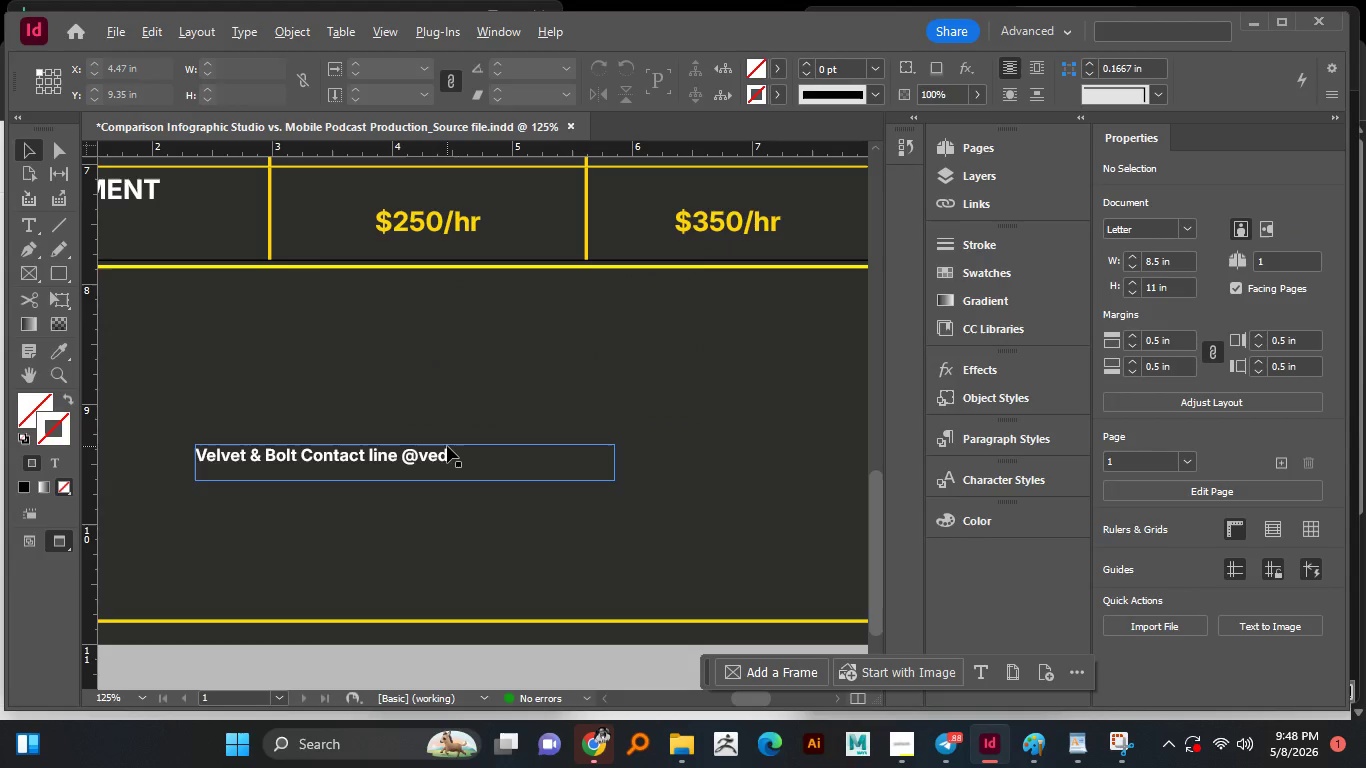 
hold_key(key=AltLeft, duration=13.61)
double_click([448, 448])
 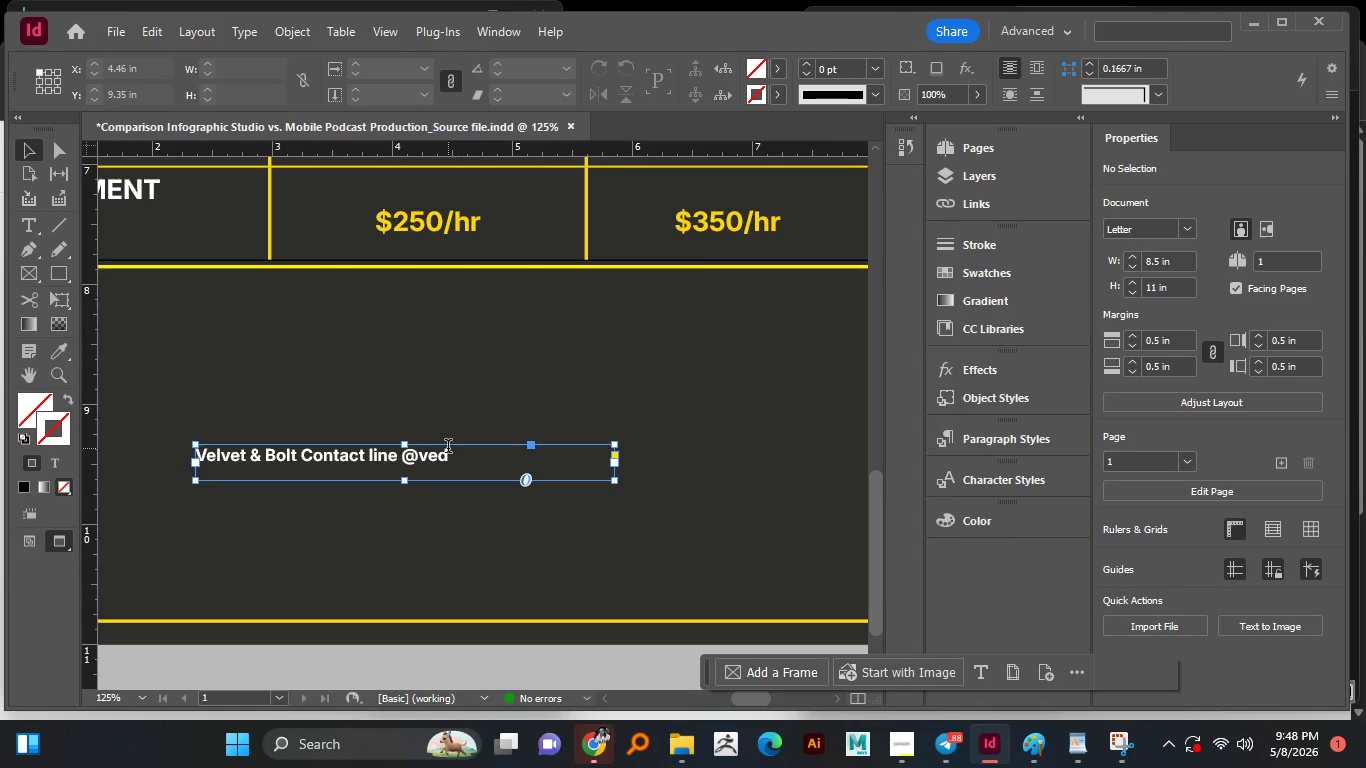 
left_click_drag(start_coordinate=[442, 458], to_coordinate=[464, 456])
 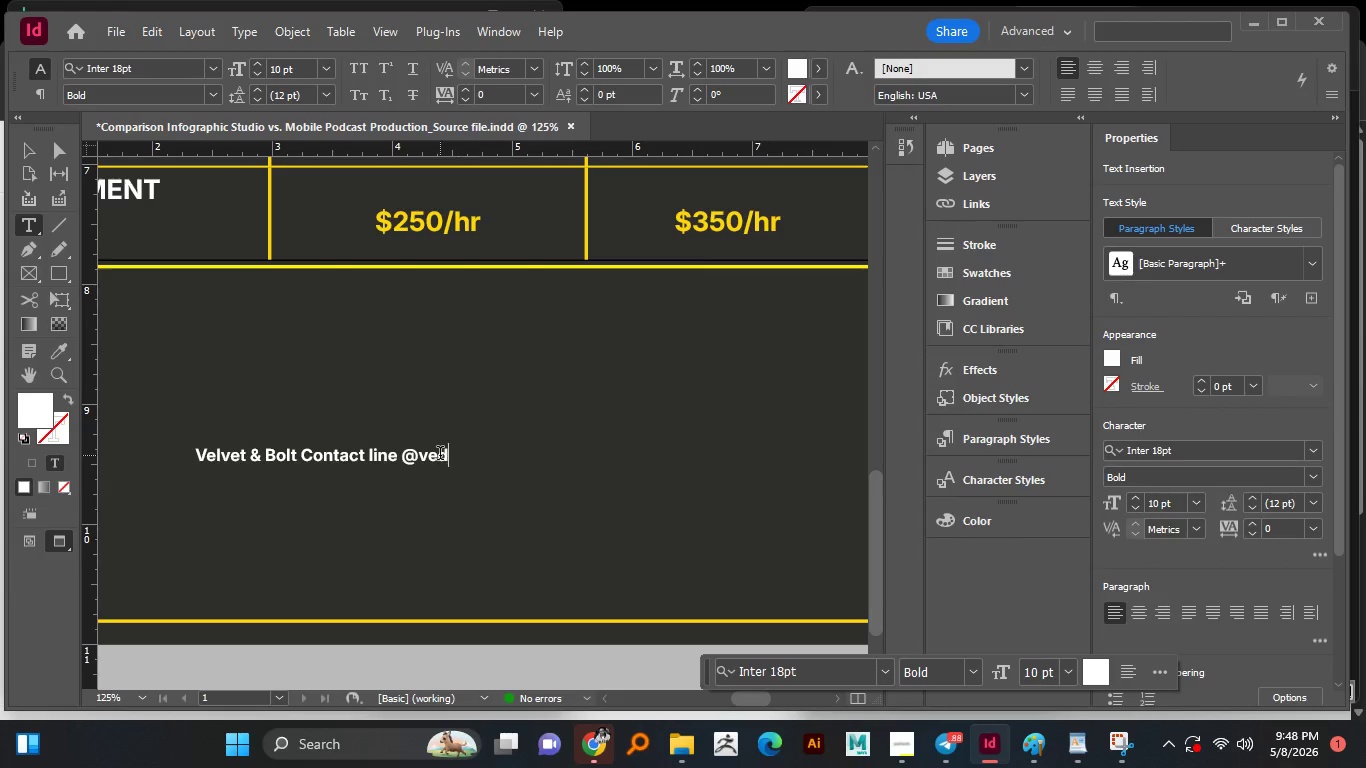 
left_click_drag(start_coordinate=[440, 455], to_coordinate=[451, 453])
 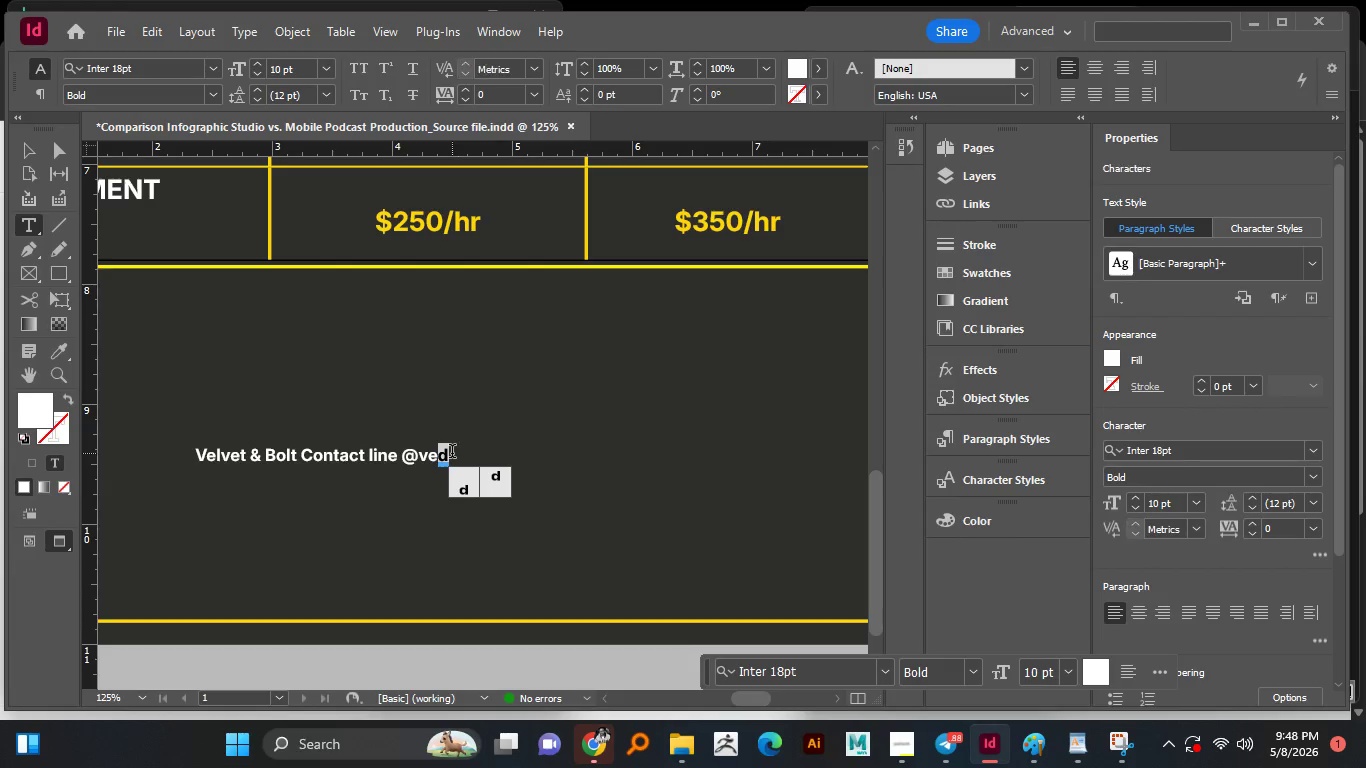 
hold_key(key=ShiftLeft, duration=0.45)
 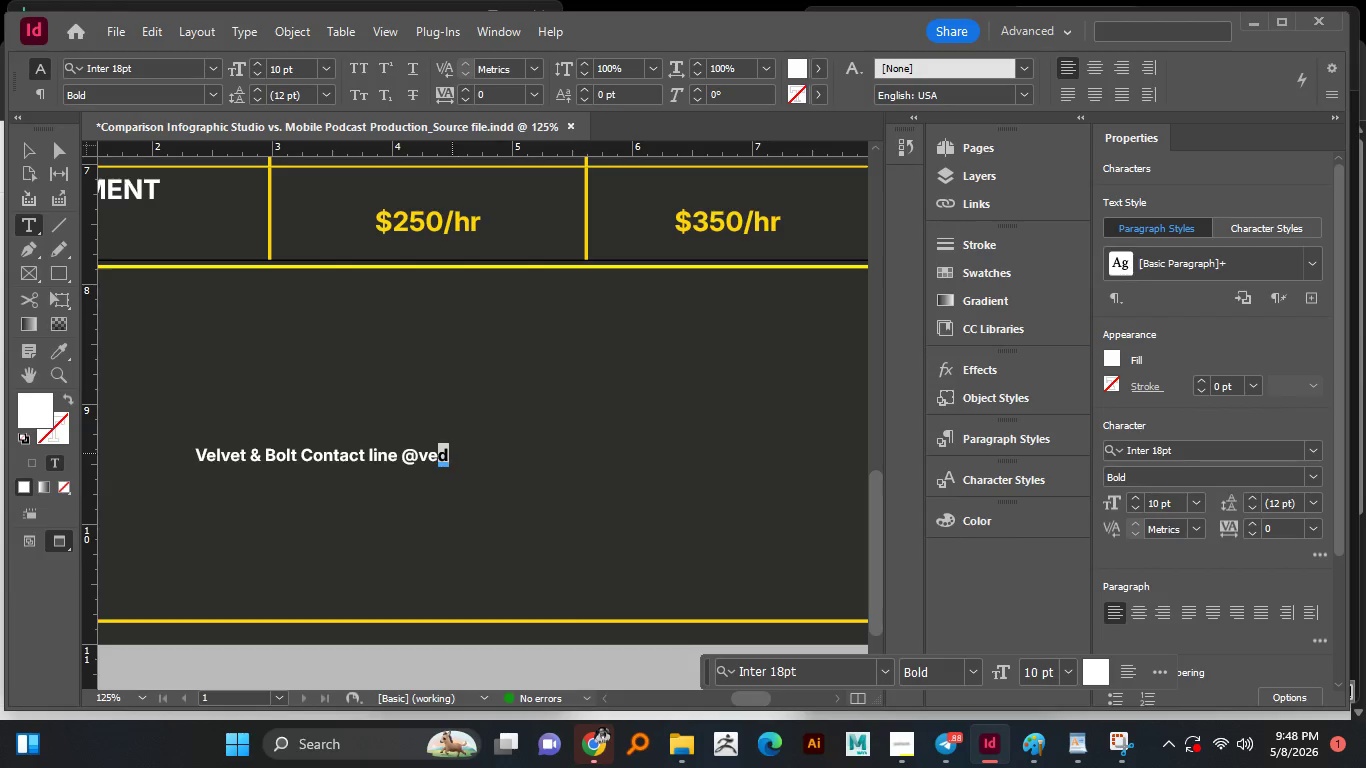 
type(lvet.cm)
 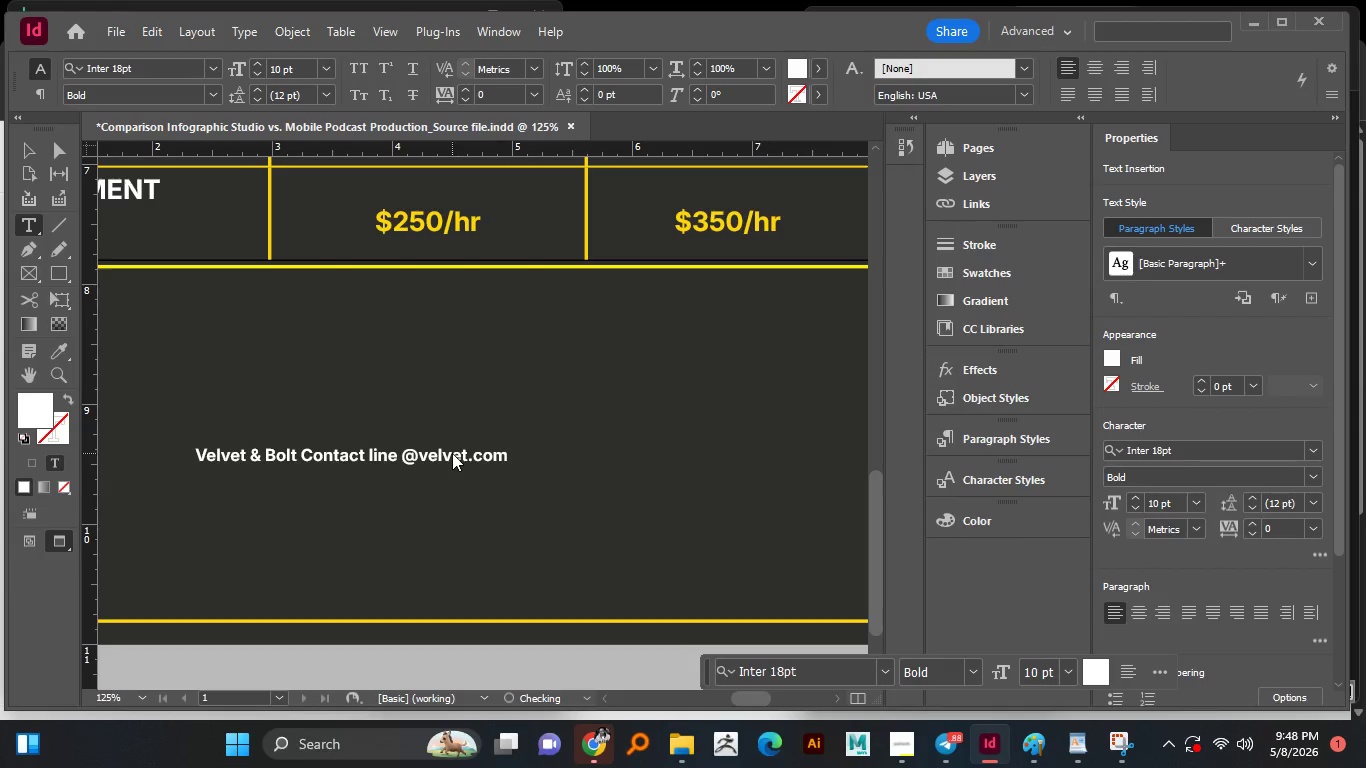 
hold_key(key=O, duration=0.33)
 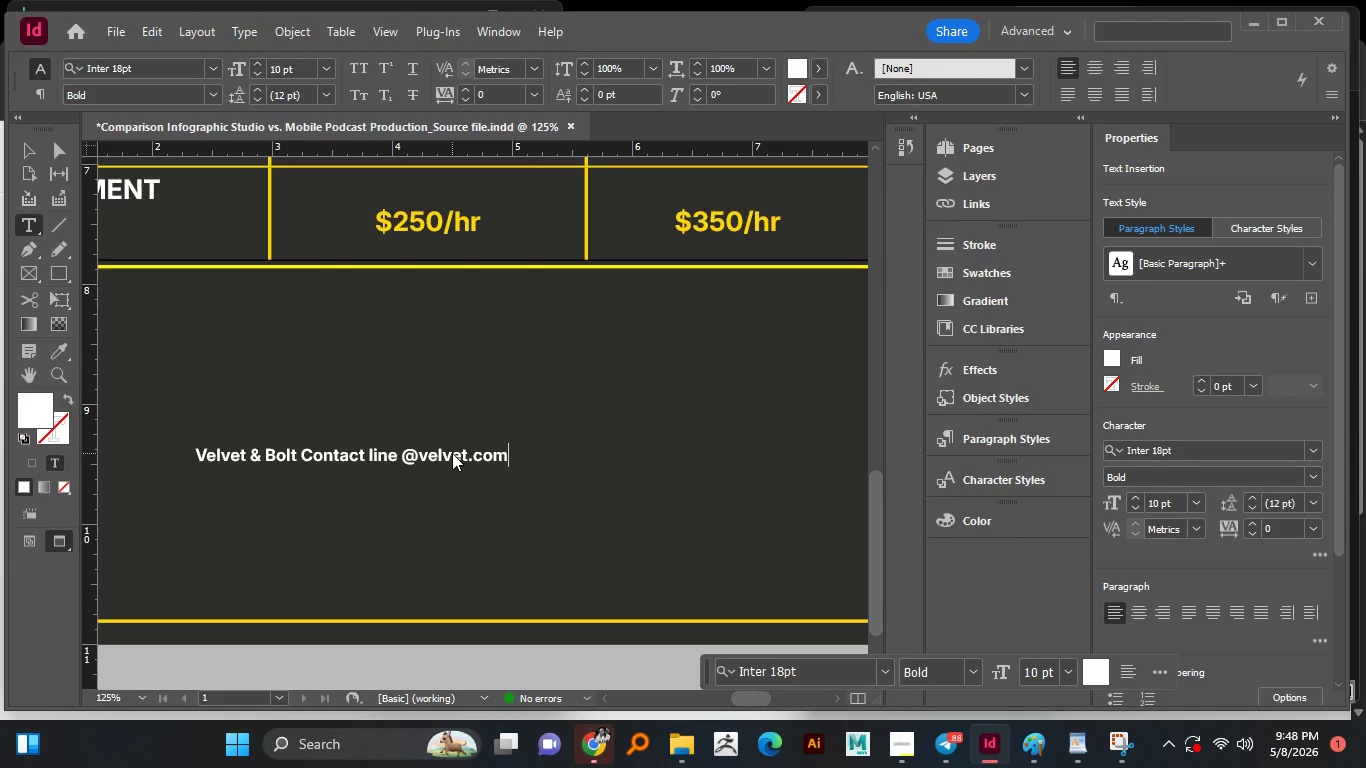 
key(Control+ControlLeft)
 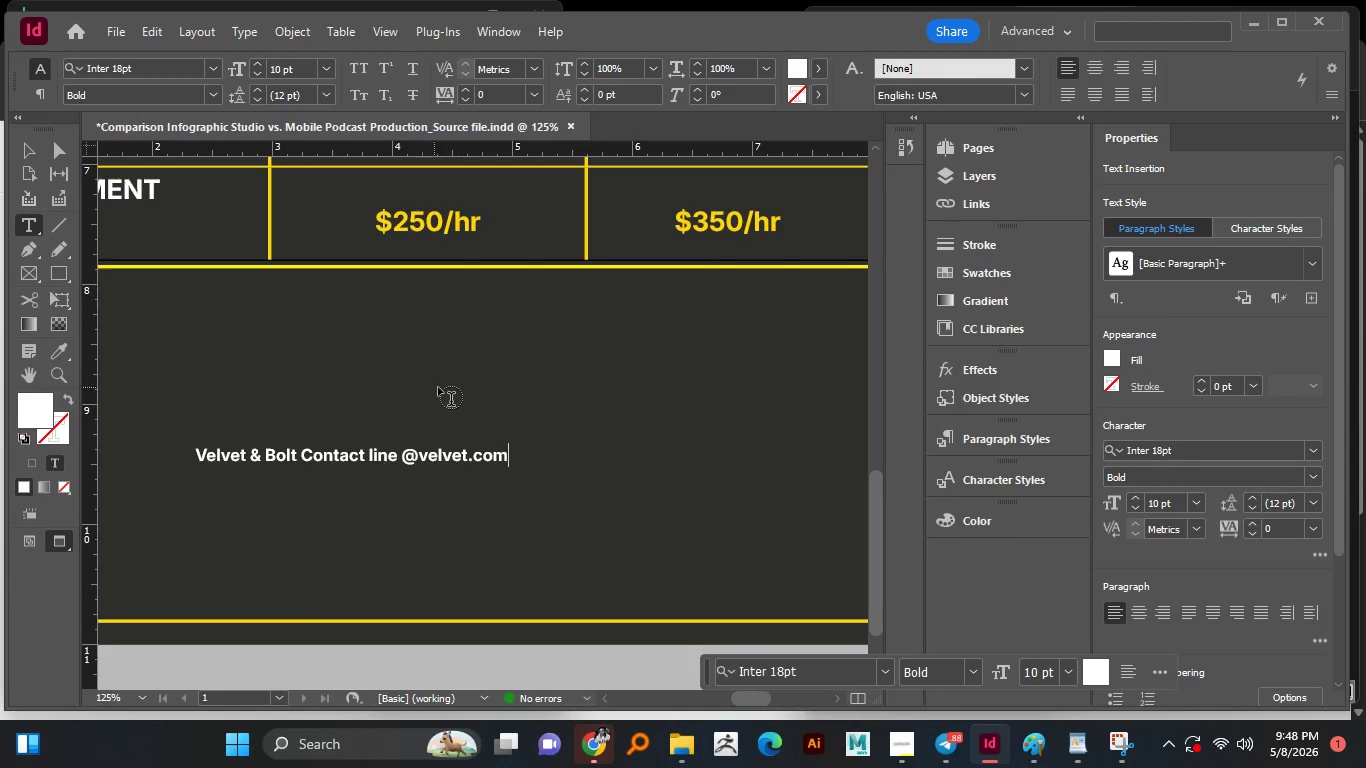 
hold_key(key=AltLeft, duration=1.38)
scroll: coordinate [438, 387], scroll_direction: down, amount: 2.0
 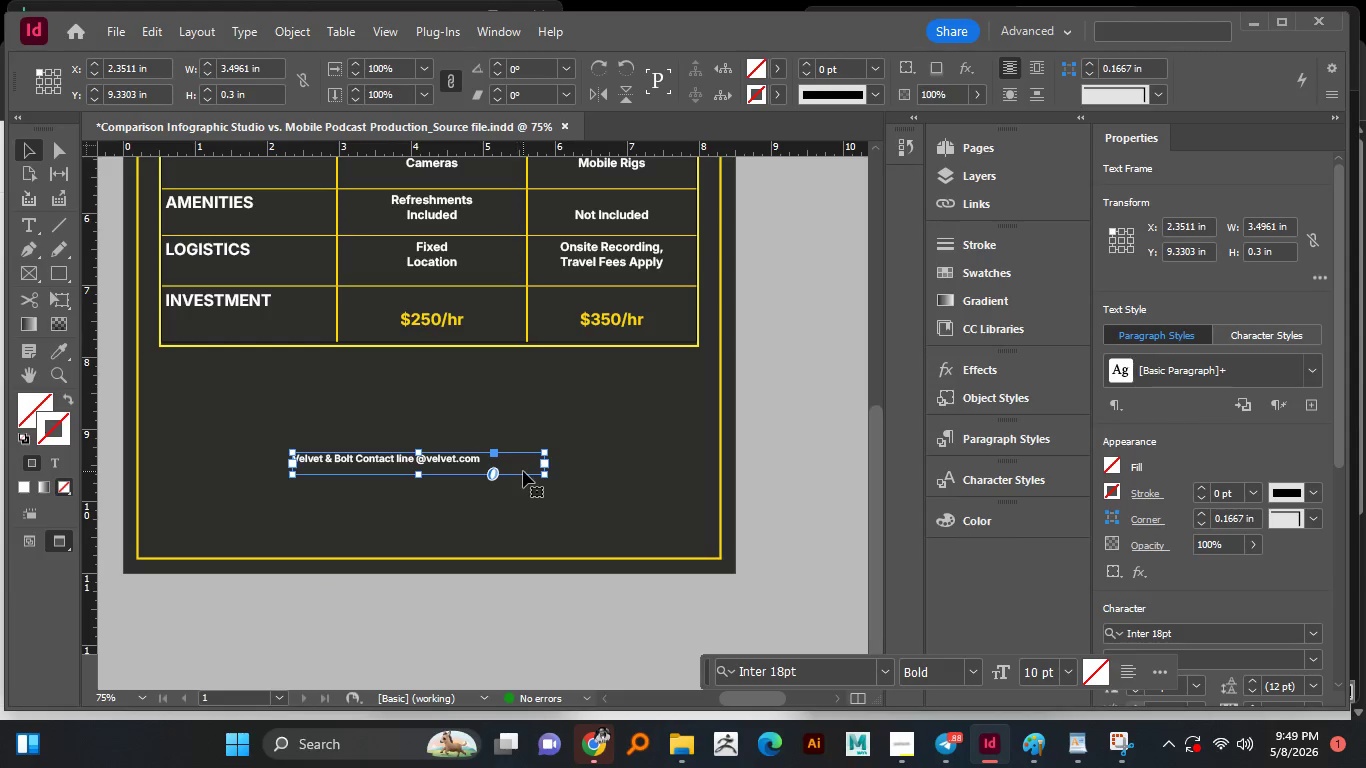 
left_click_drag(start_coordinate=[544, 475], to_coordinate=[480, 467])
 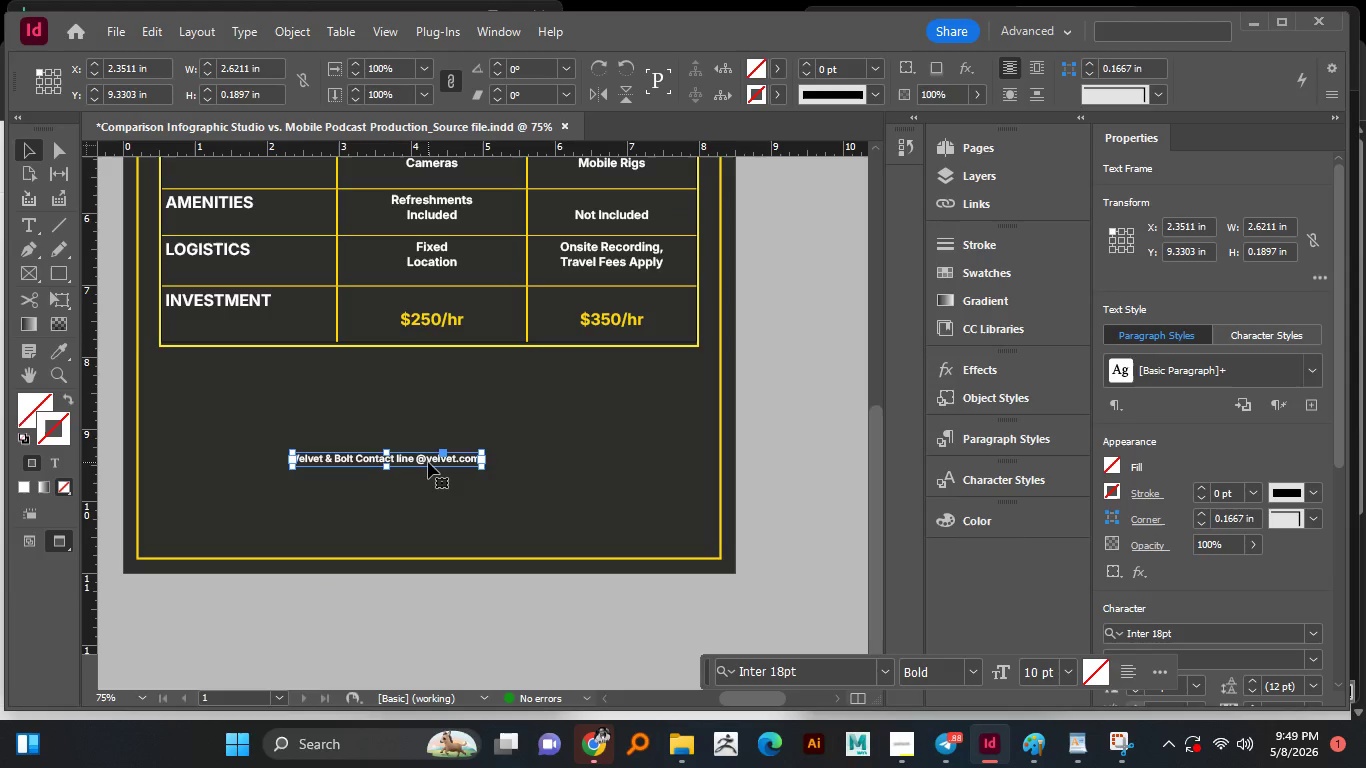 
left_click_drag(start_coordinate=[429, 461], to_coordinate=[456, 470])
 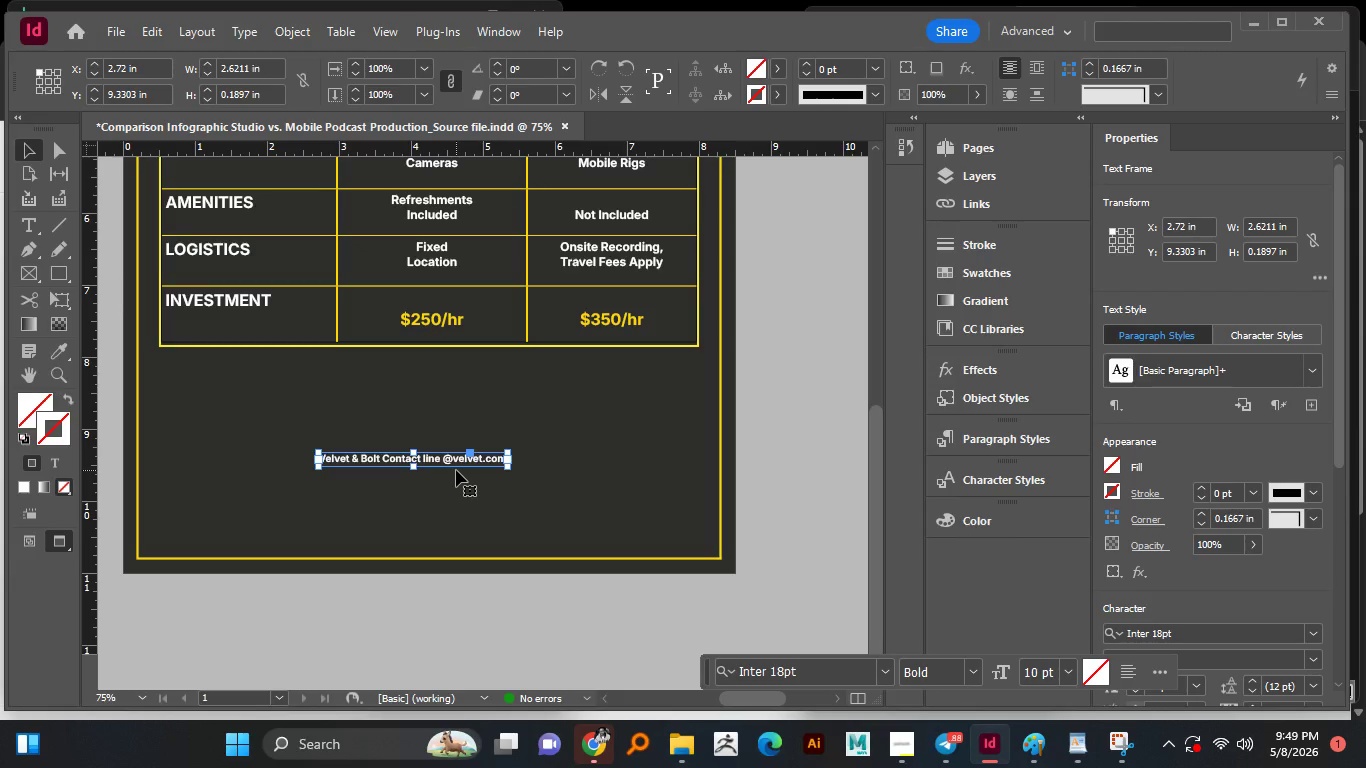 
hold_key(key=ShiftLeft, duration=1.5)
 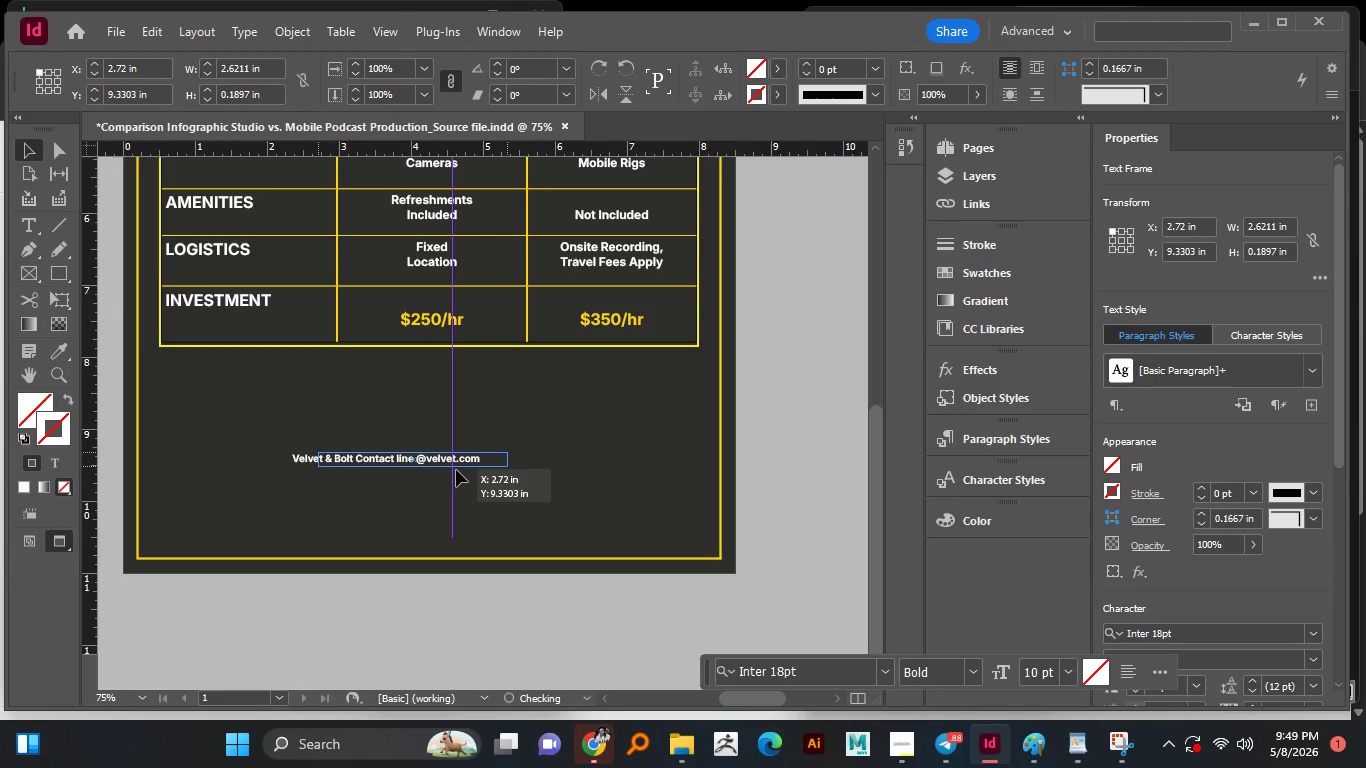 
hold_key(key=ShiftLeft, duration=0.89)
 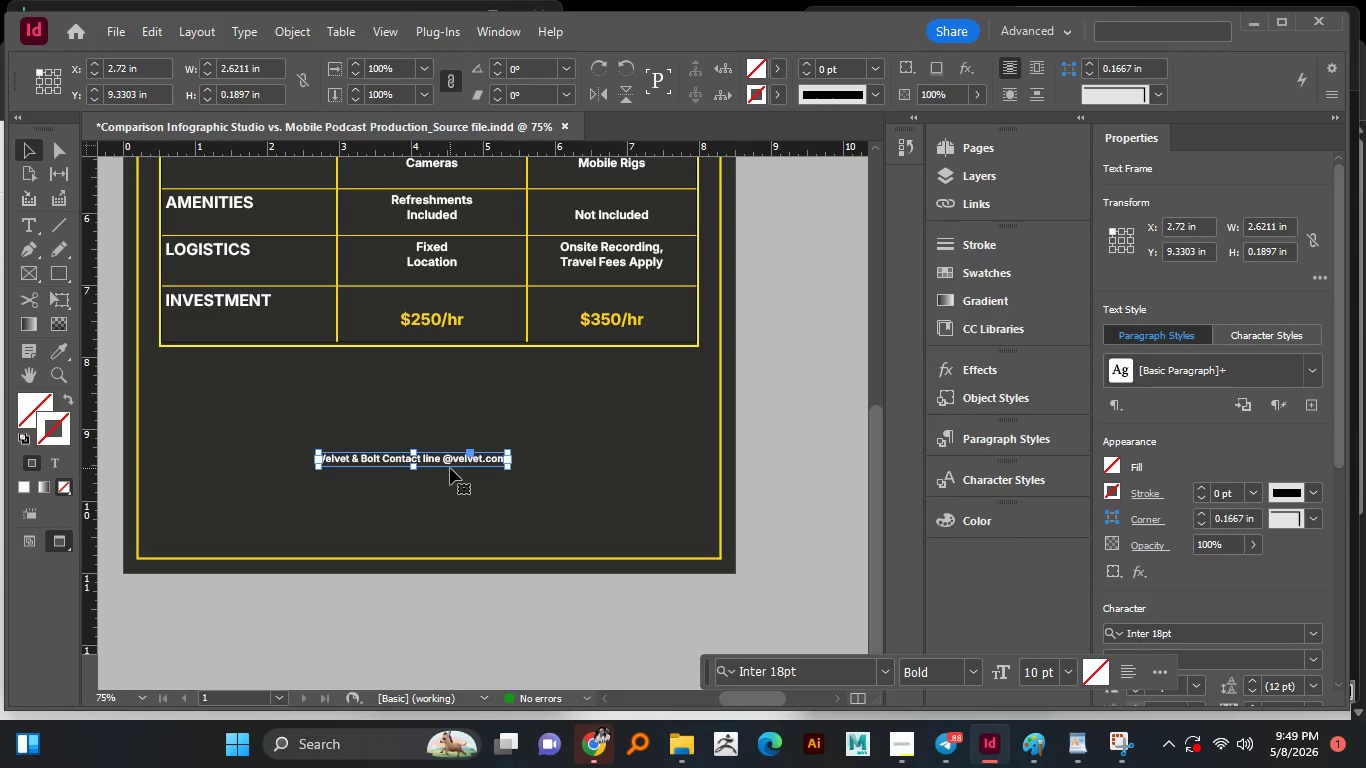 
left_click([498, 400])
 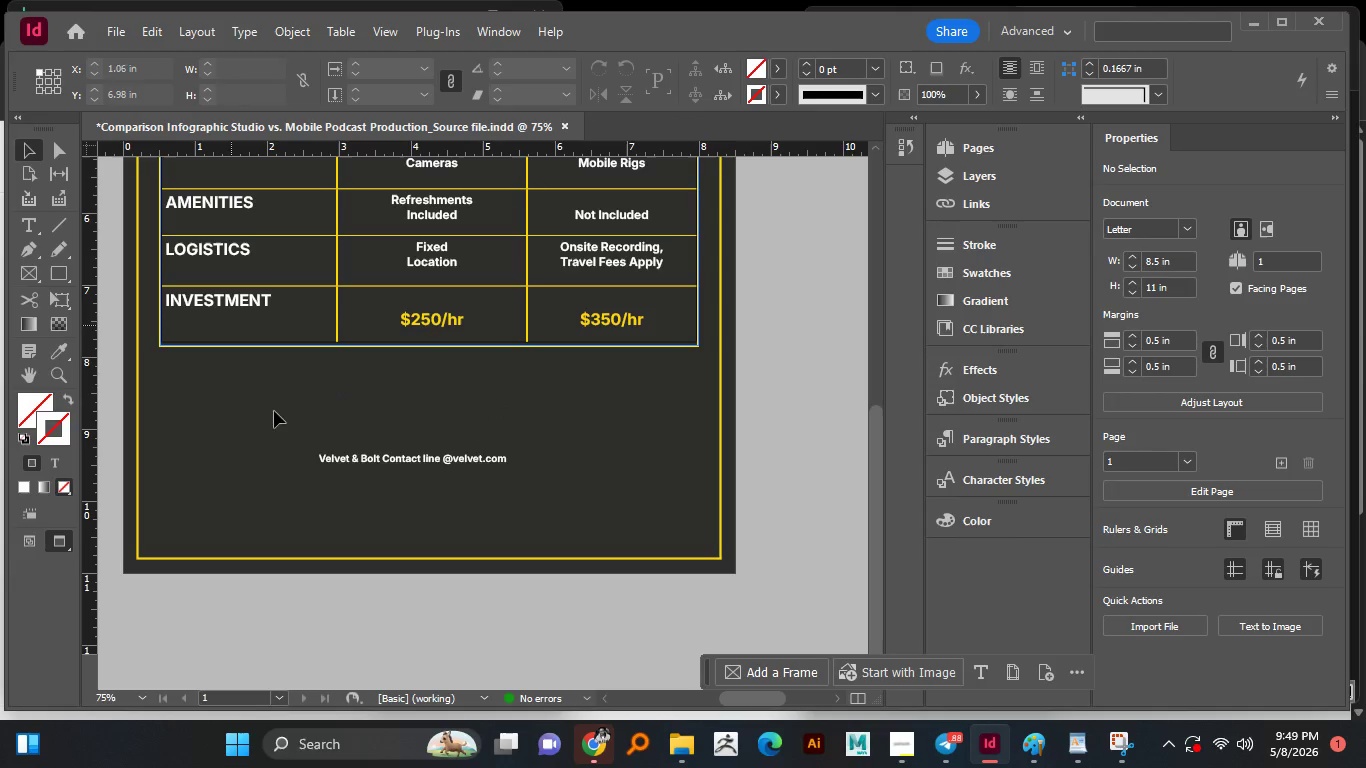 
scroll: coordinate [292, 435], scroll_direction: up, amount: 2.0
 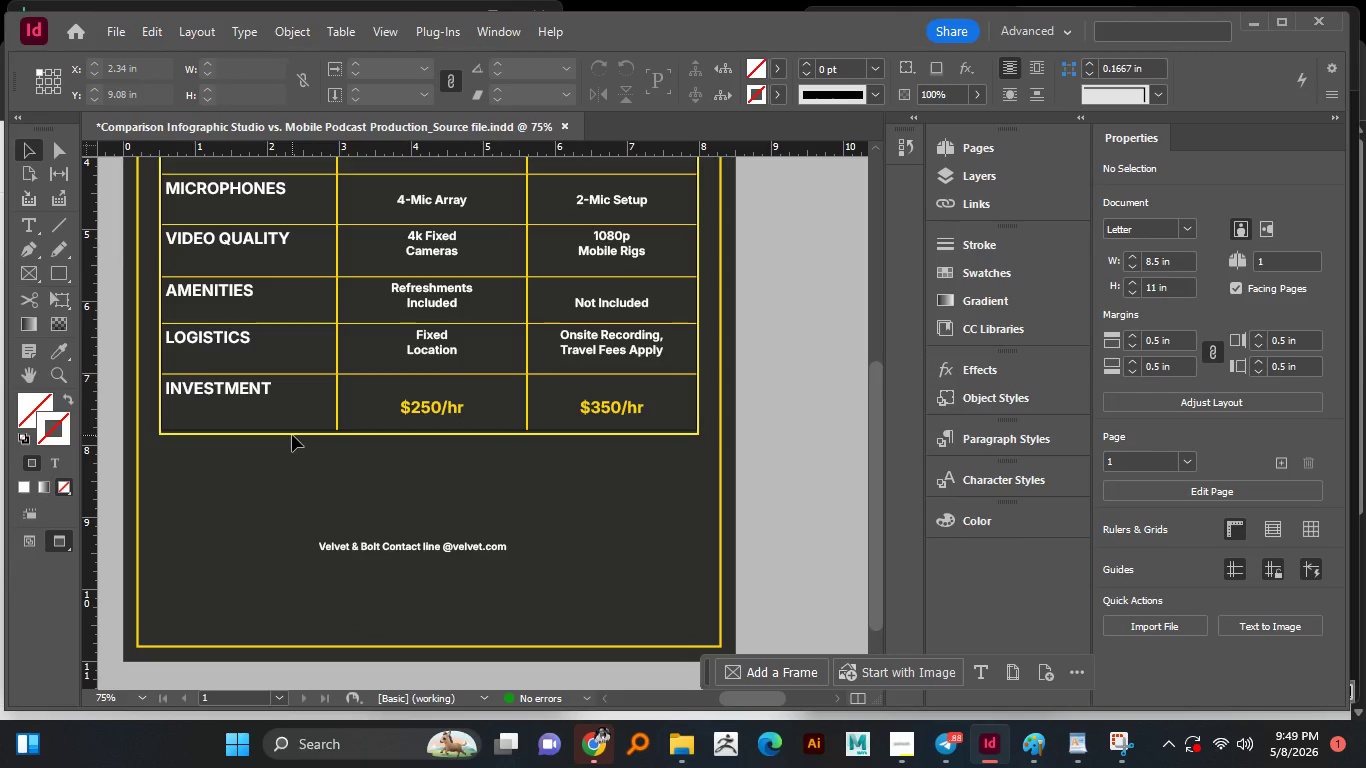 
hold_key(key=AltLeft, duration=0.83)
 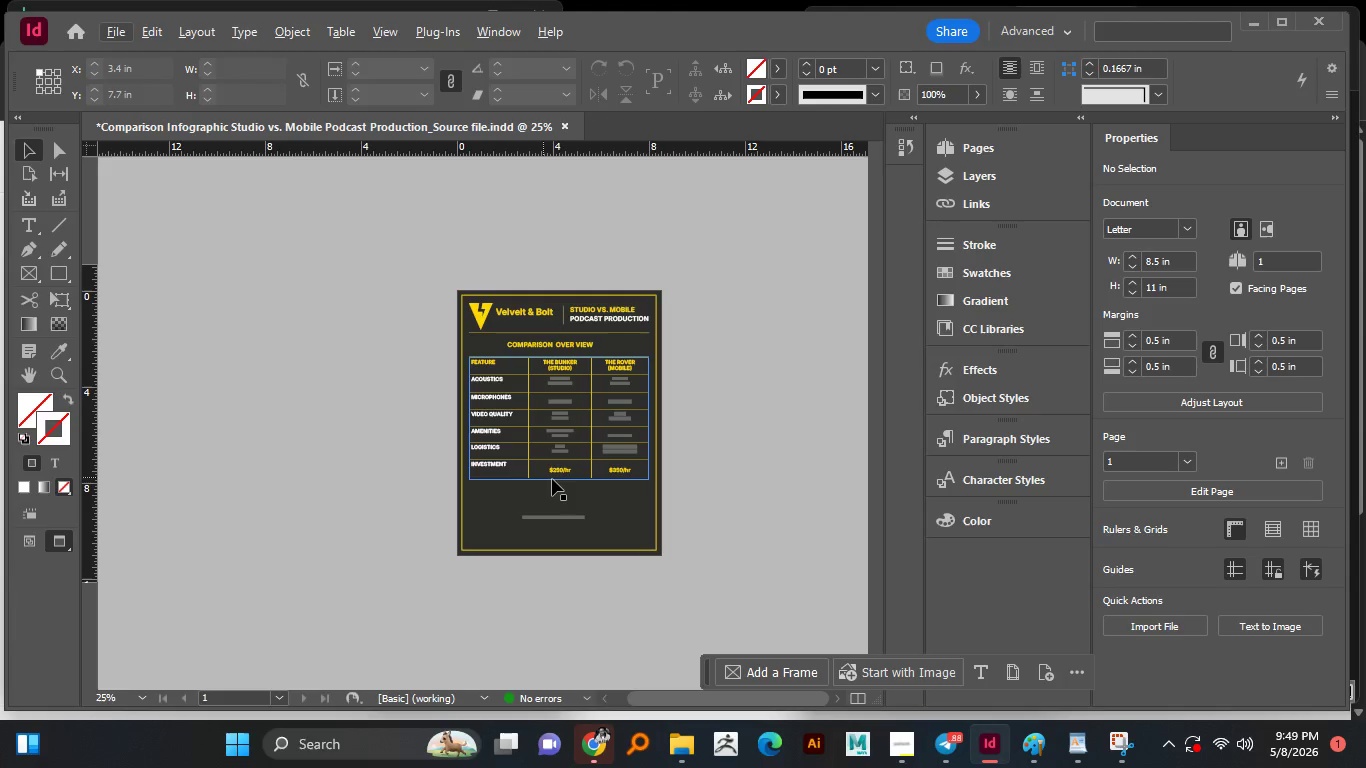 
hold_key(key=AltLeft, duration=1.5)
 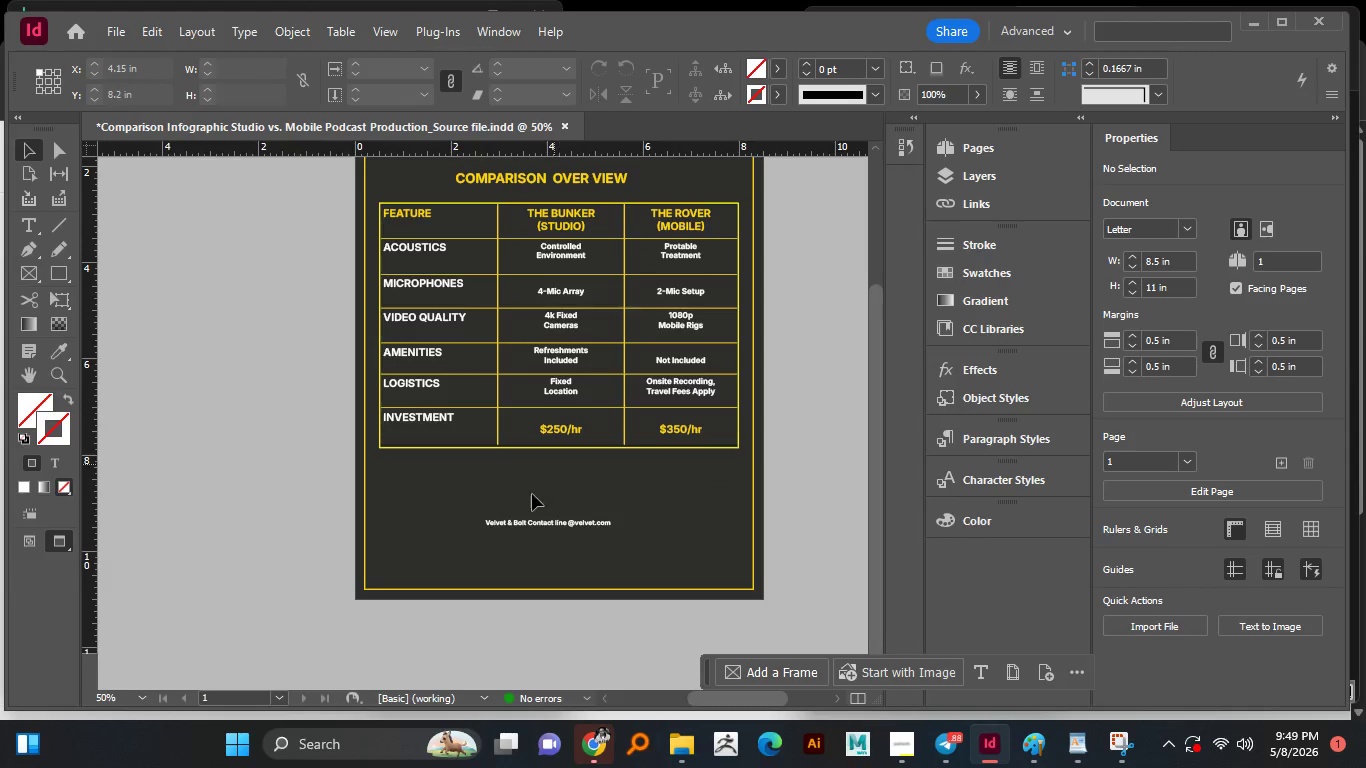 
scroll: coordinate [292, 435], scroll_direction: down, amount: 2.0
 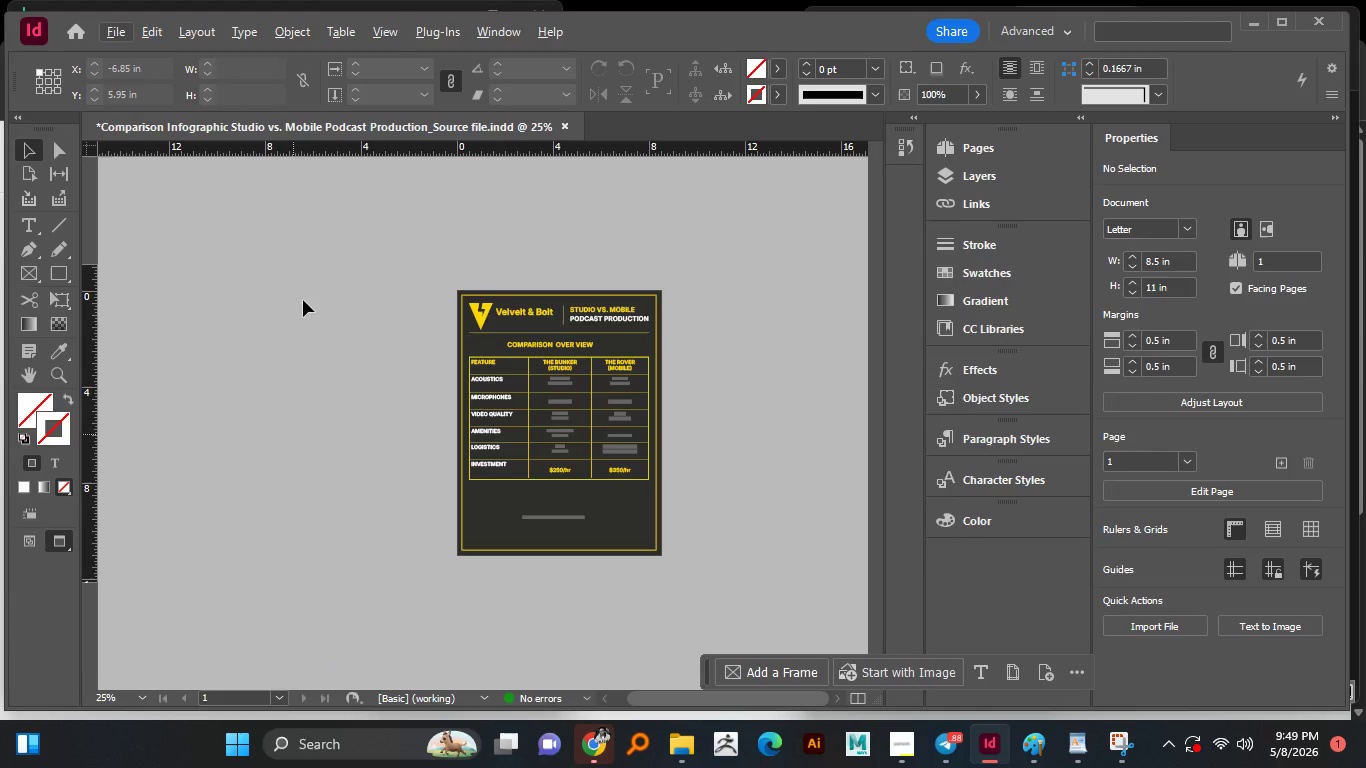 
key(Alt+AltLeft)
 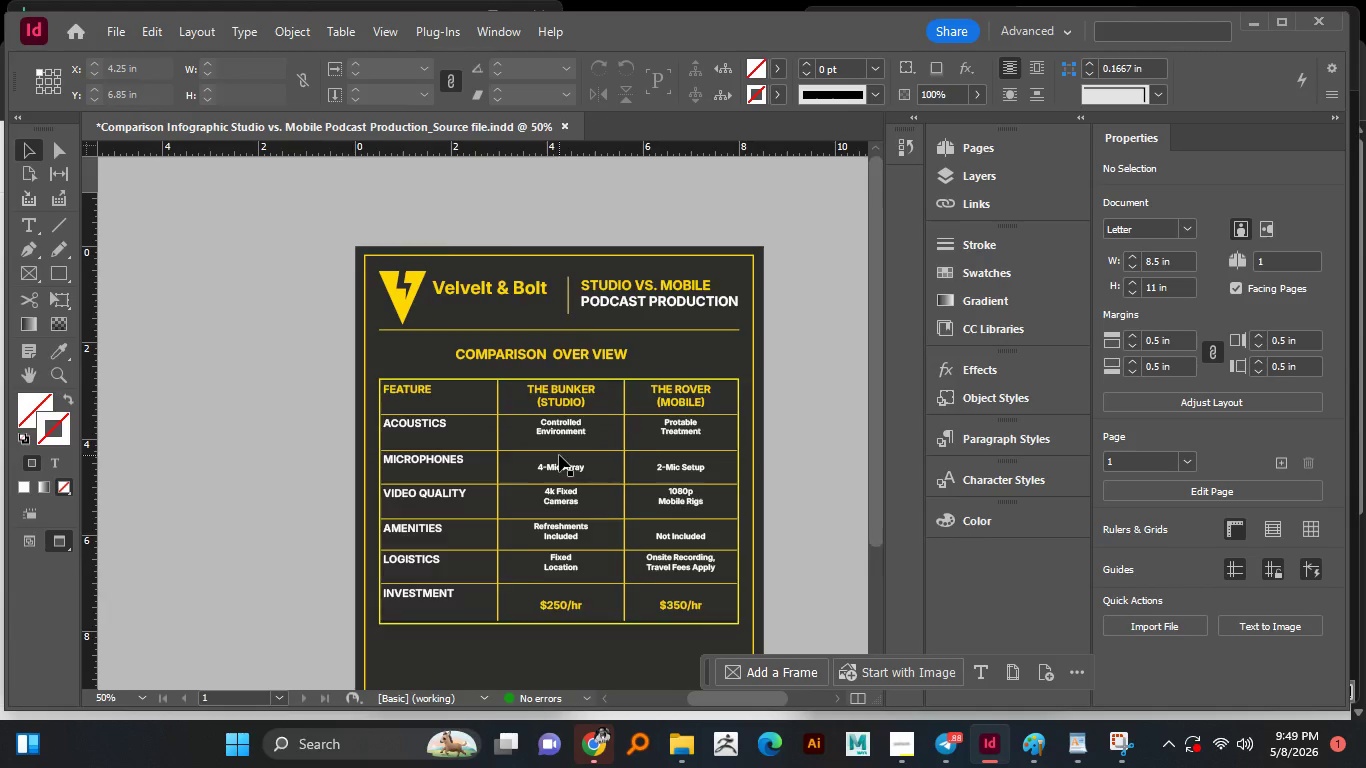 
key(Alt+AltLeft)
 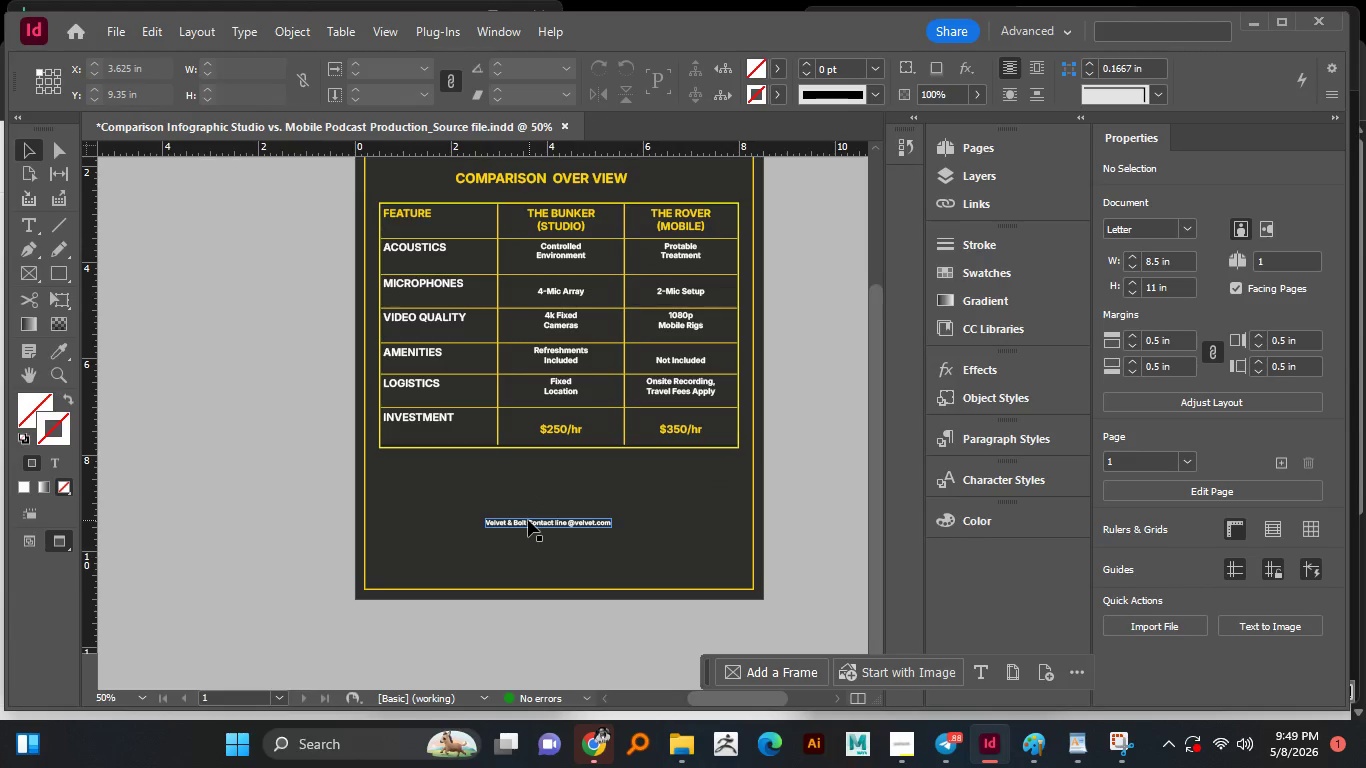 
hold_key(key=AltLeft, duration=0.53)
scroll: coordinate [559, 507], scroll_direction: down, amount: 4.0
 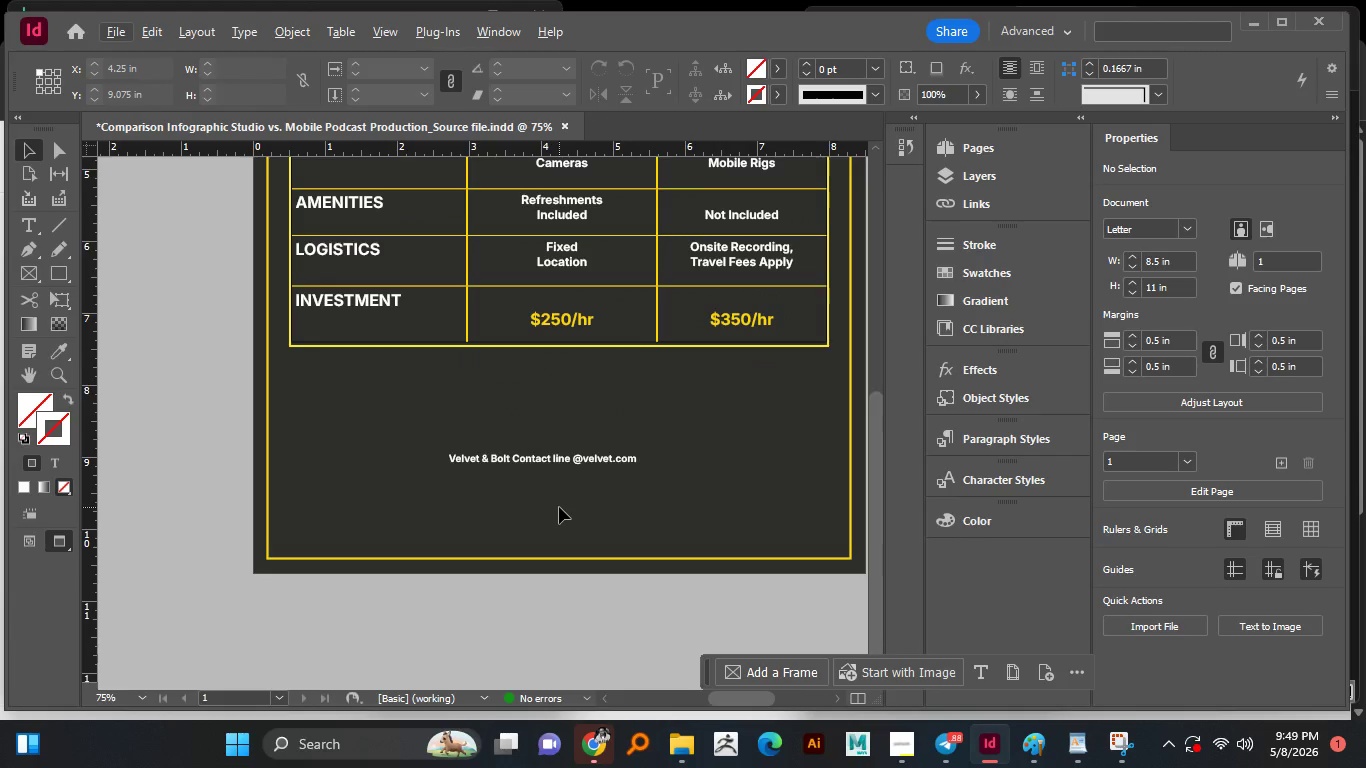 
wait(5.94)
 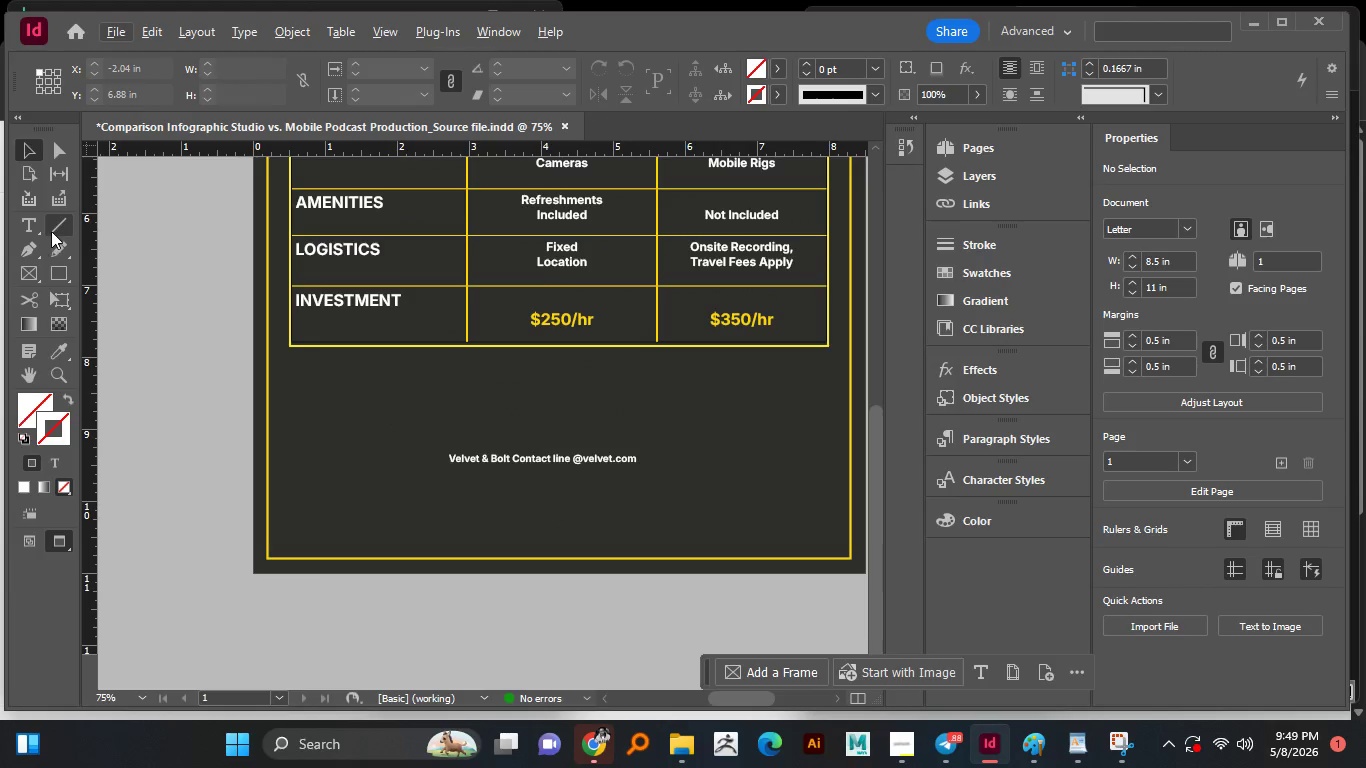 
hold_key(key=ShiftLeft, duration=1.52)
left_click_drag(start_coordinate=[299, 458], to_coordinate=[434, 491])
 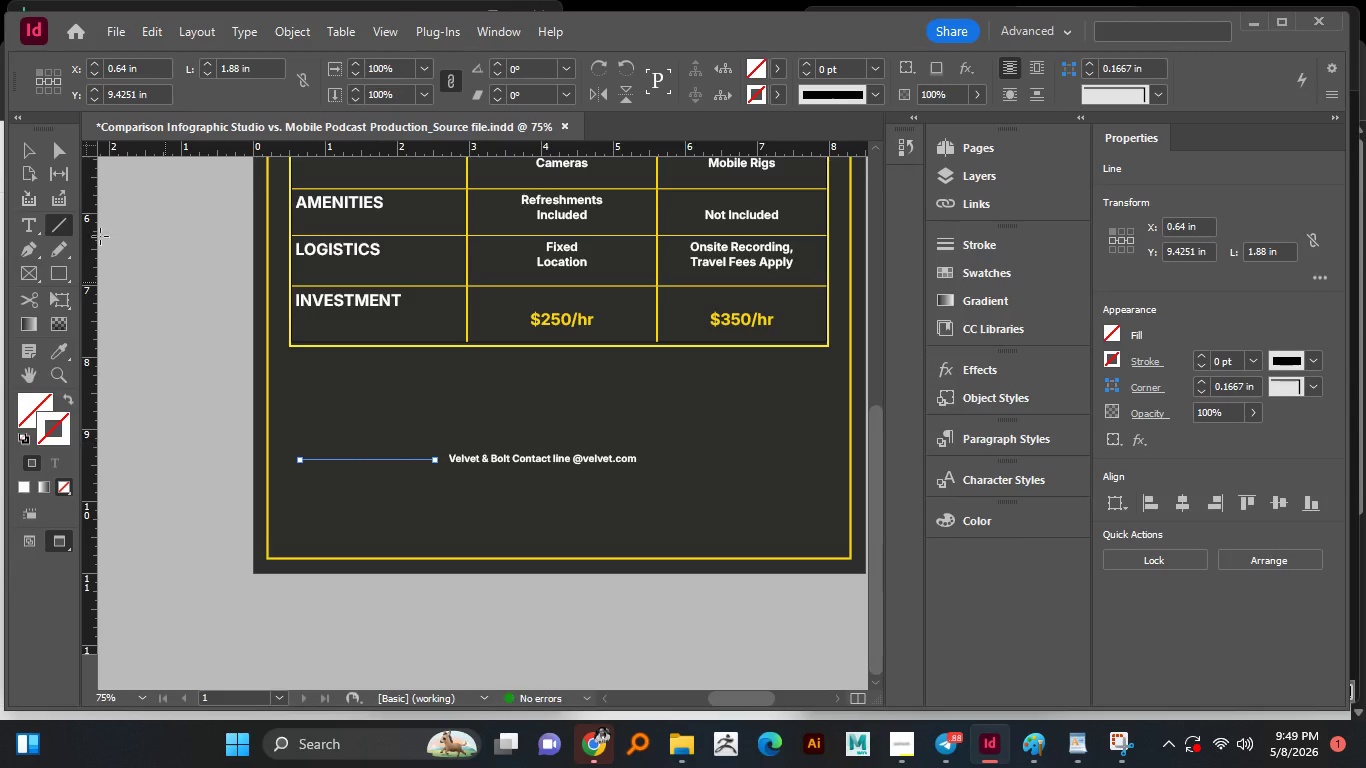 
hold_key(key=ShiftLeft, duration=1.5)
 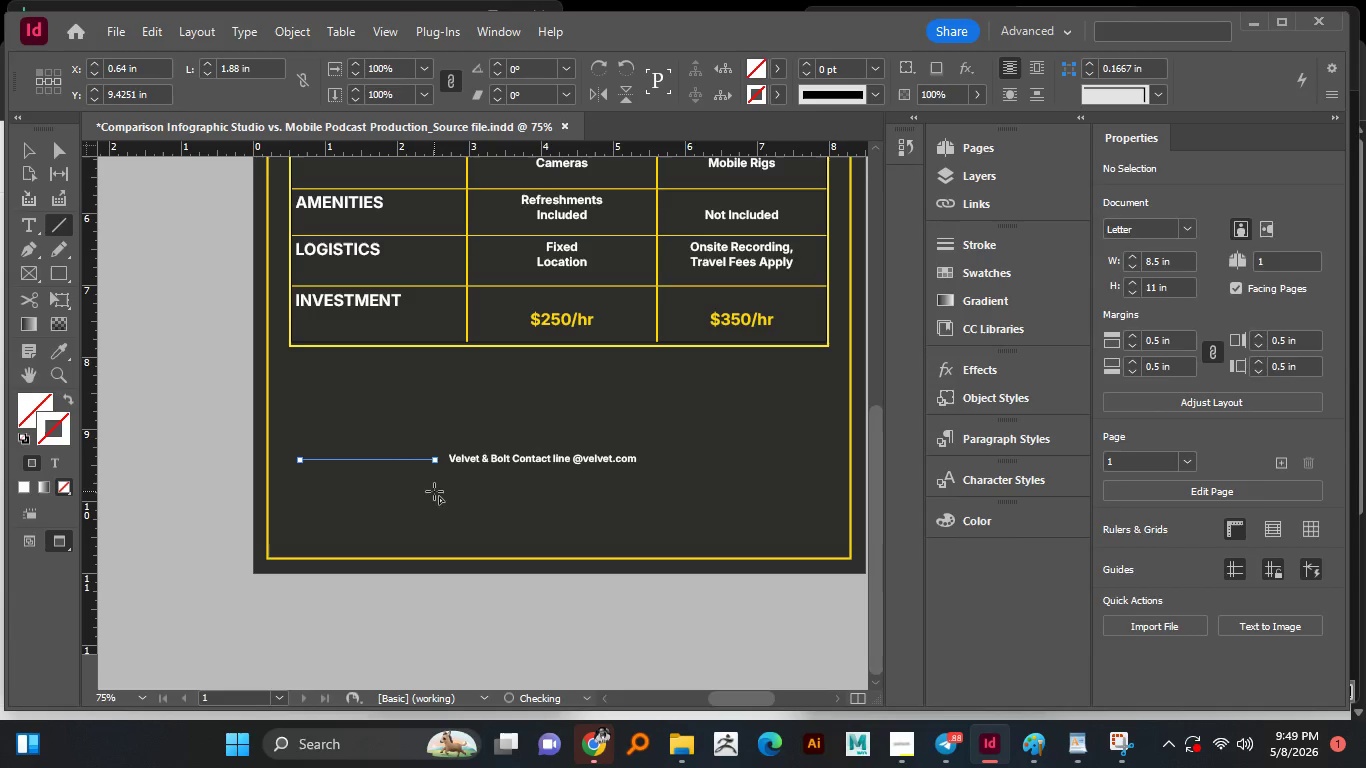 
hold_key(key=ShiftLeft, duration=0.7)
 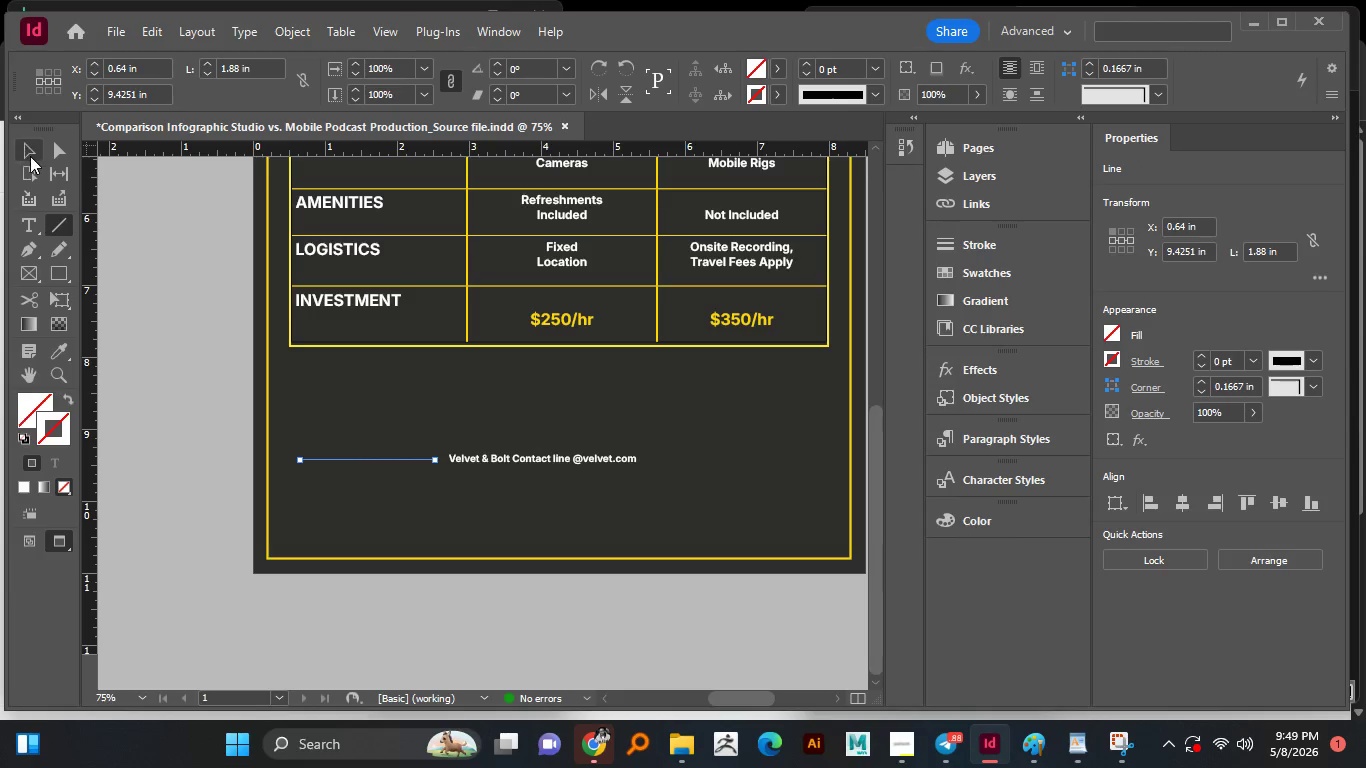 
left_click([30, 156])
 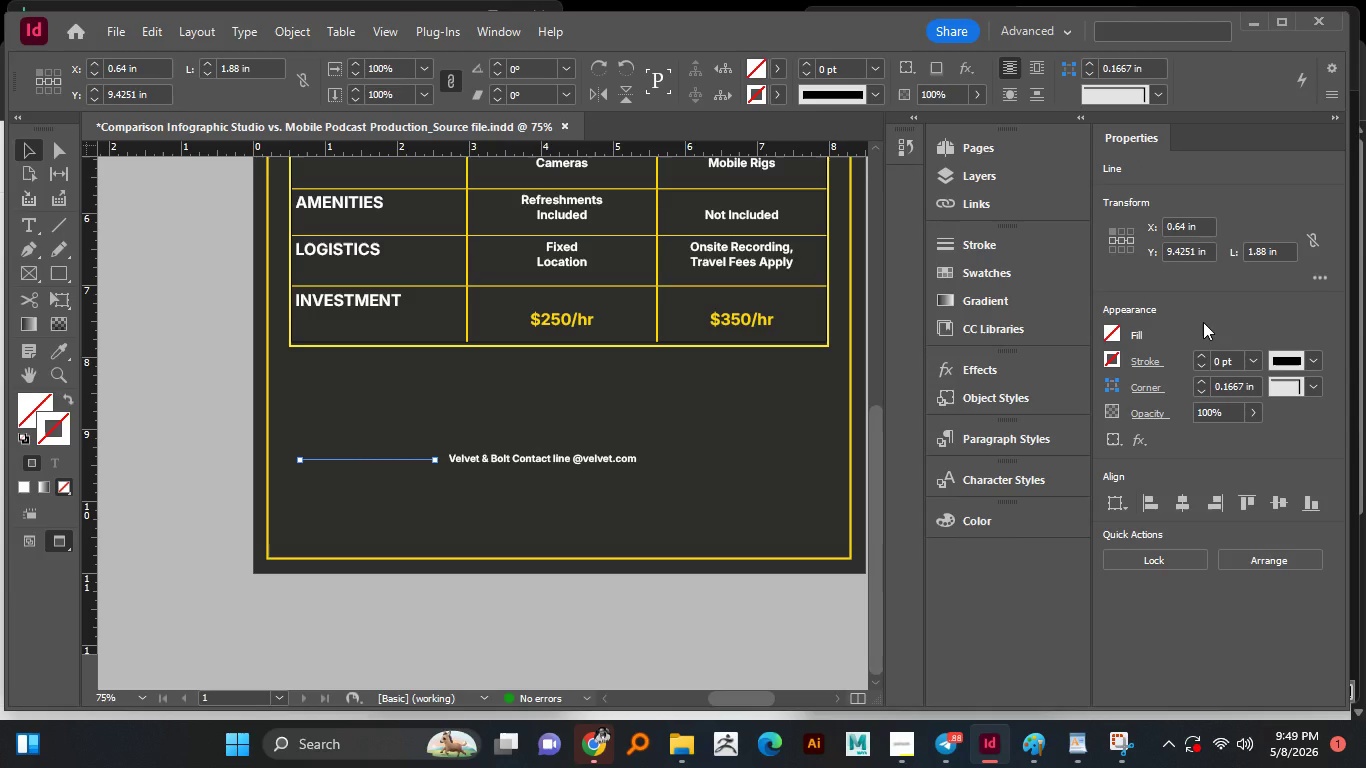 
wait(7.48)
 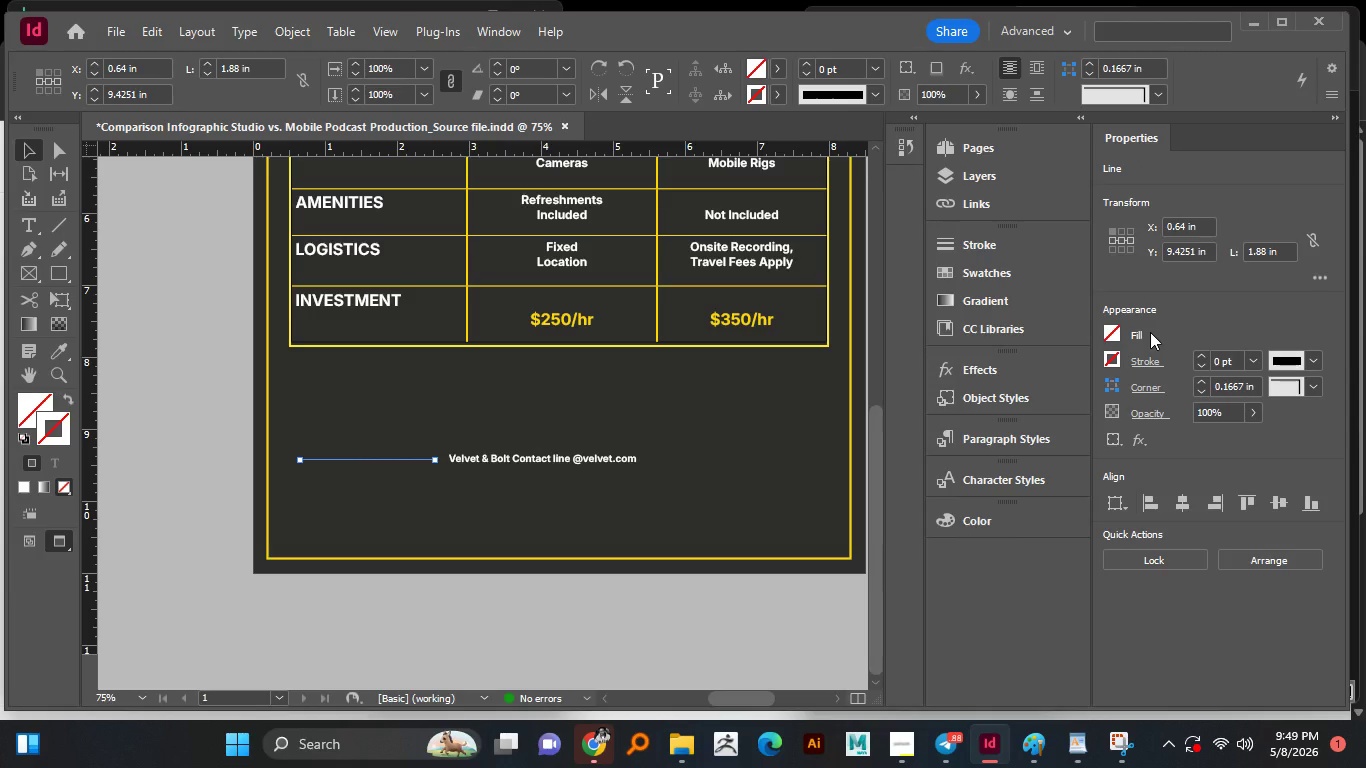 
left_click([1198, 352])
 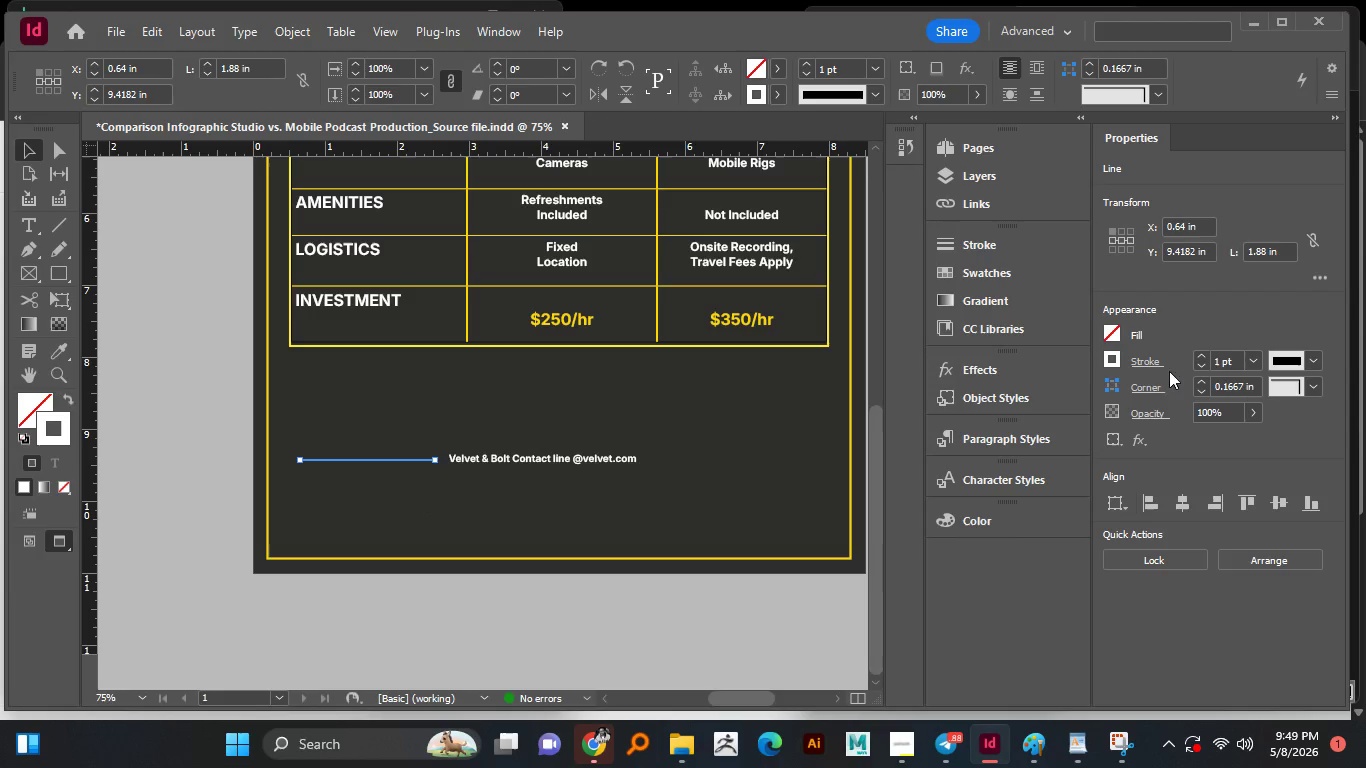 
left_click([1133, 361])
 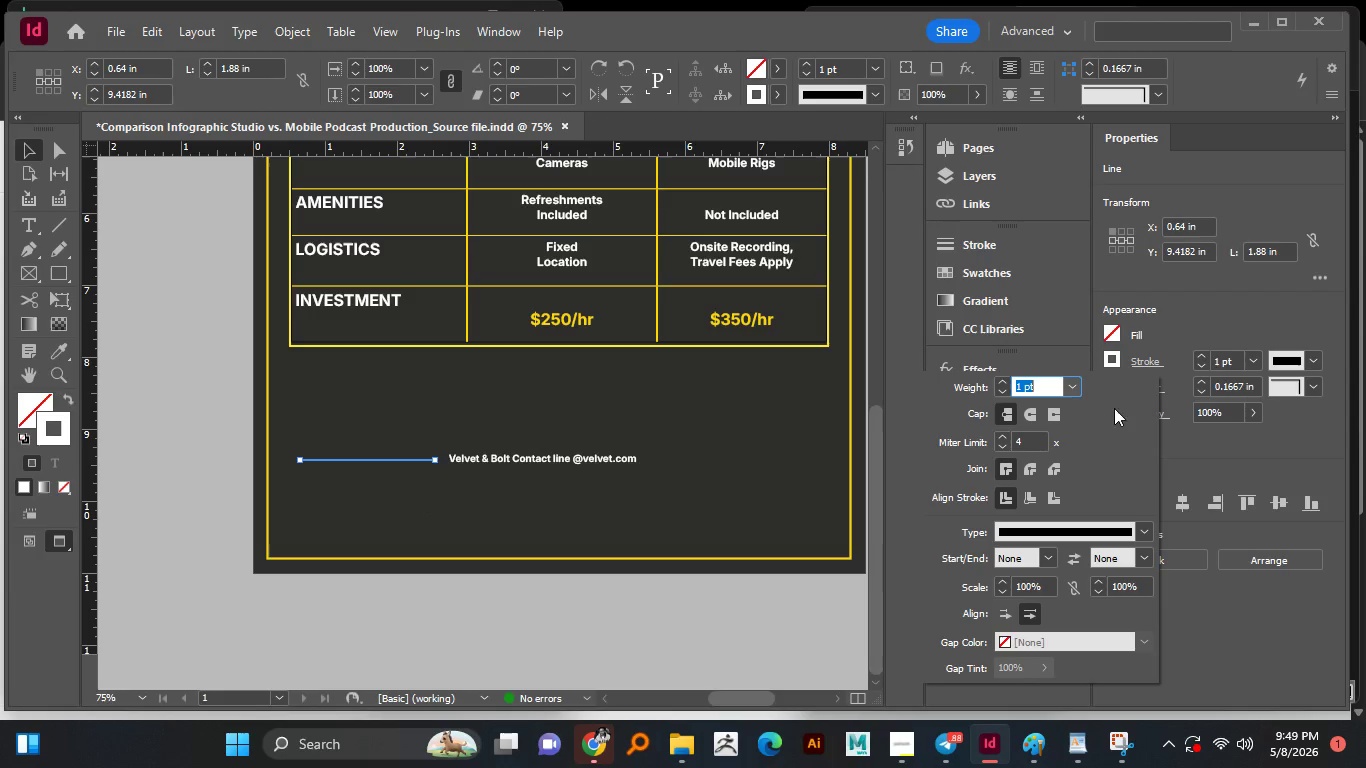 
left_click([1159, 337])
 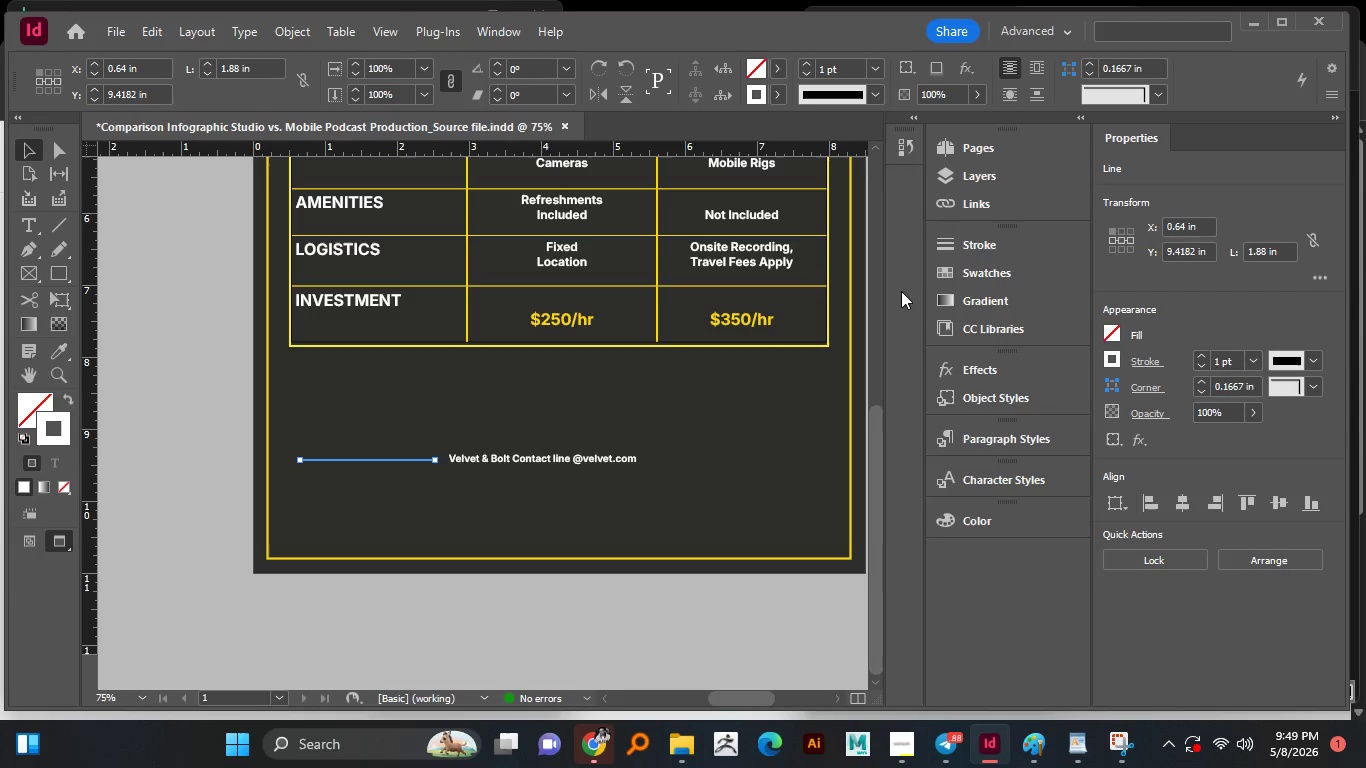 
left_click([965, 277])
 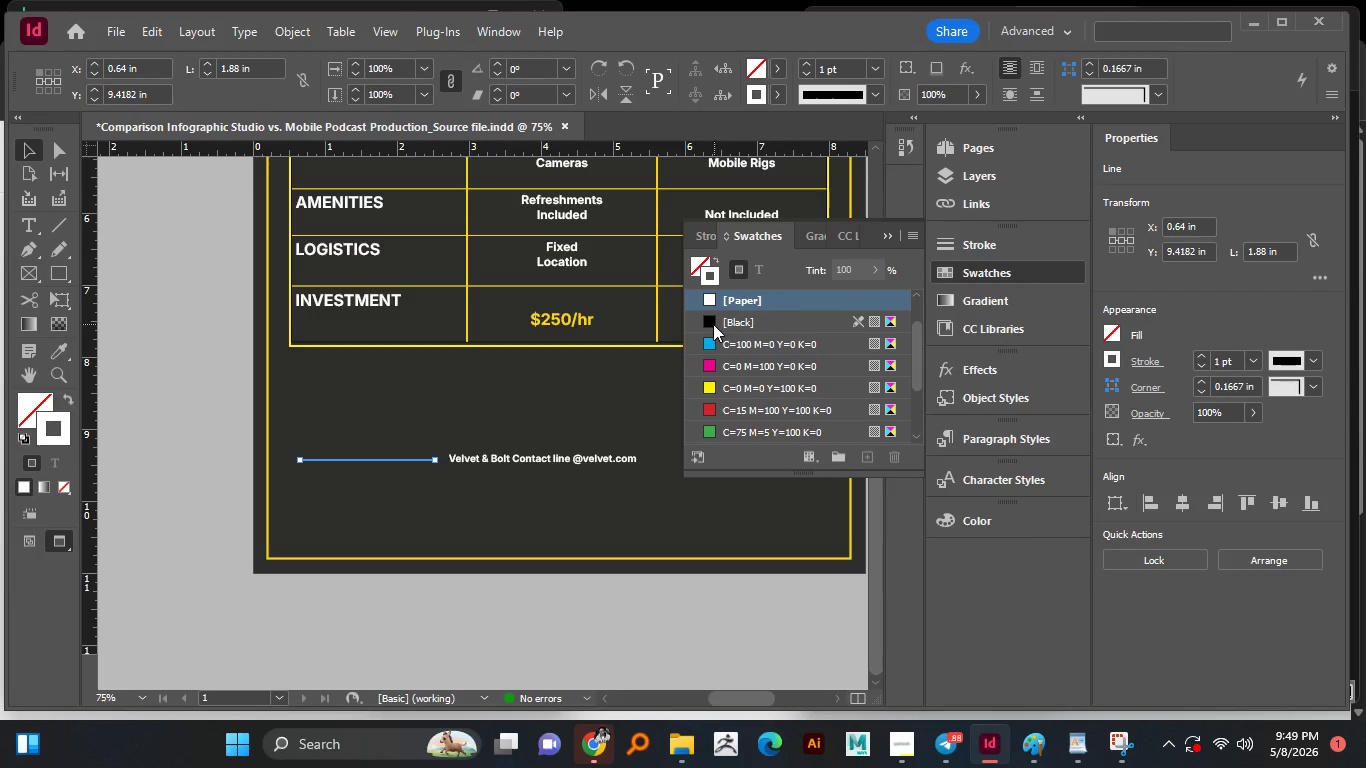 
left_click([710, 324])
 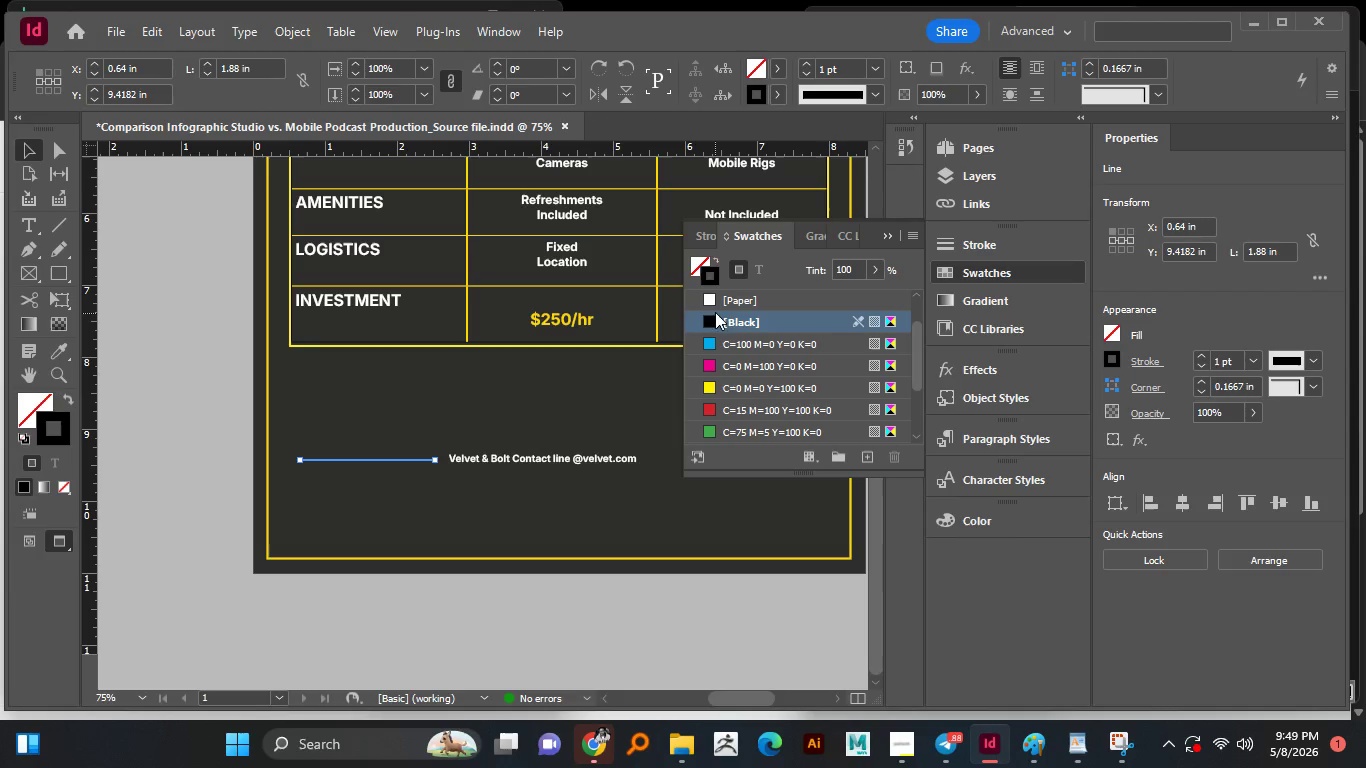 
left_click([710, 302])
 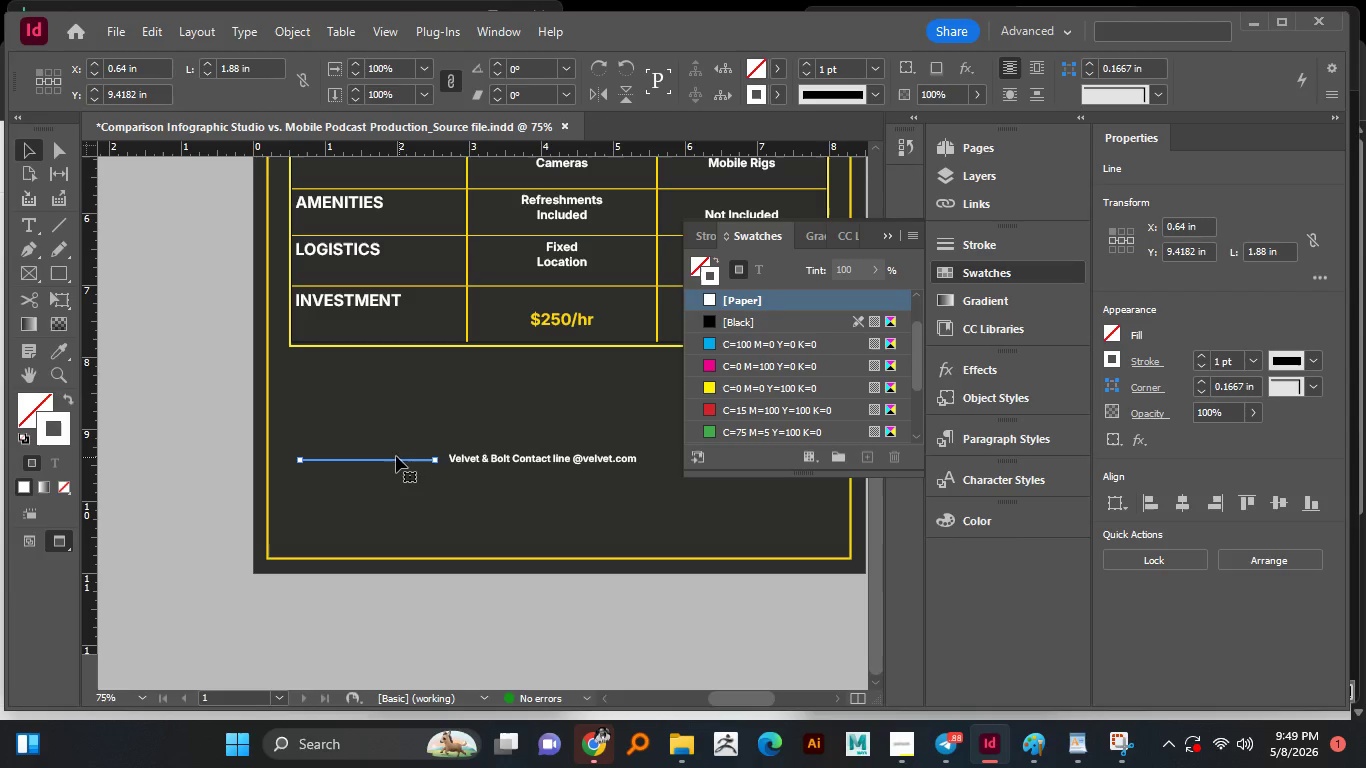 
left_click_drag(start_coordinate=[393, 462], to_coordinate=[742, 482])
 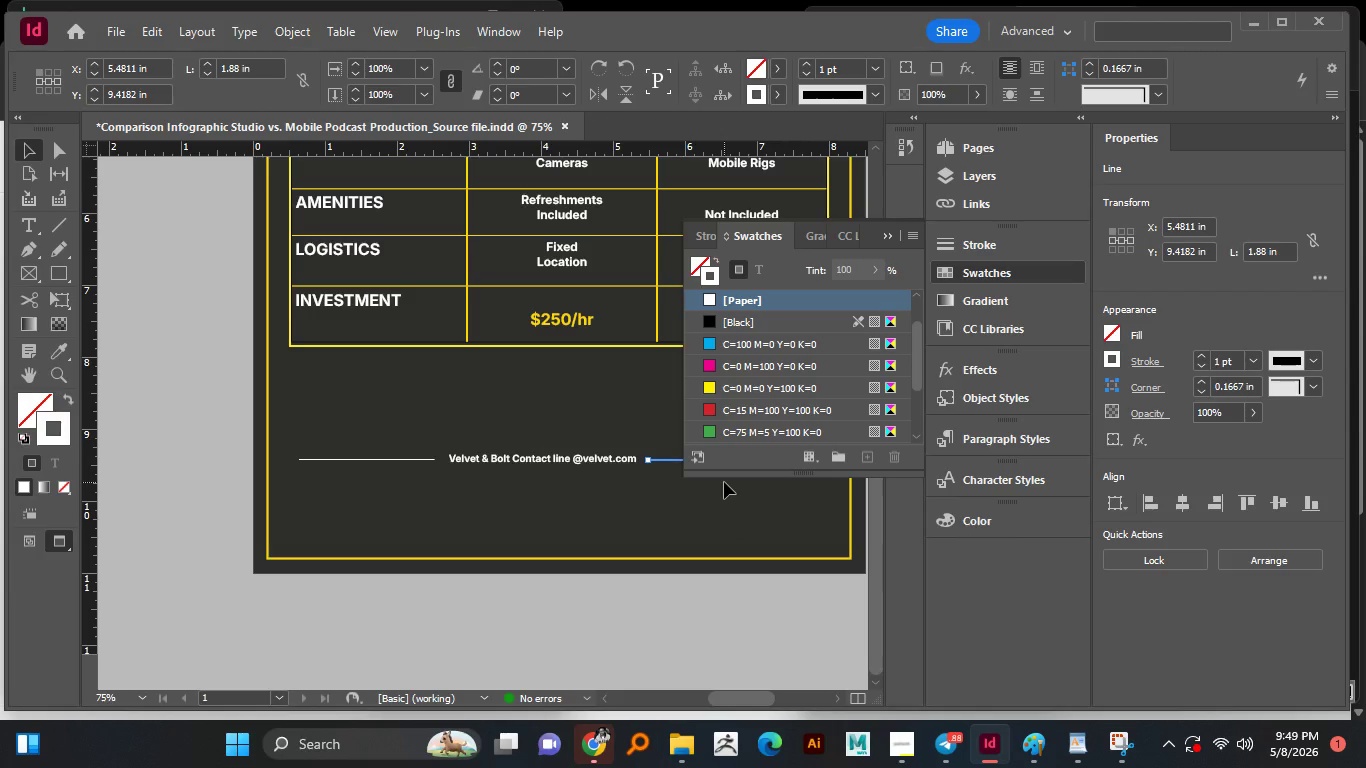 
hold_key(key=AltLeft, duration=6.14)
 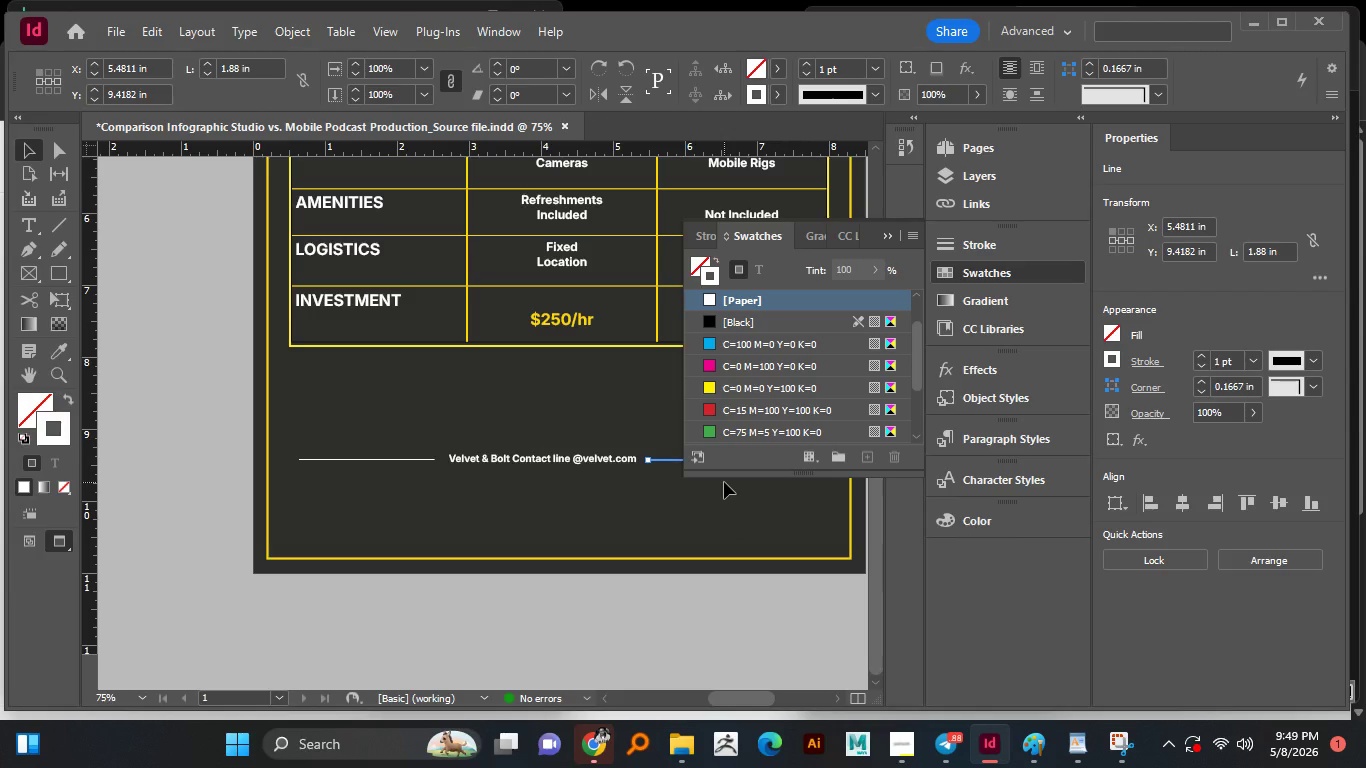 
hold_key(key=ShiftLeft, duration=1.52)
 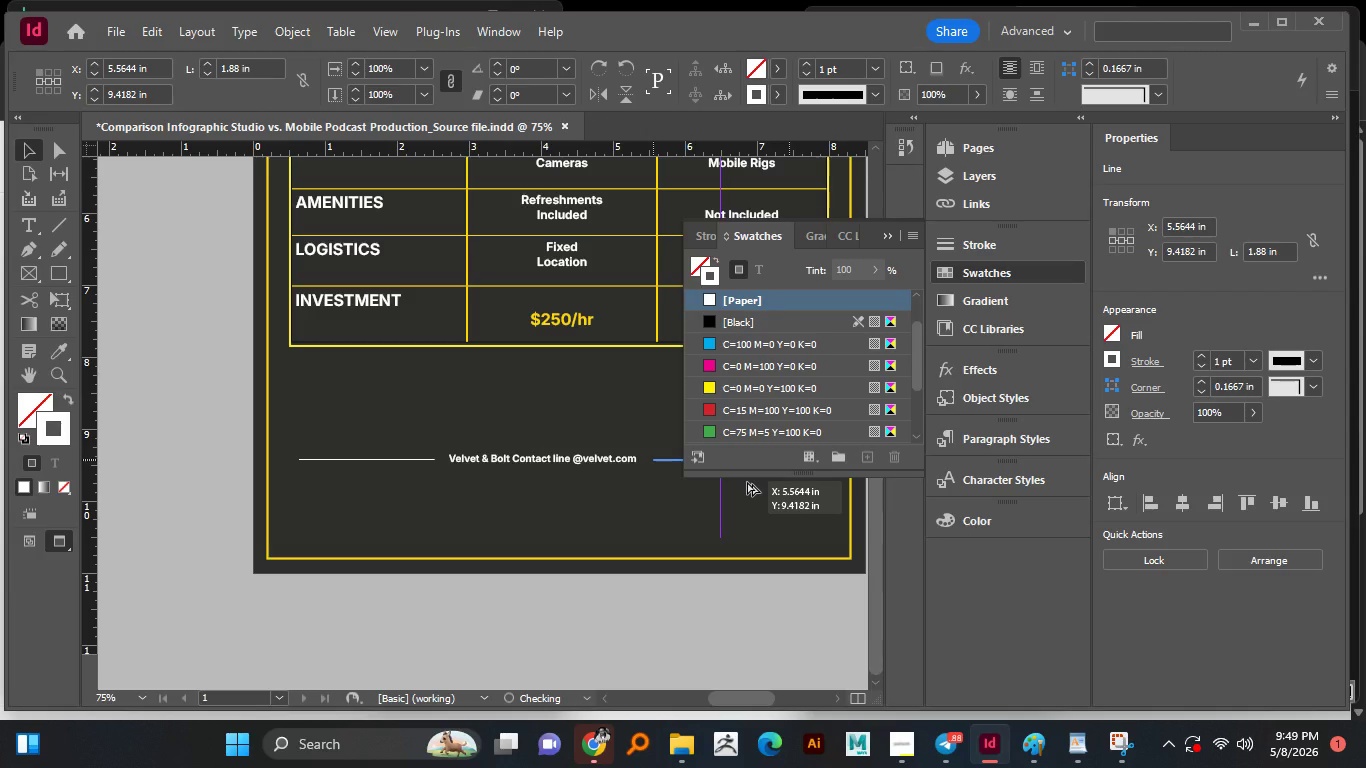 
hold_key(key=ShiftLeft, duration=1.5)
 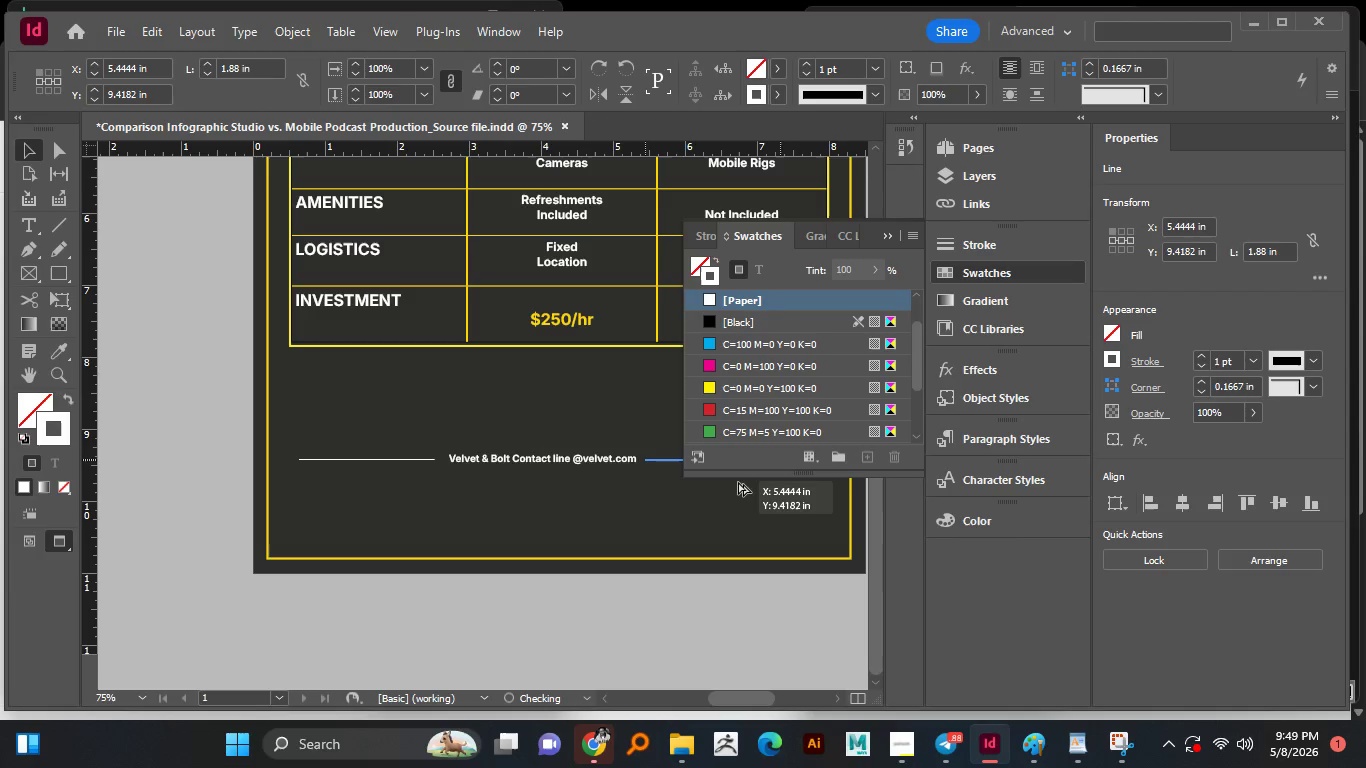 
hold_key(key=ShiftLeft, duration=1.5)
 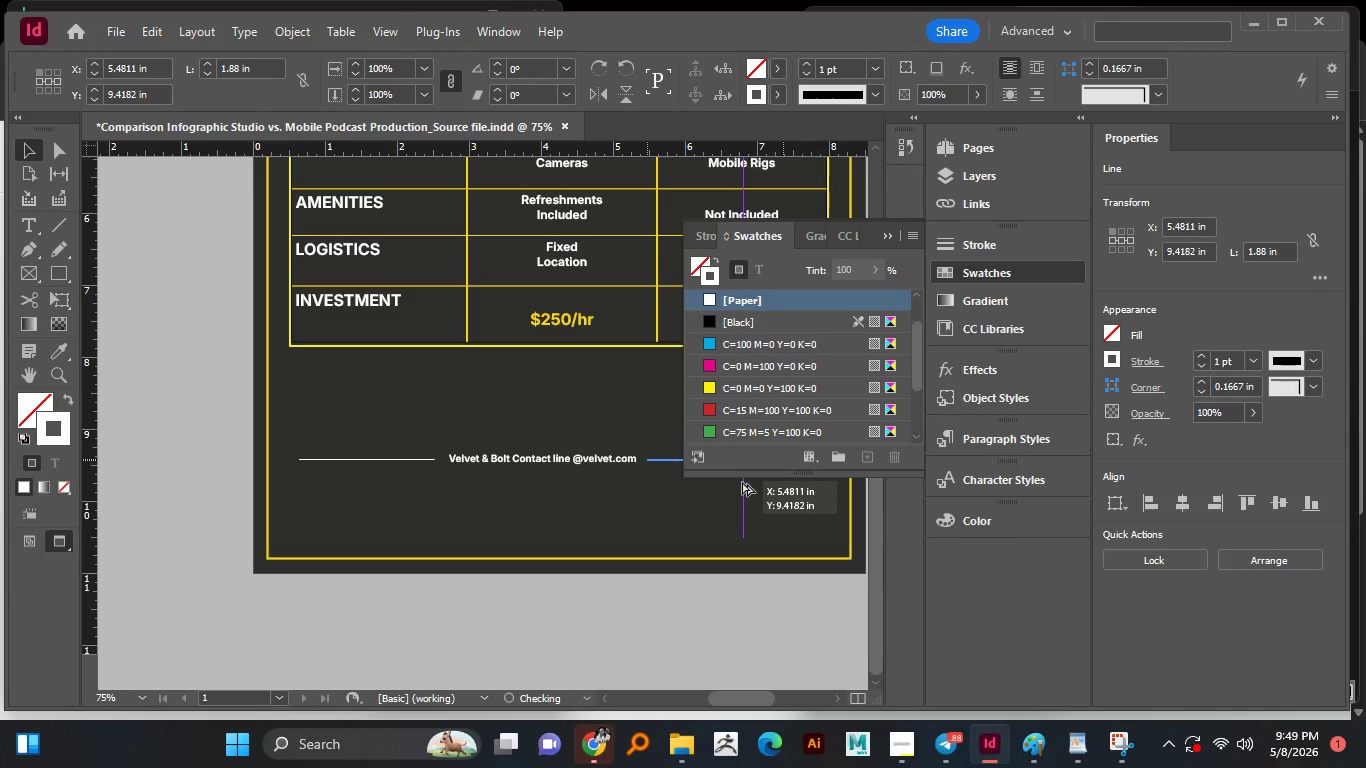 
hold_key(key=ShiftLeft, duration=1.42)
 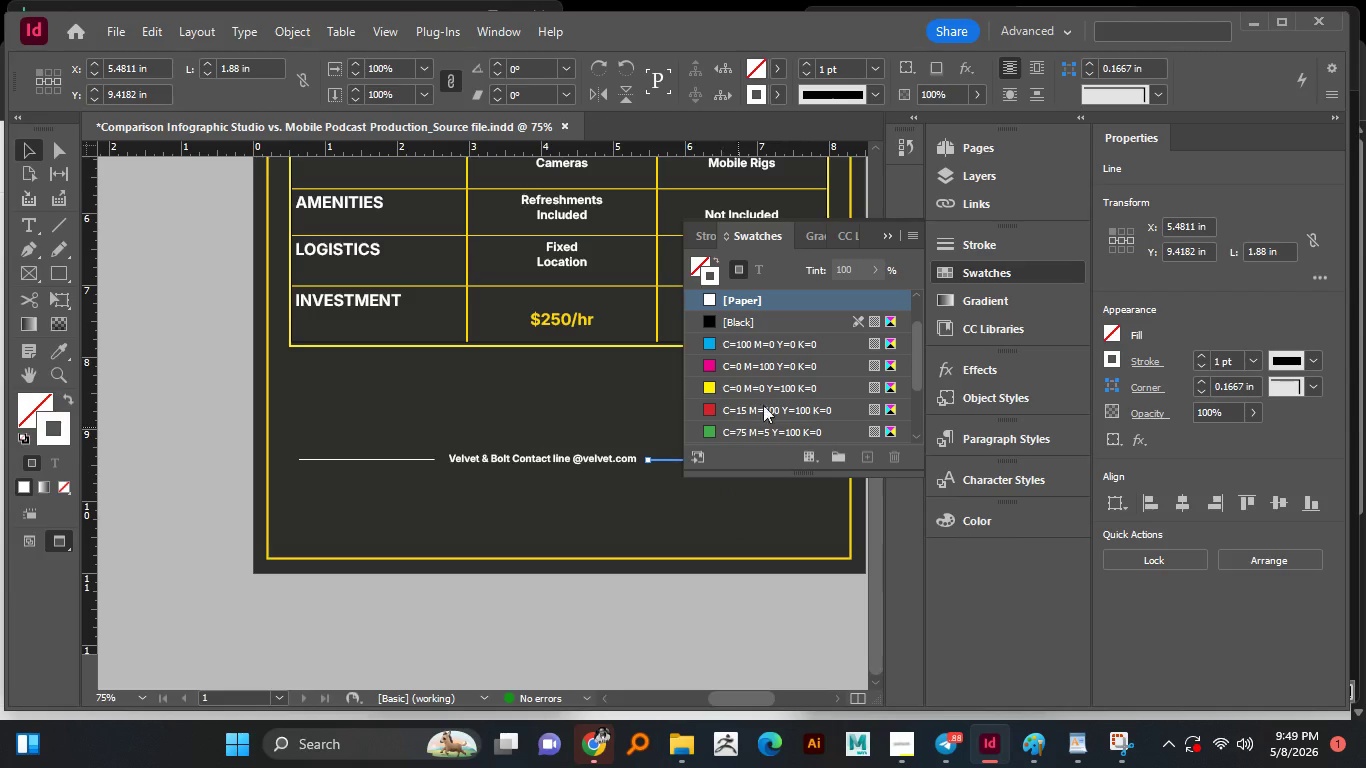 
scroll: coordinate [768, 401], scroll_direction: down, amount: 4.0
 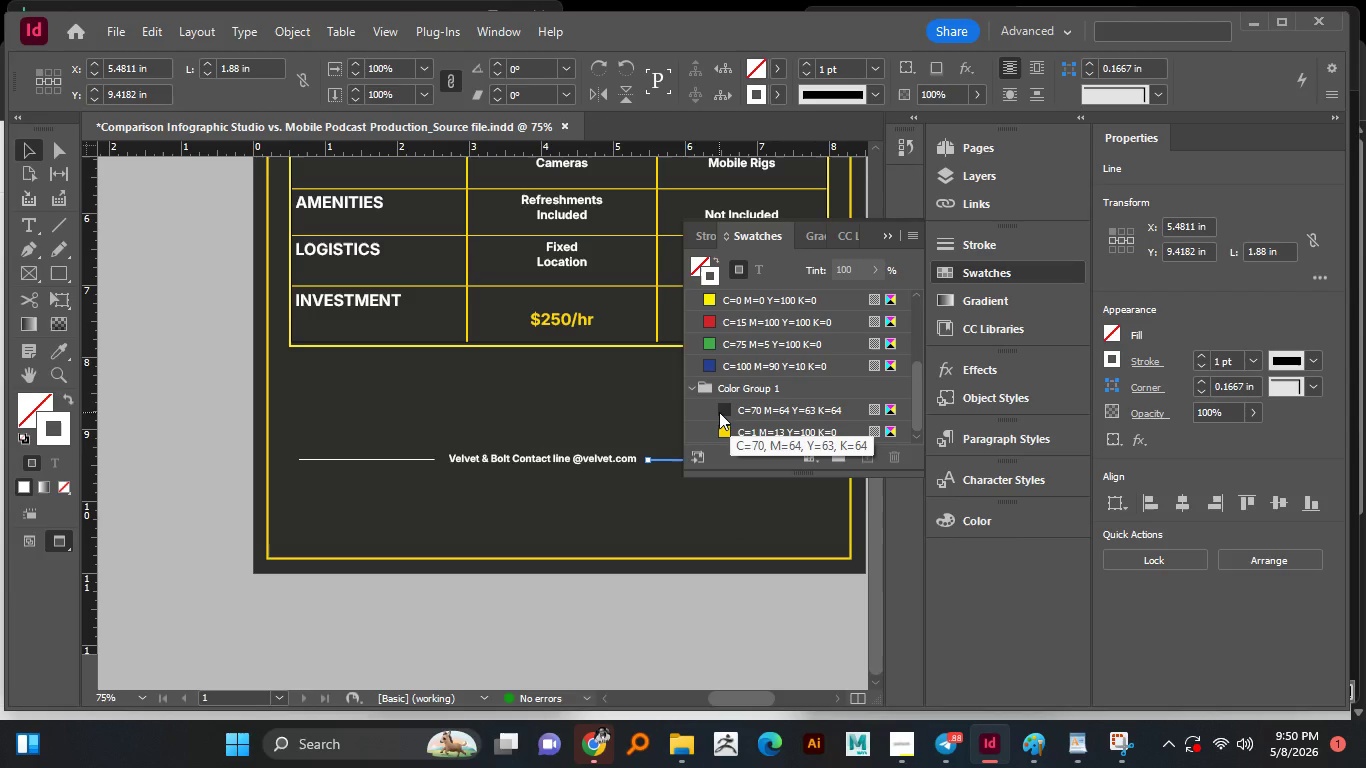 
left_click([727, 408])
 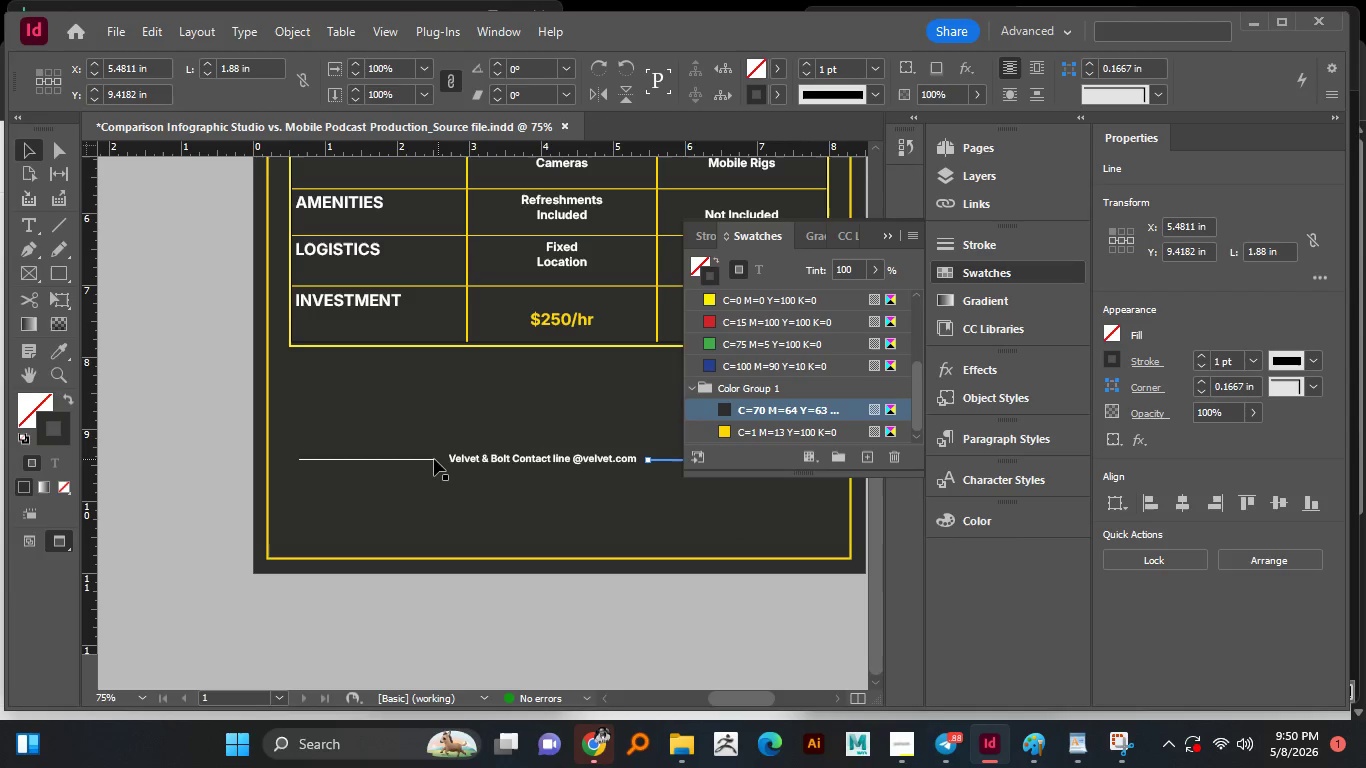 
left_click([433, 459])
 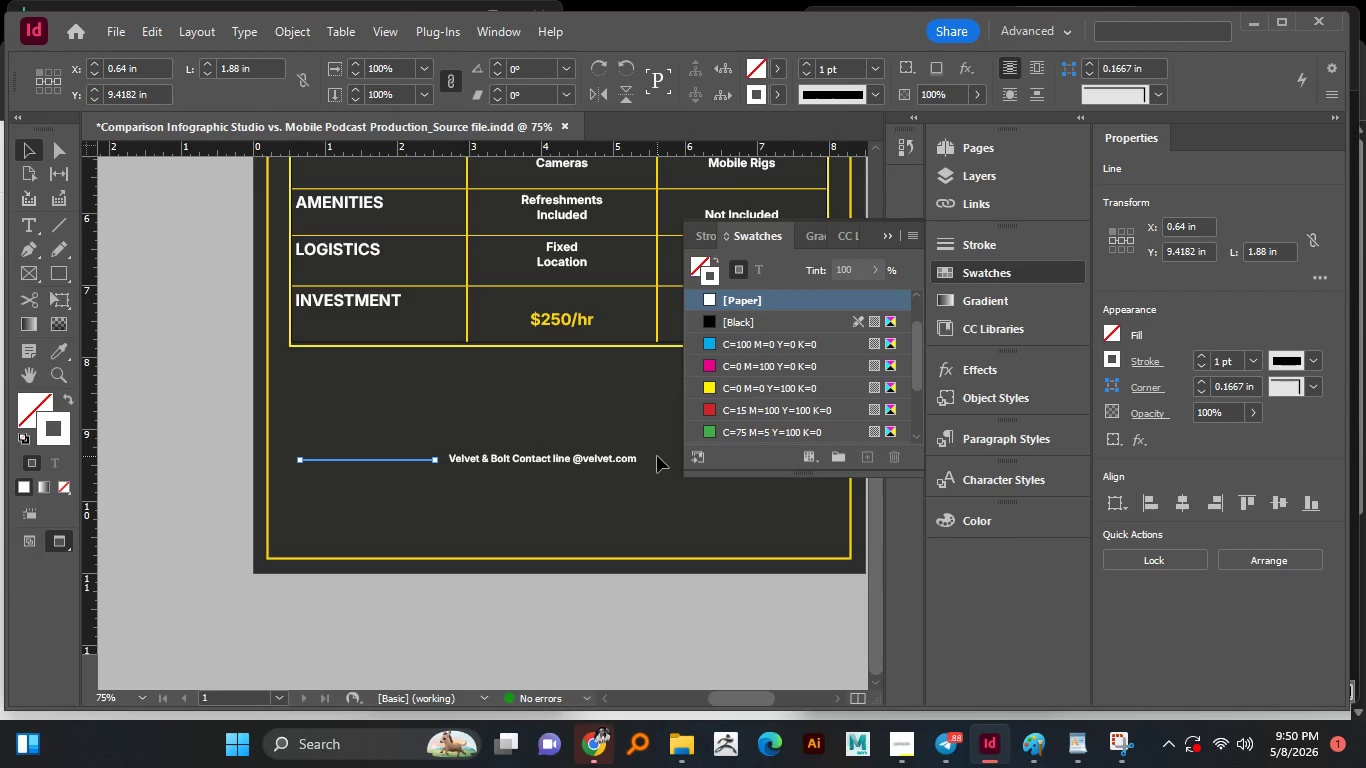 
left_click([658, 461])
 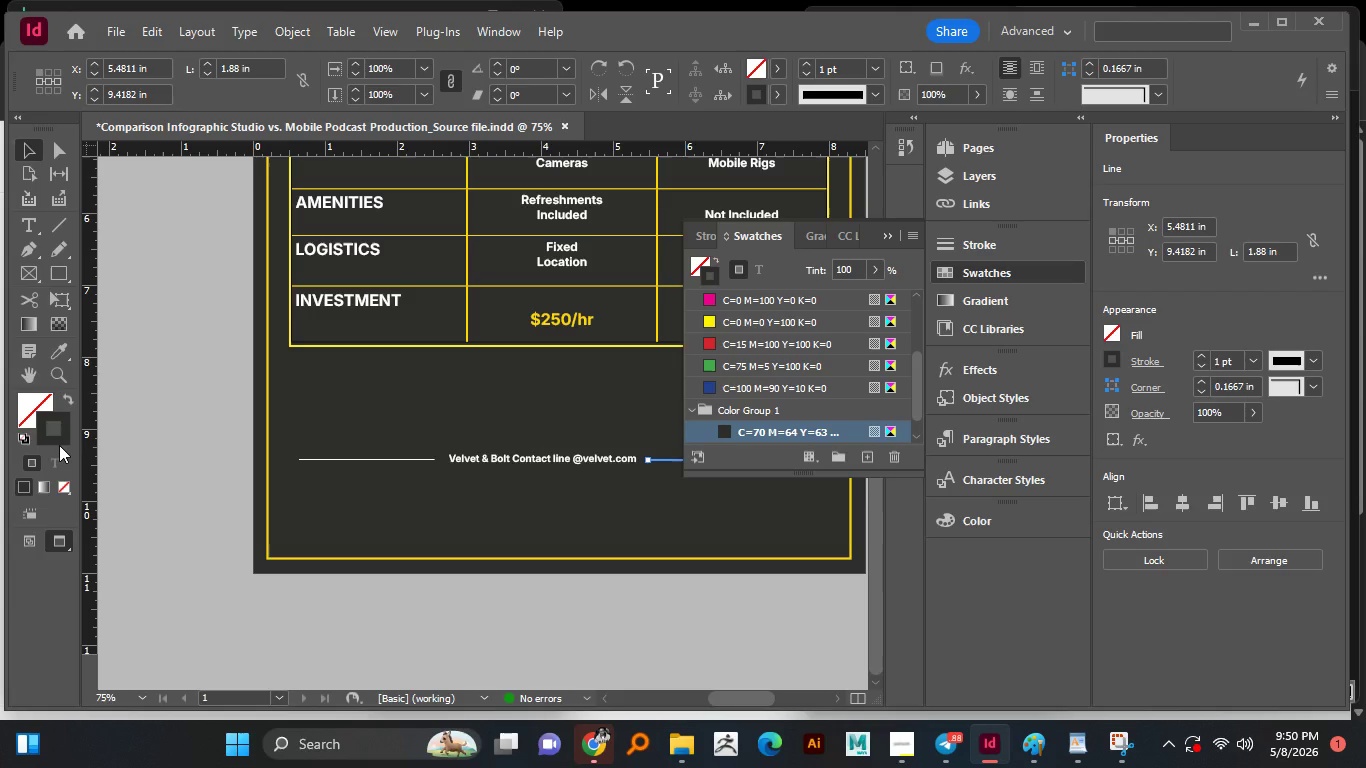 
double_click([60, 442])
 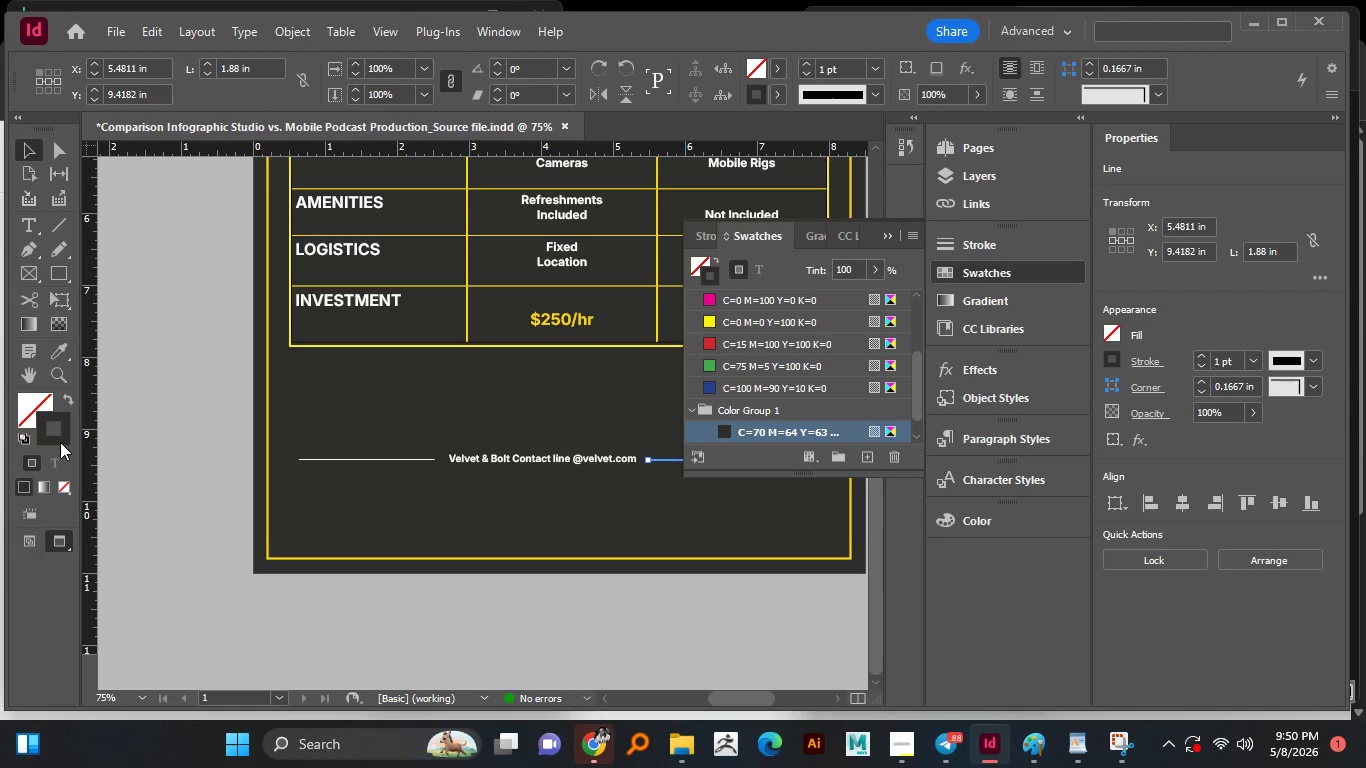 
triple_click([60, 442])
 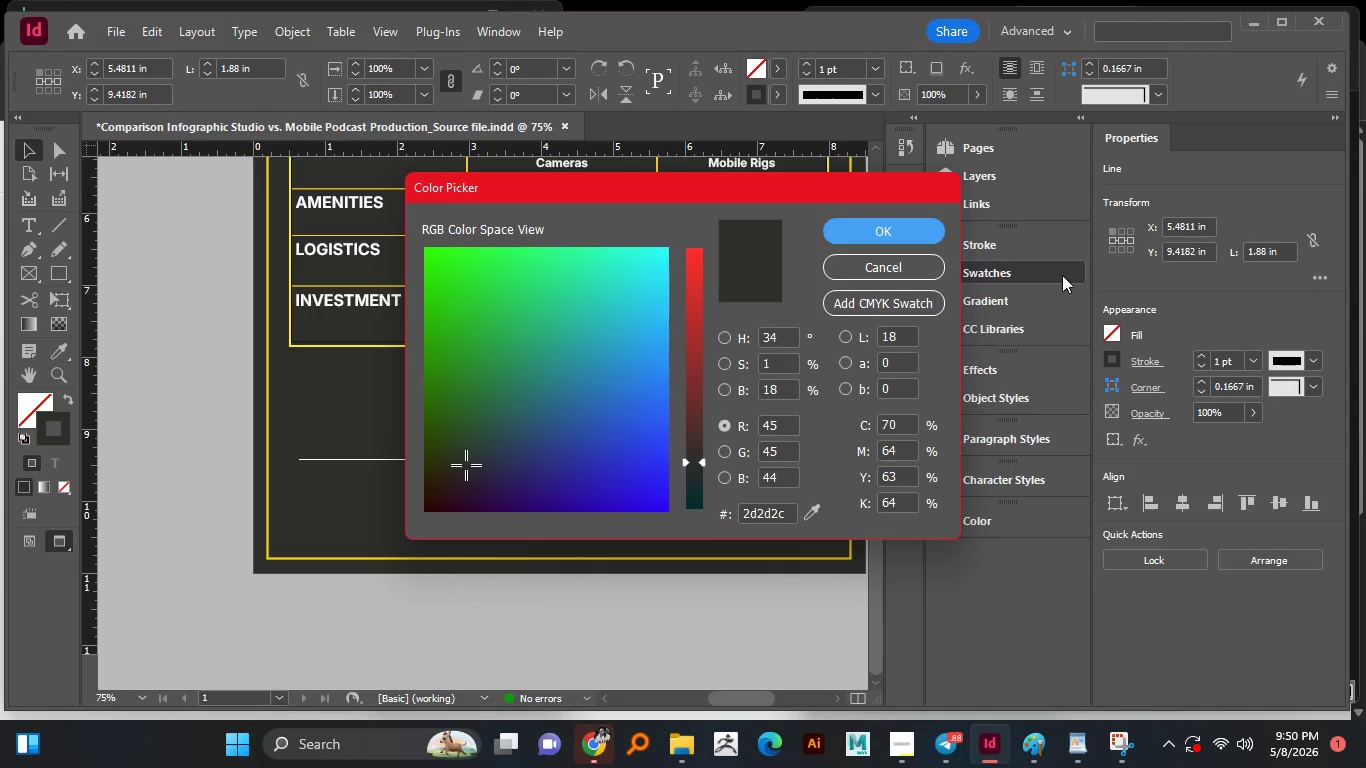 
left_click([896, 232])
 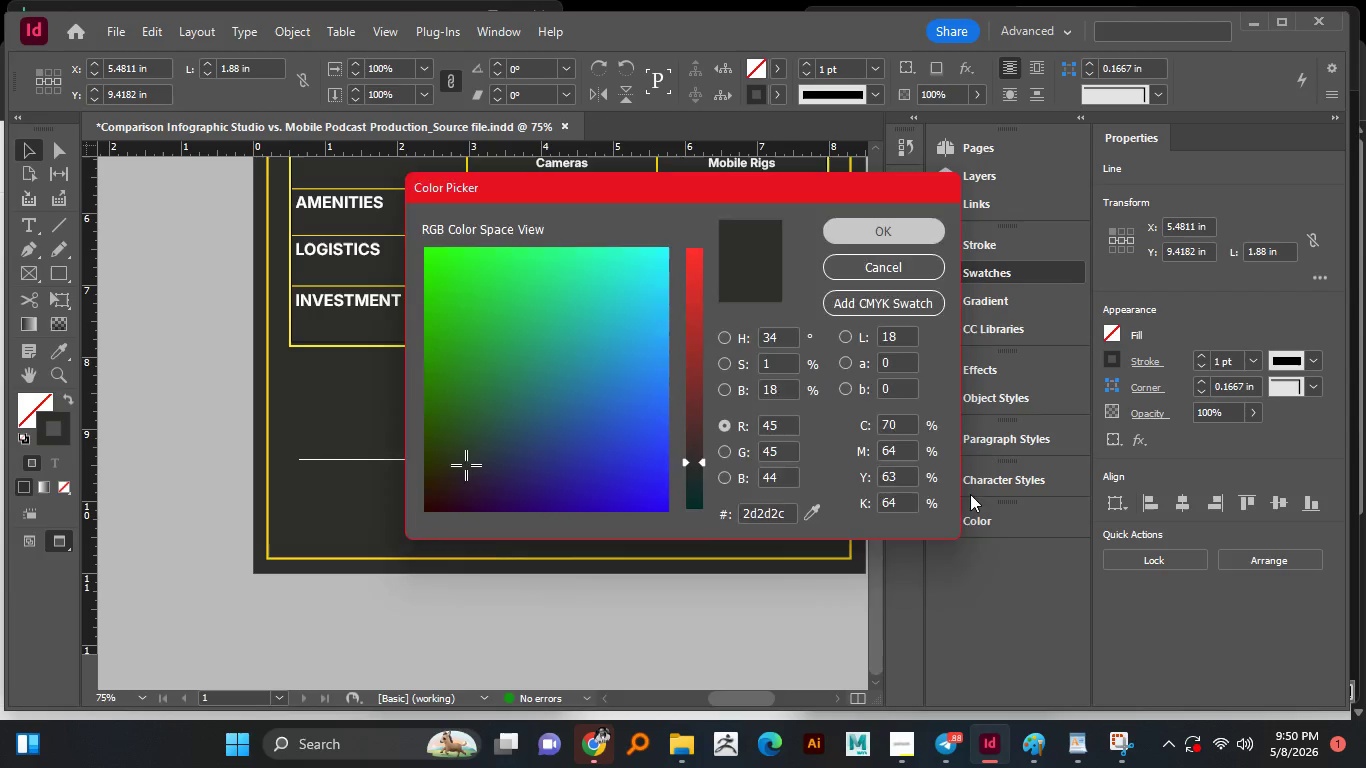 
left_click([963, 516])
 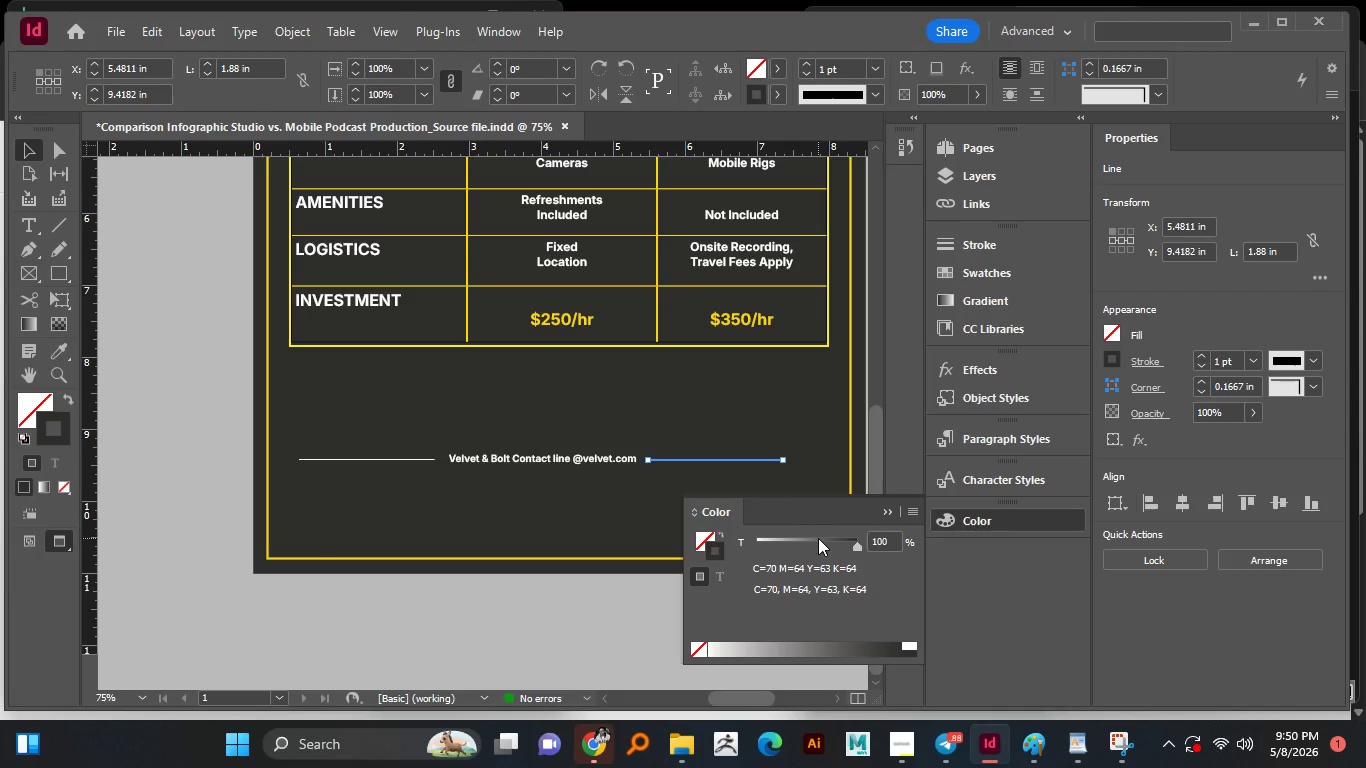 
left_click([823, 539])
 